 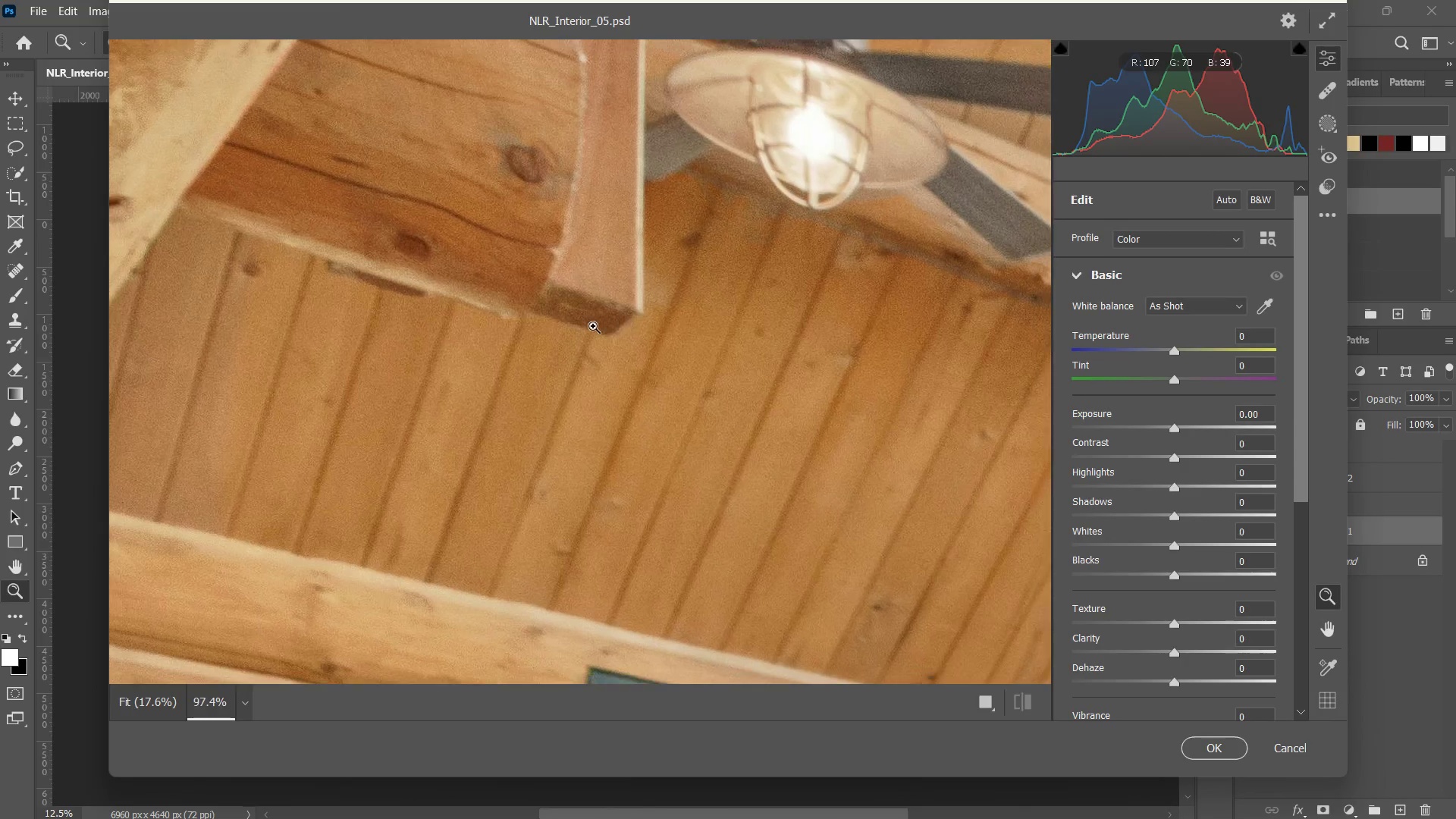 
left_click_drag(start_coordinate=[611, 324], to_coordinate=[602, 324])
 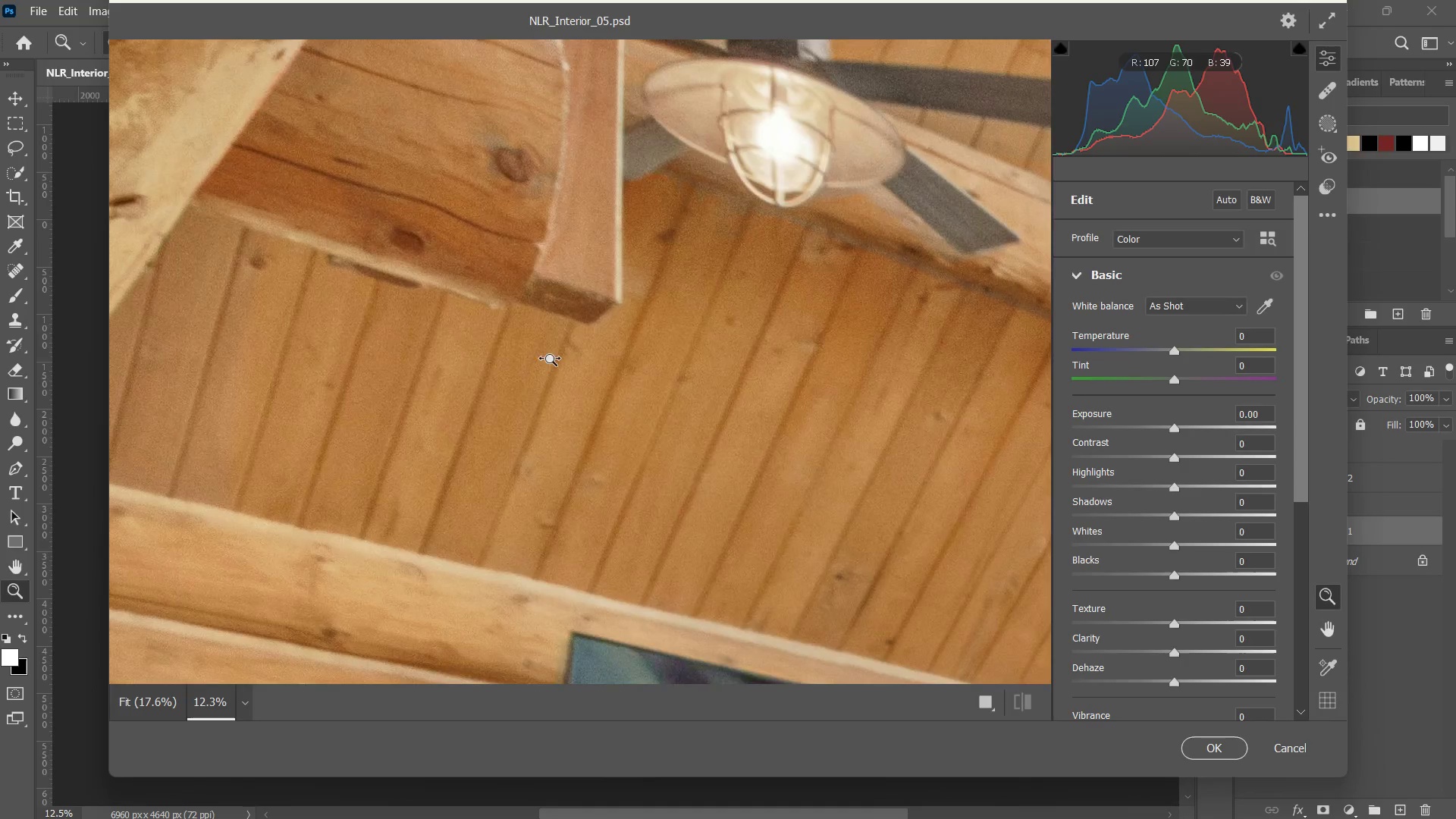 
left_click_drag(start_coordinate=[601, 324], to_coordinate=[595, 325])
 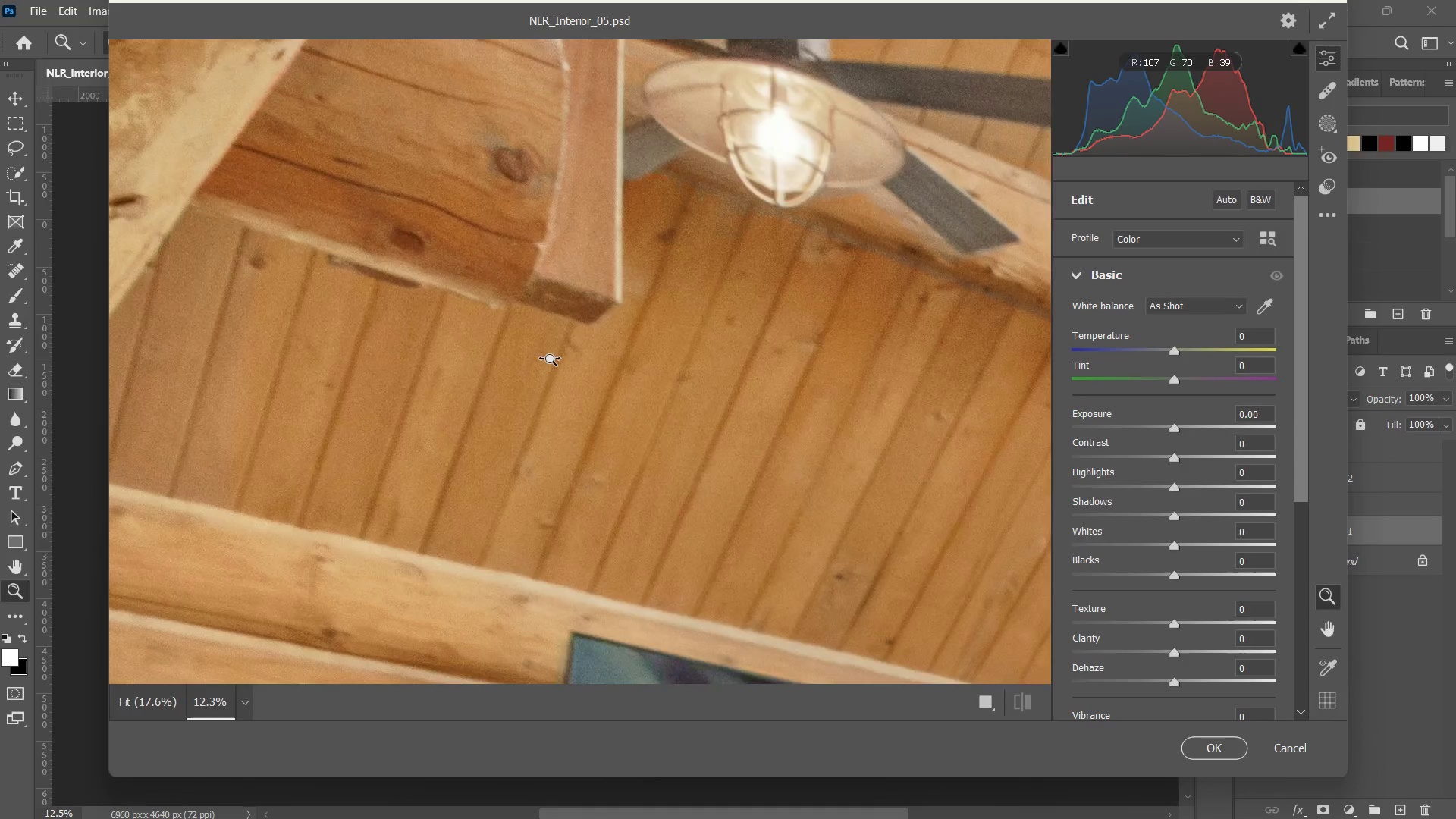 
left_click_drag(start_coordinate=[594, 325], to_coordinate=[560, 353])
 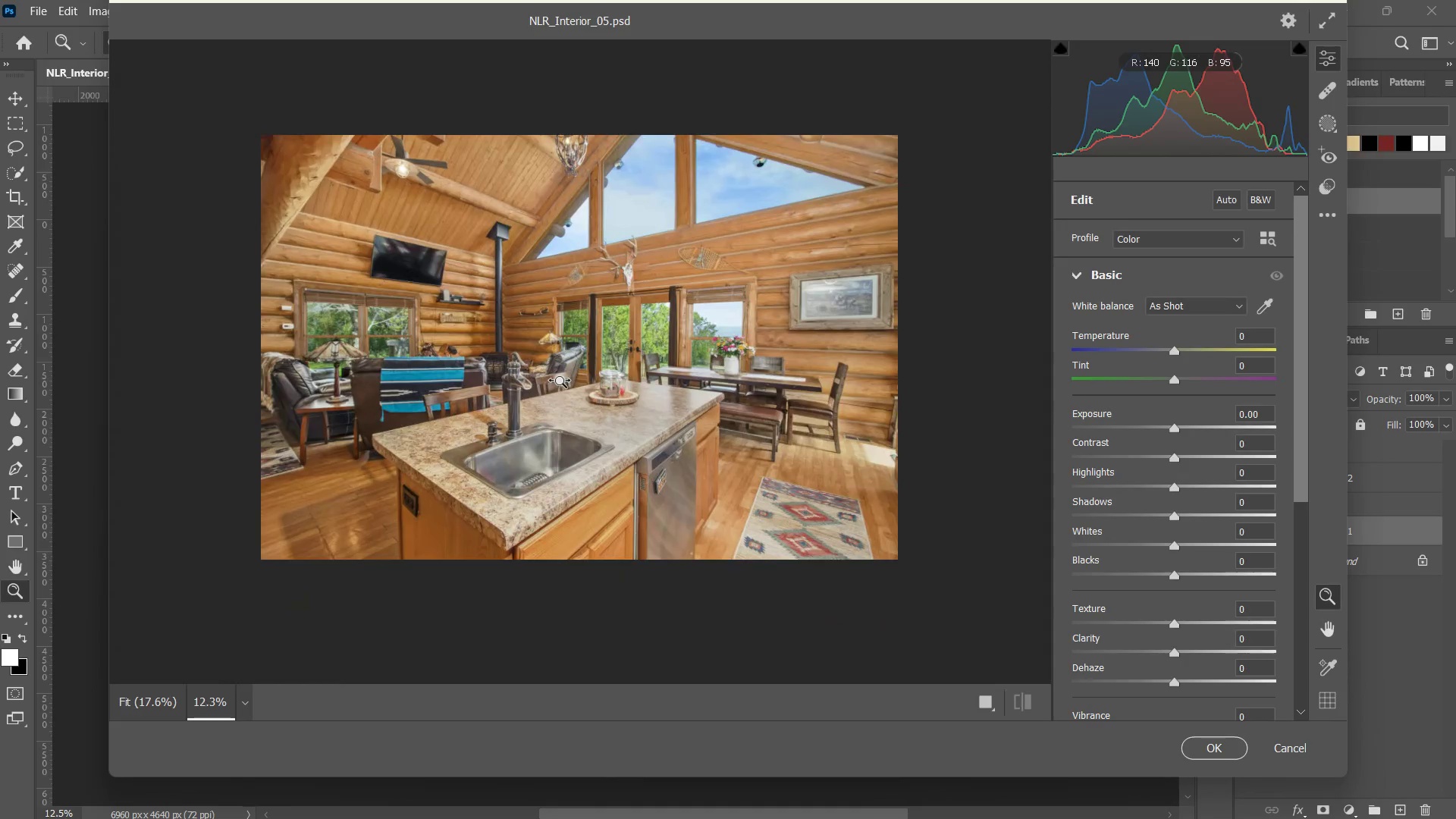 
triple_click([579, 378])
 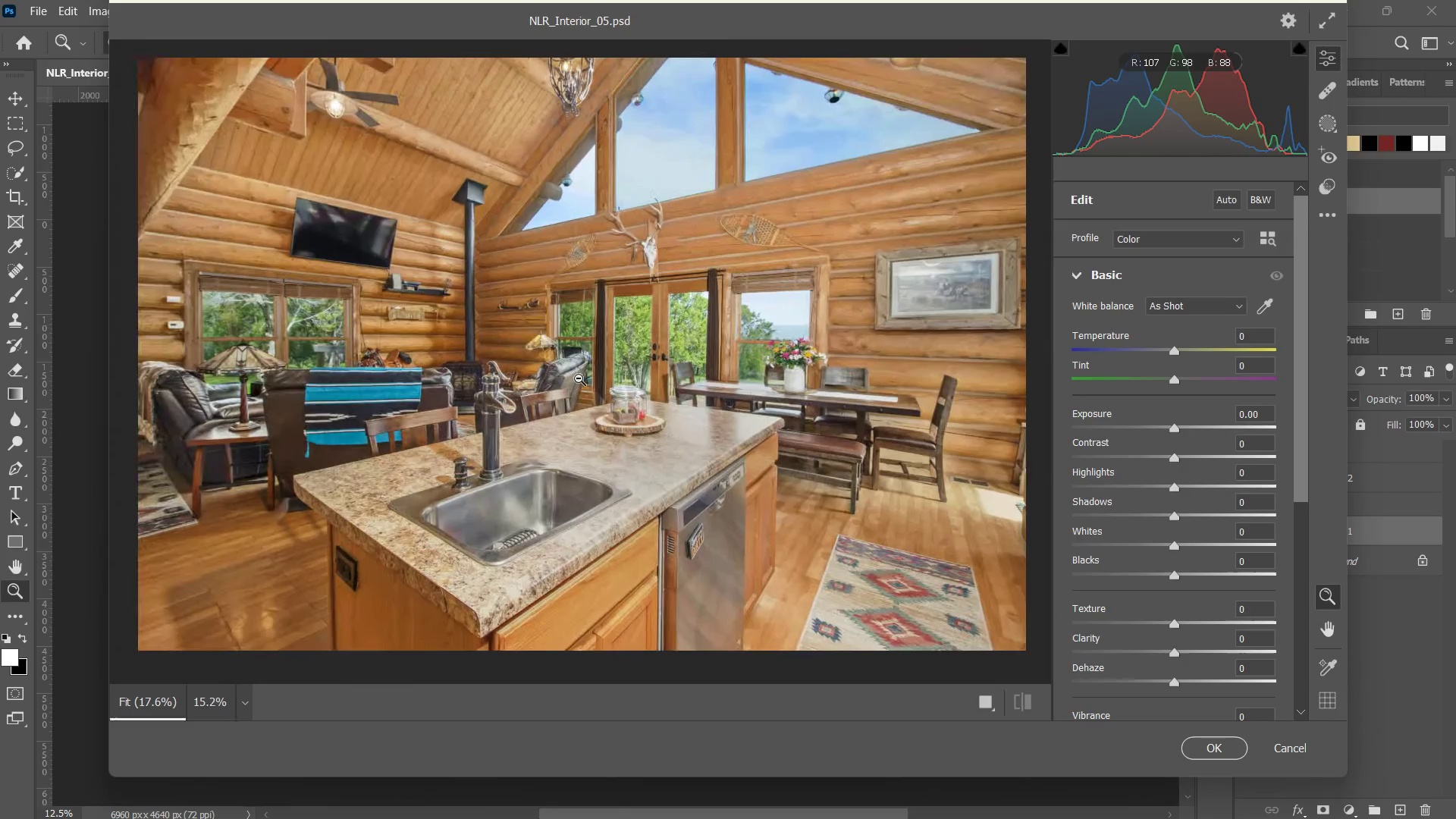 
triple_click([579, 378])
 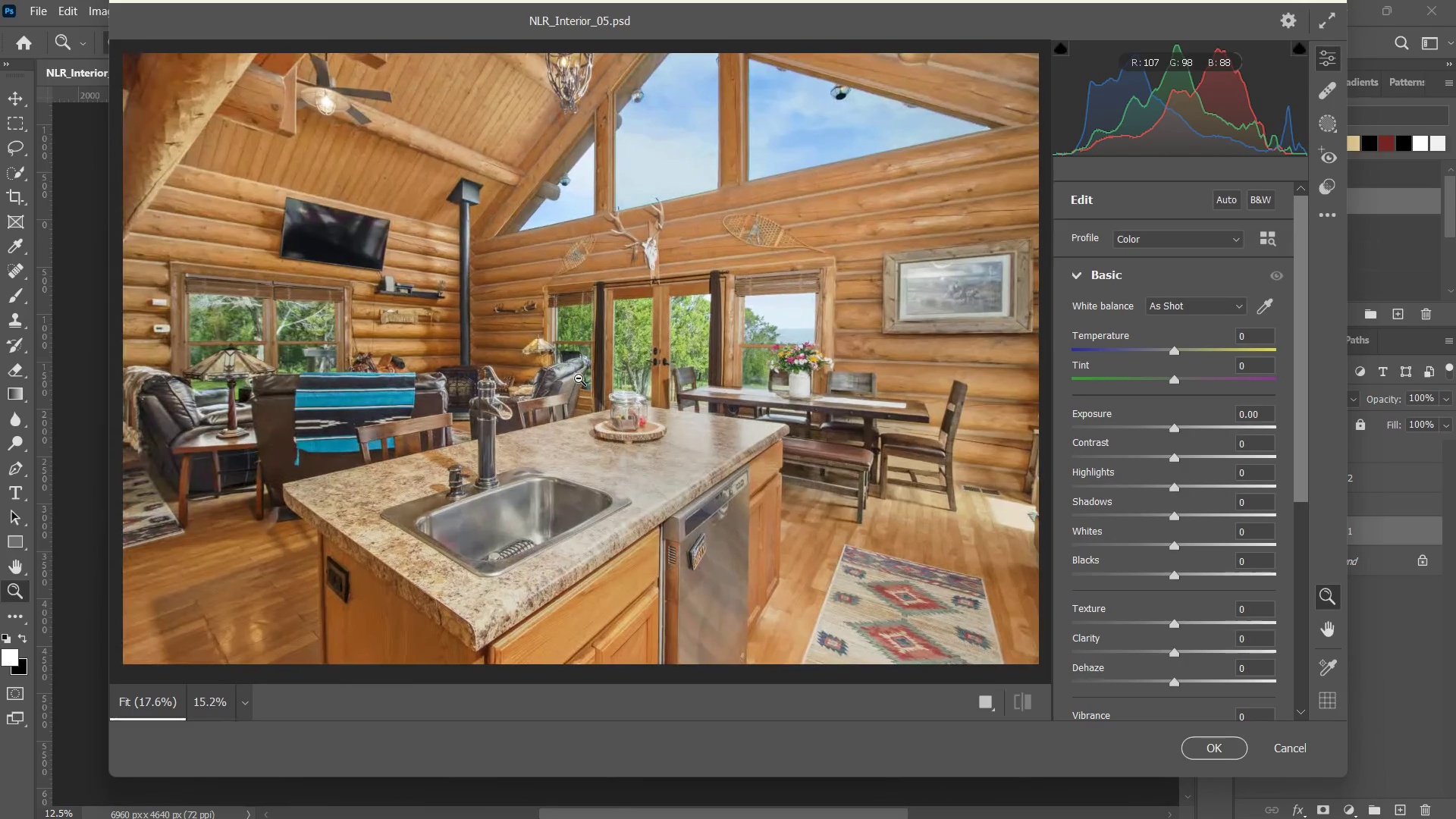 
triple_click([579, 378])
 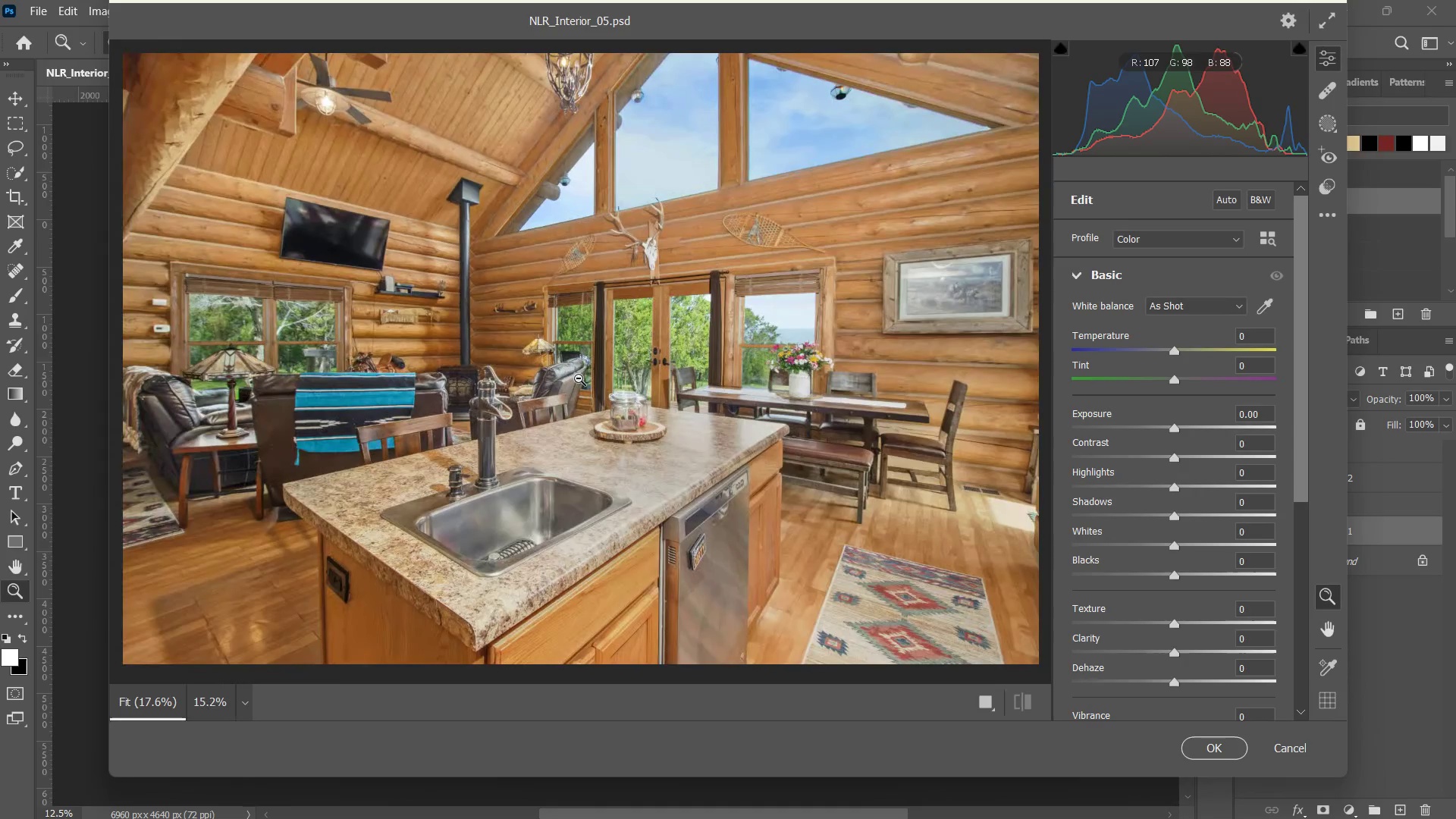 
triple_click([579, 378])
 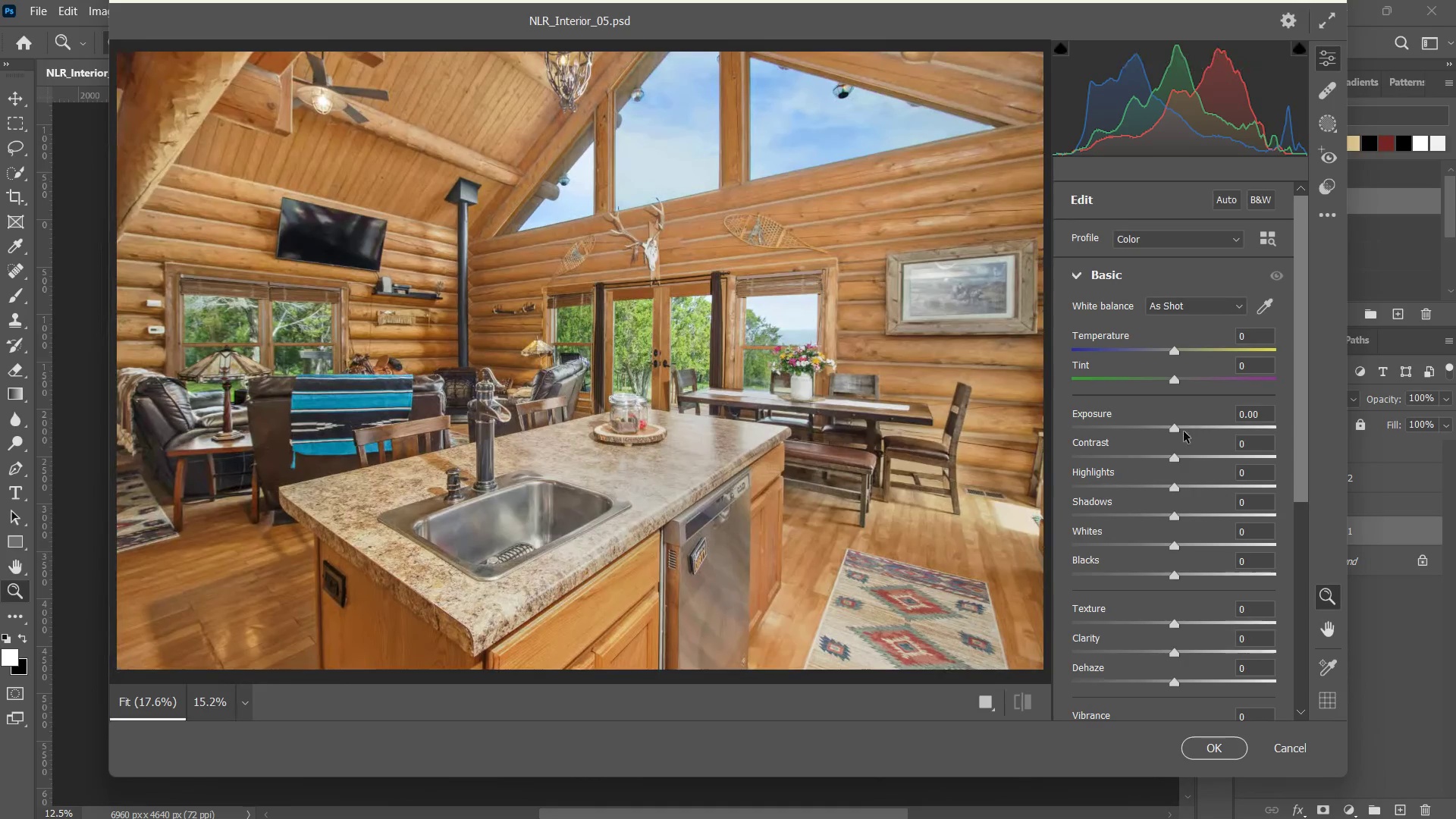 
scroll: coordinate [1170, 467], scroll_direction: down, amount: 4.0
 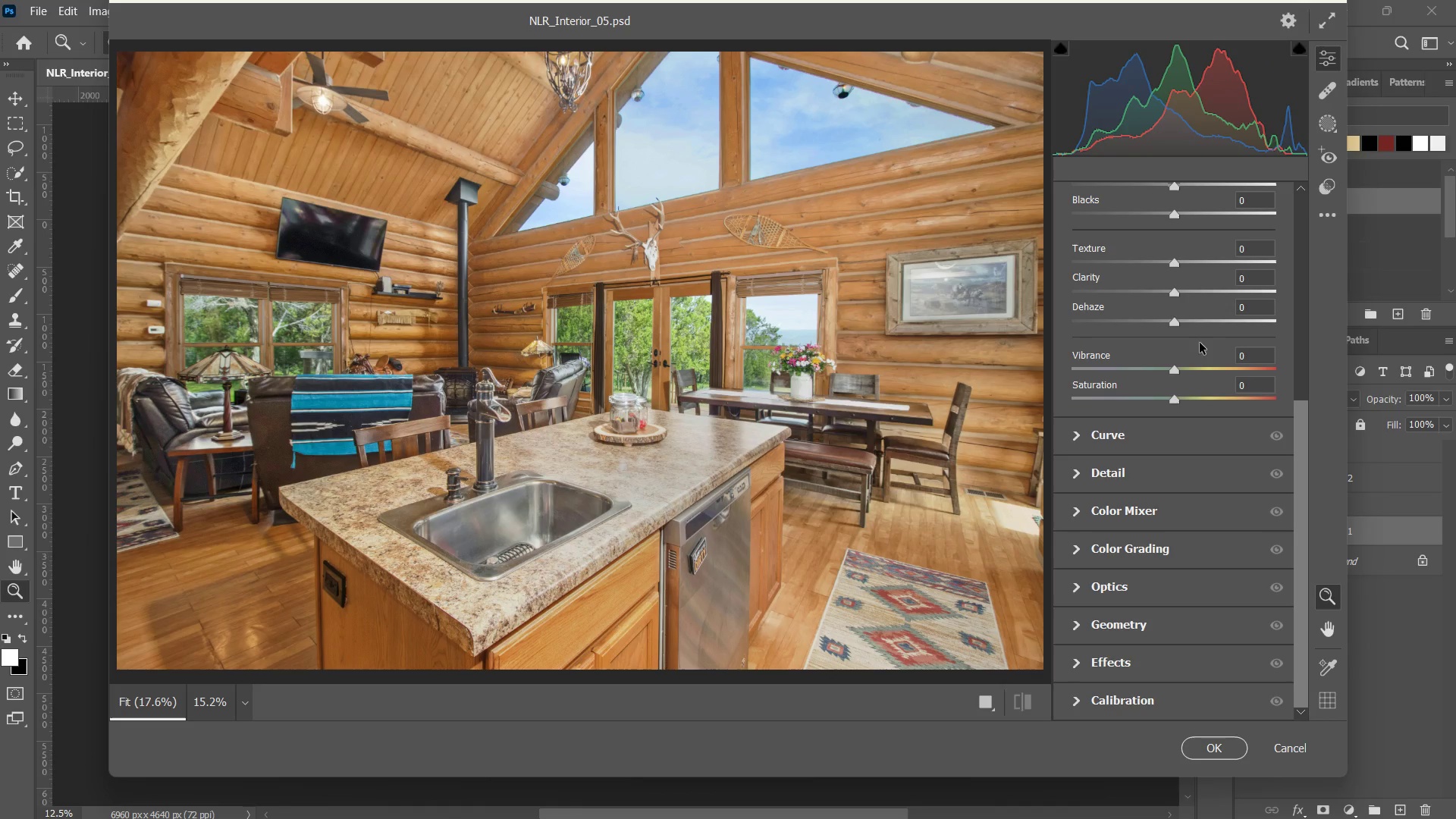 
scroll: coordinate [1184, 300], scroll_direction: up, amount: 1.0
 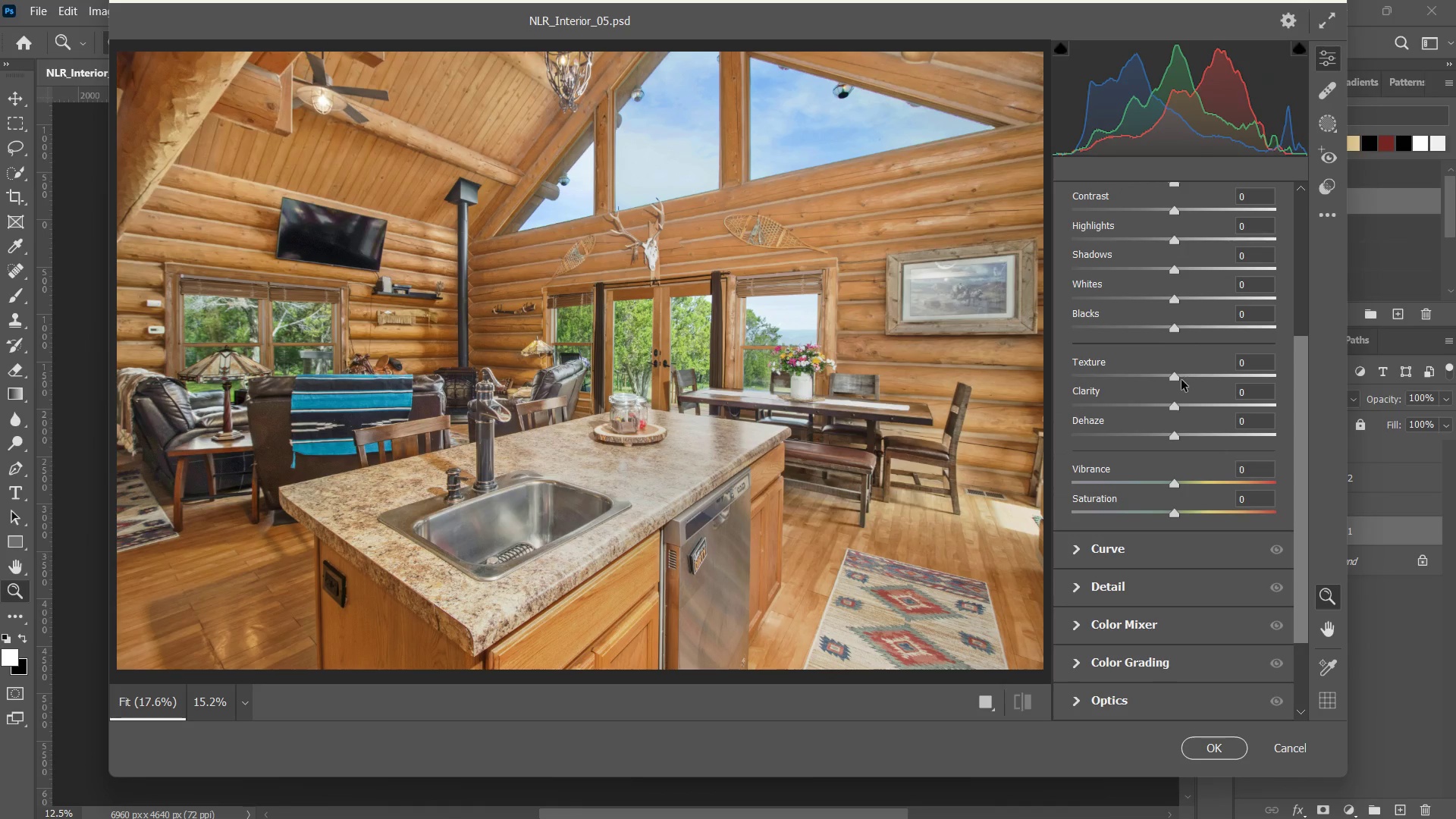 
left_click([1178, 377])
 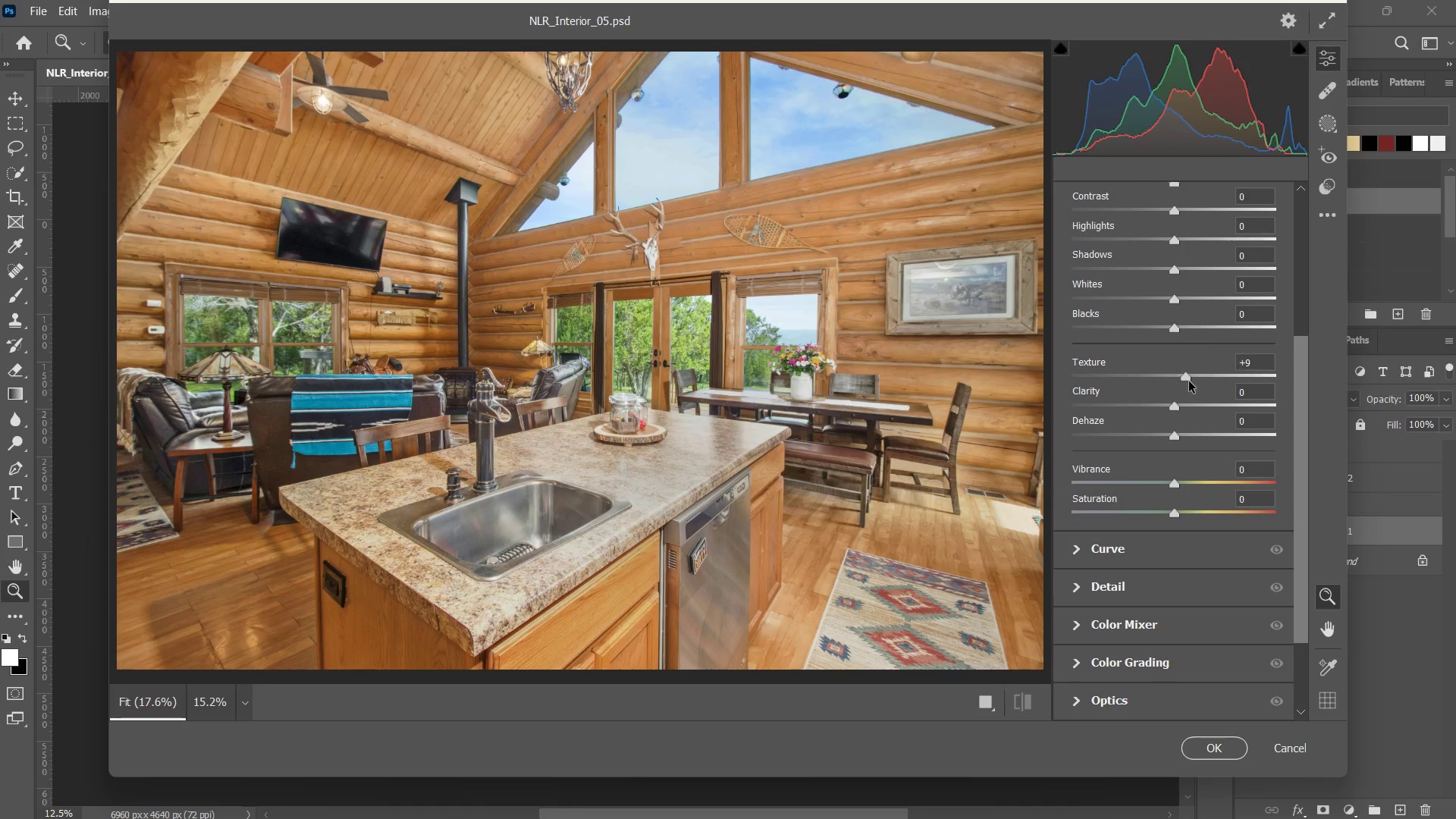 
left_click_drag(start_coordinate=[1178, 377], to_coordinate=[1200, 384])
 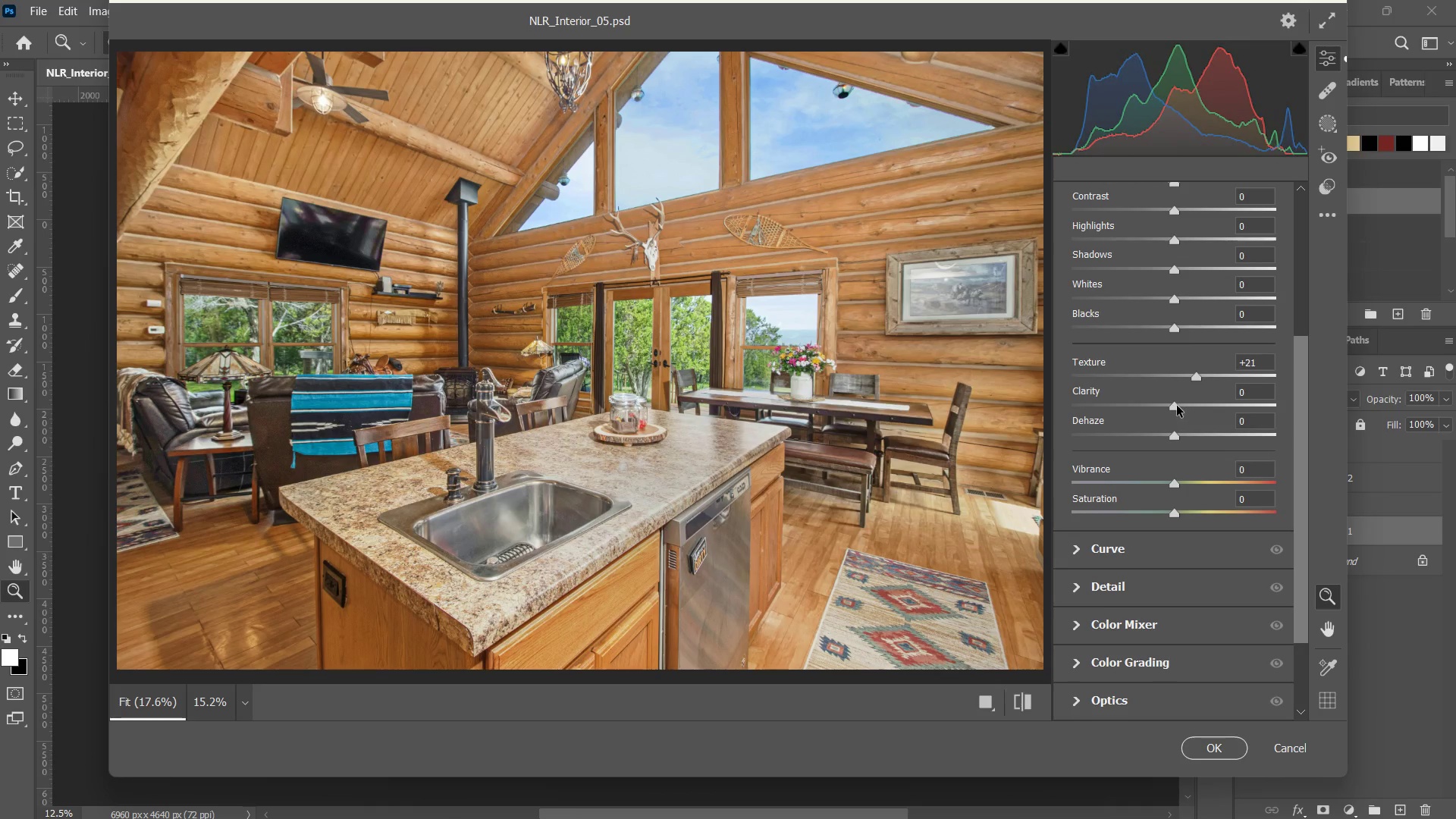 
left_click([1175, 406])
 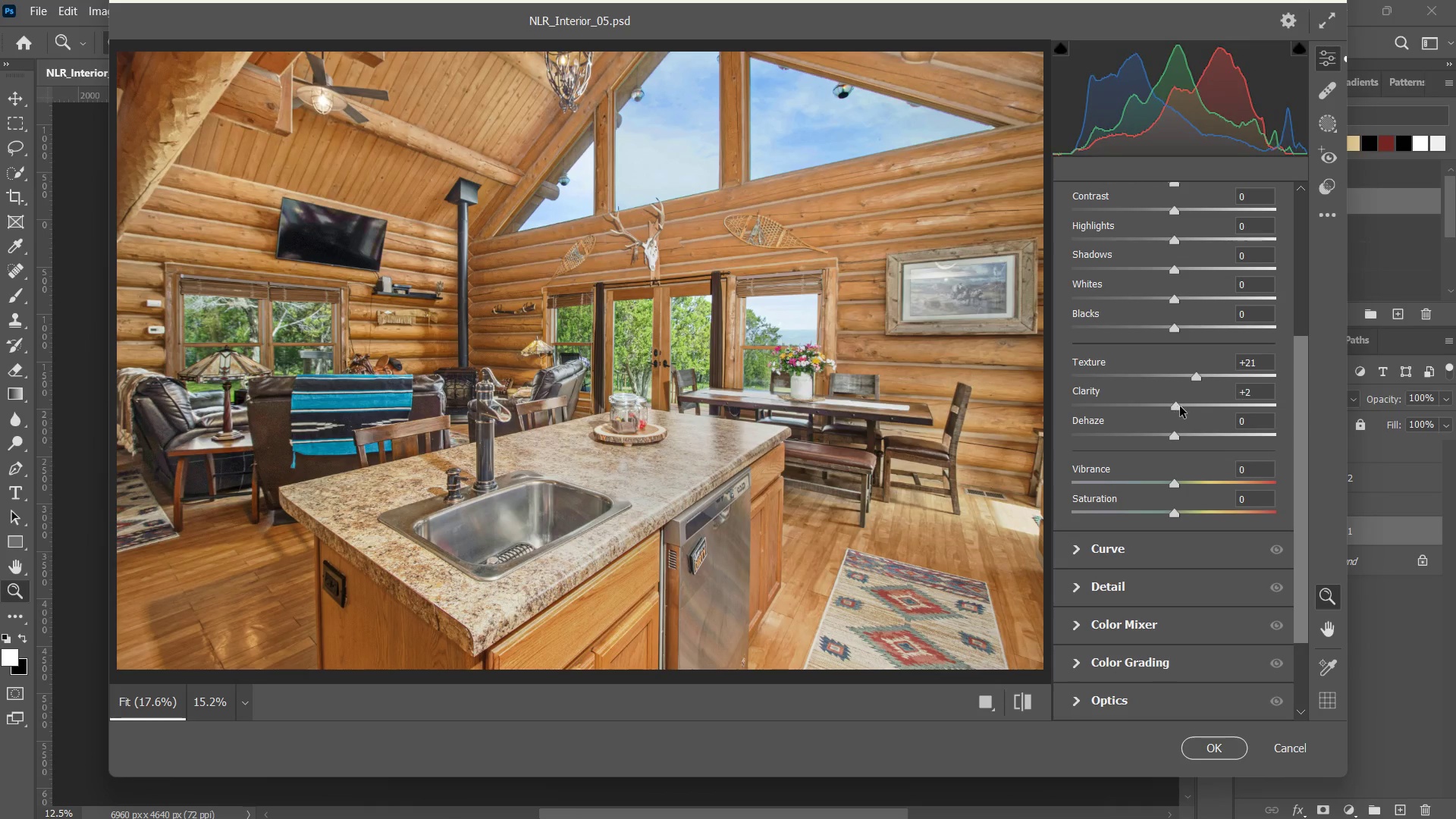 
left_click_drag(start_coordinate=[1175, 406], to_coordinate=[1186, 406])
 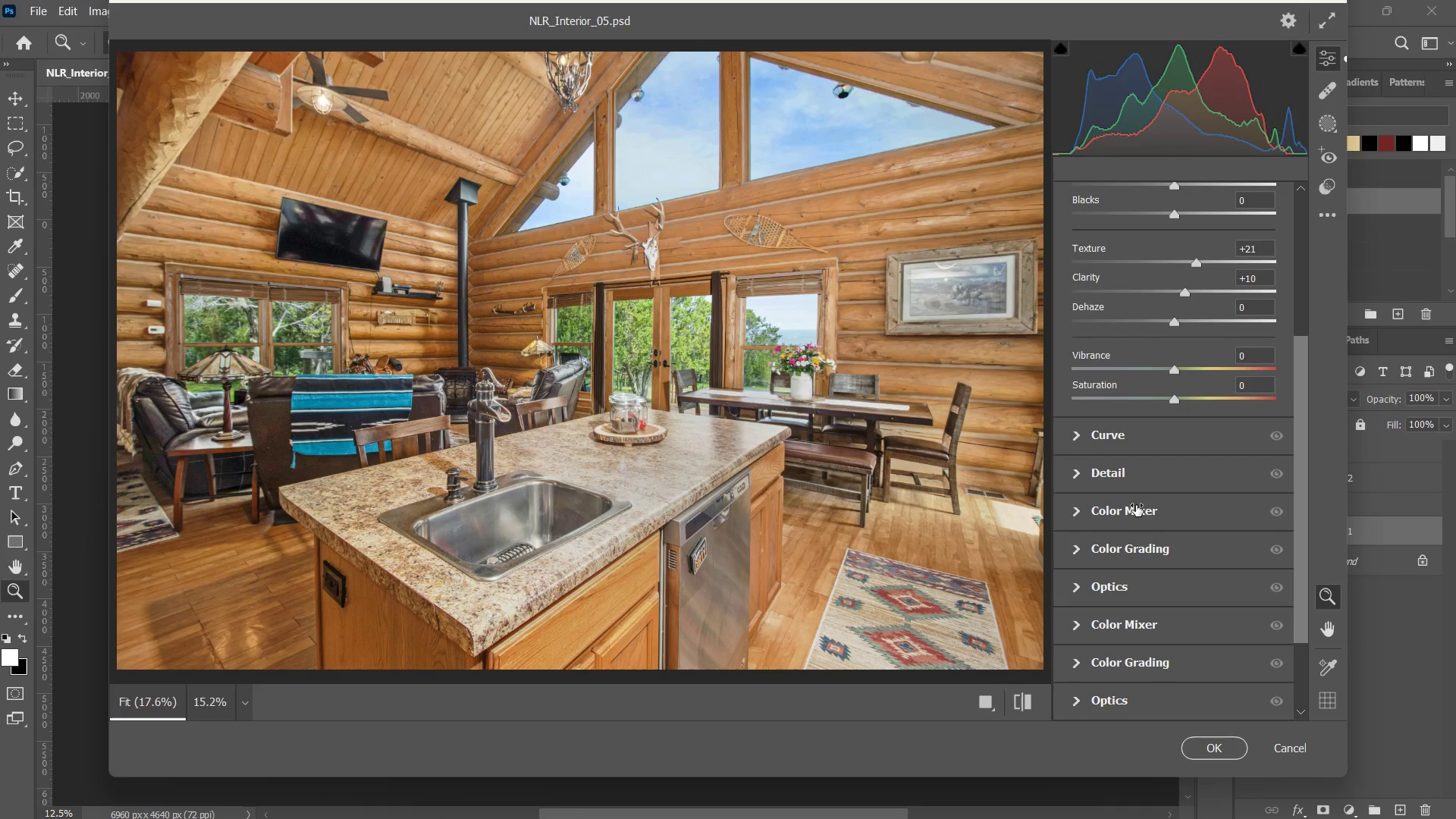 
scroll: coordinate [1136, 504], scroll_direction: down, amount: 1.0
 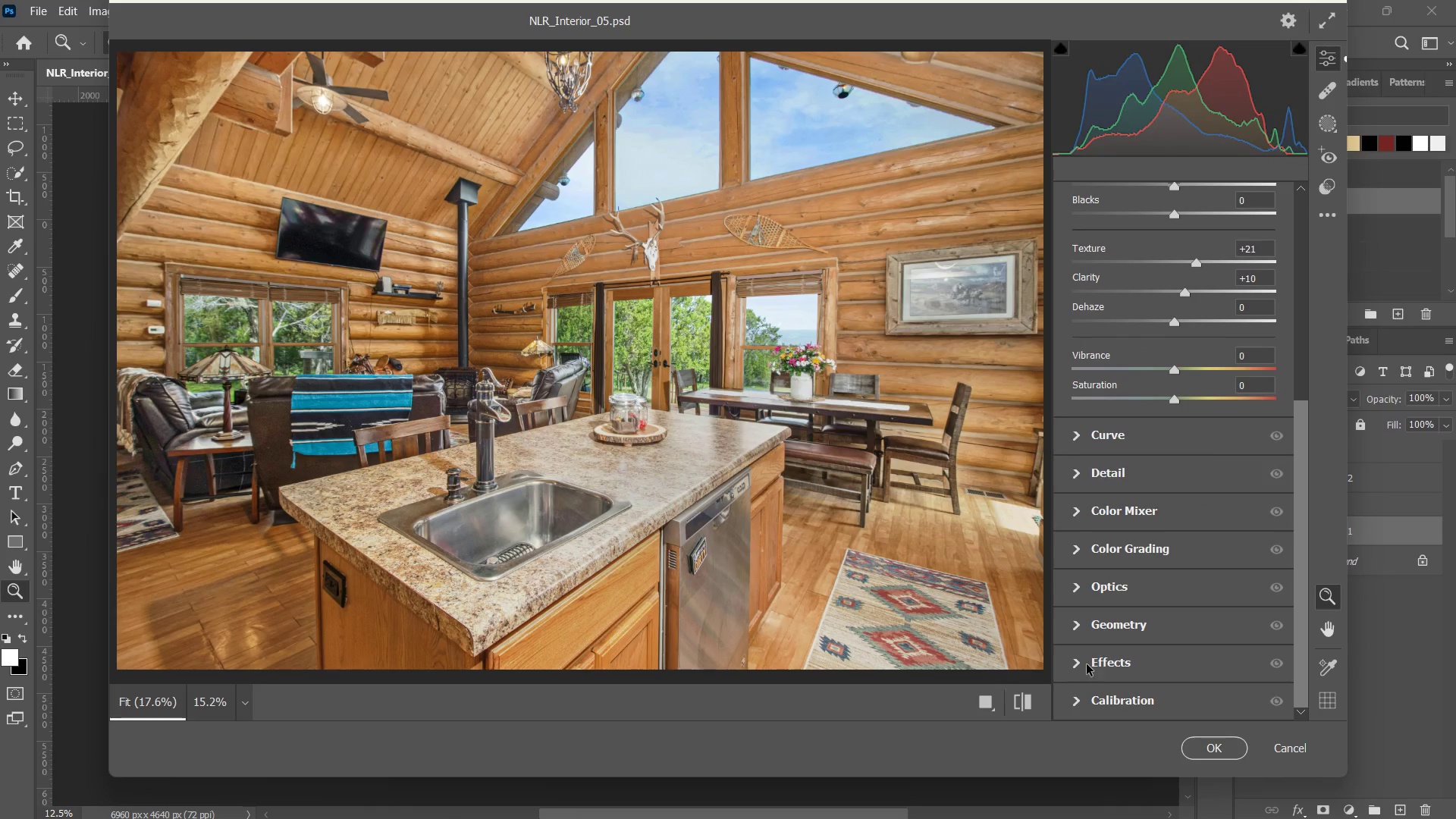 
left_click([1084, 664])
 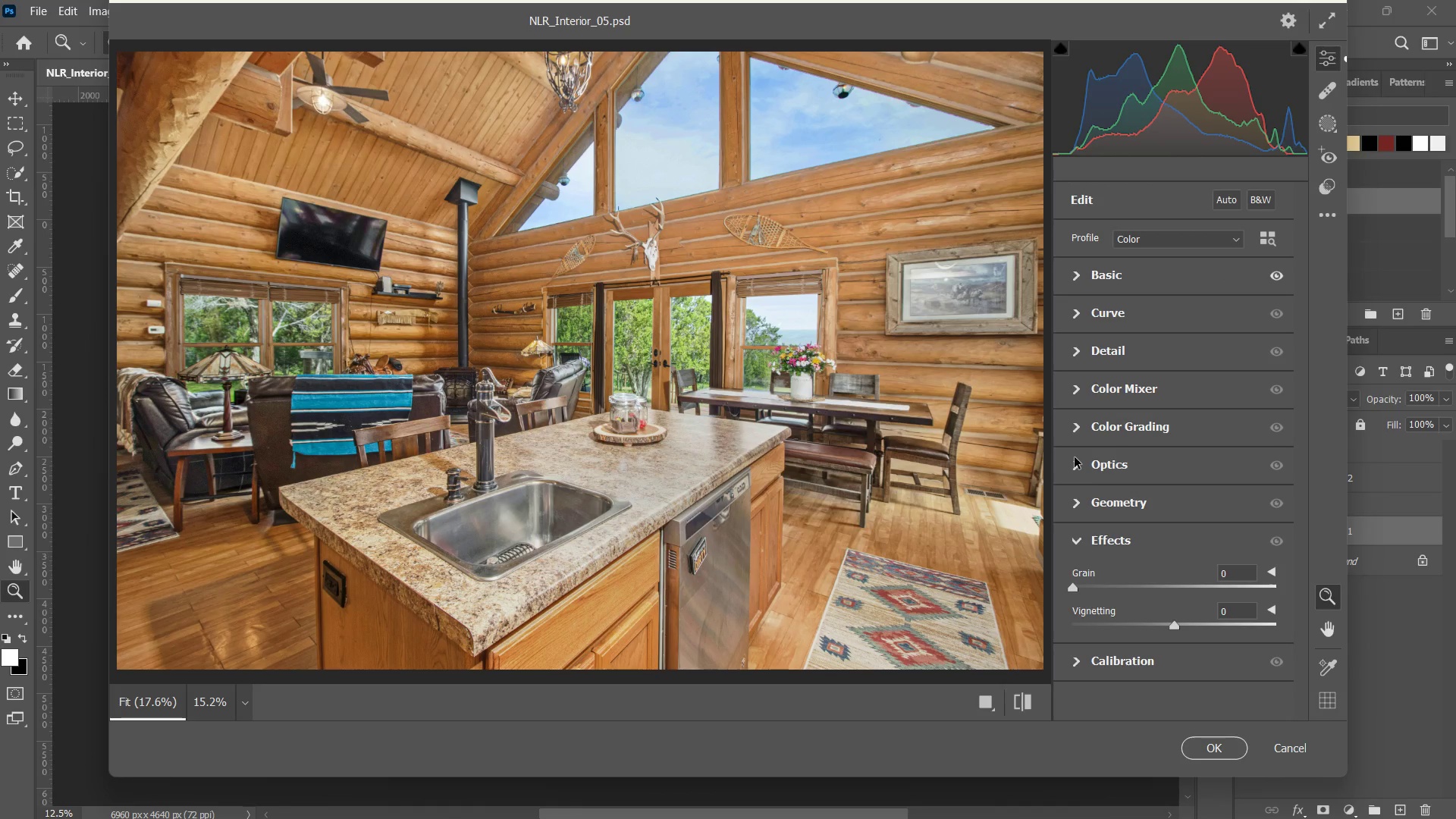 
left_click([1068, 429])
 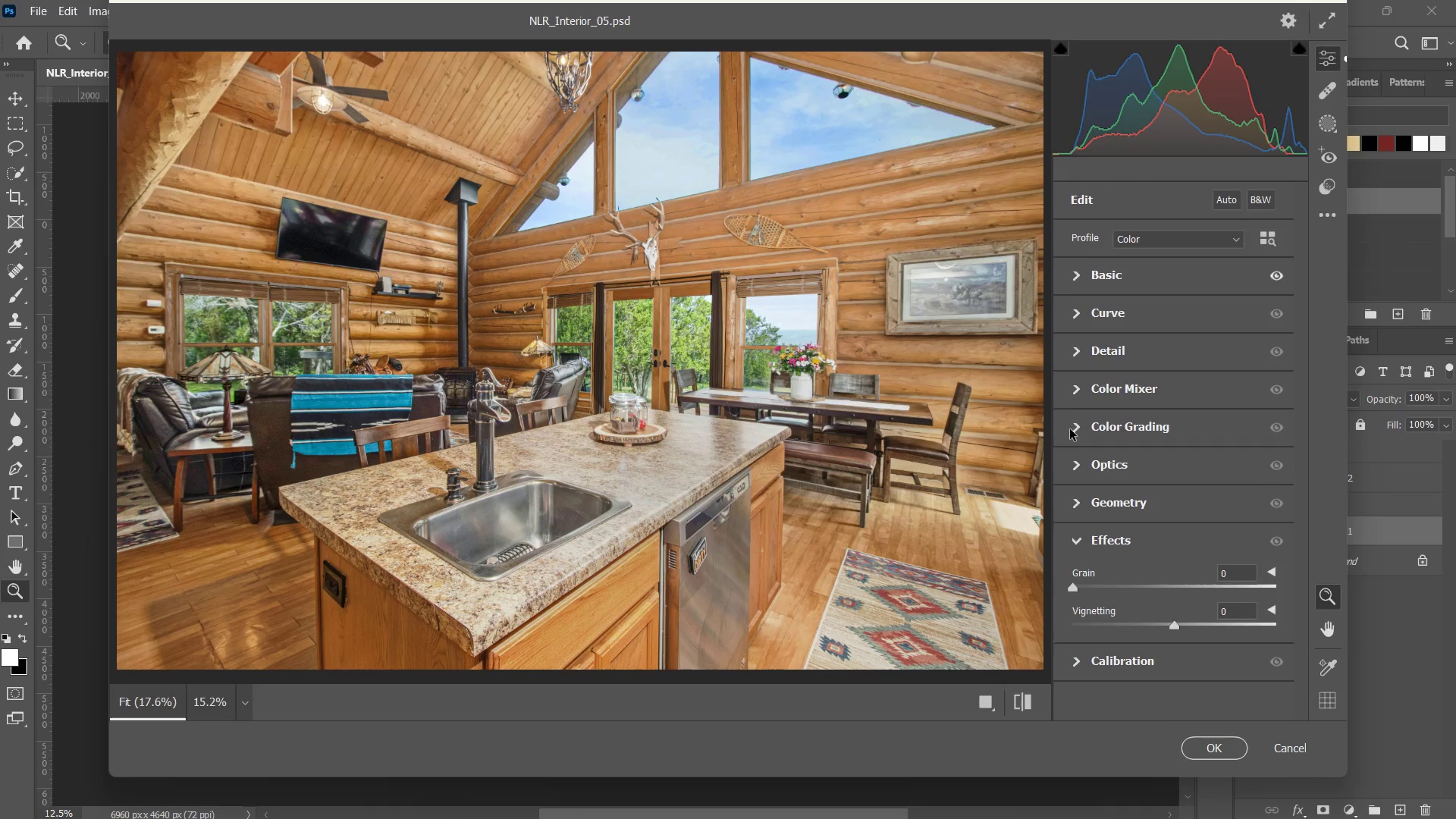 
double_click([1068, 429])
 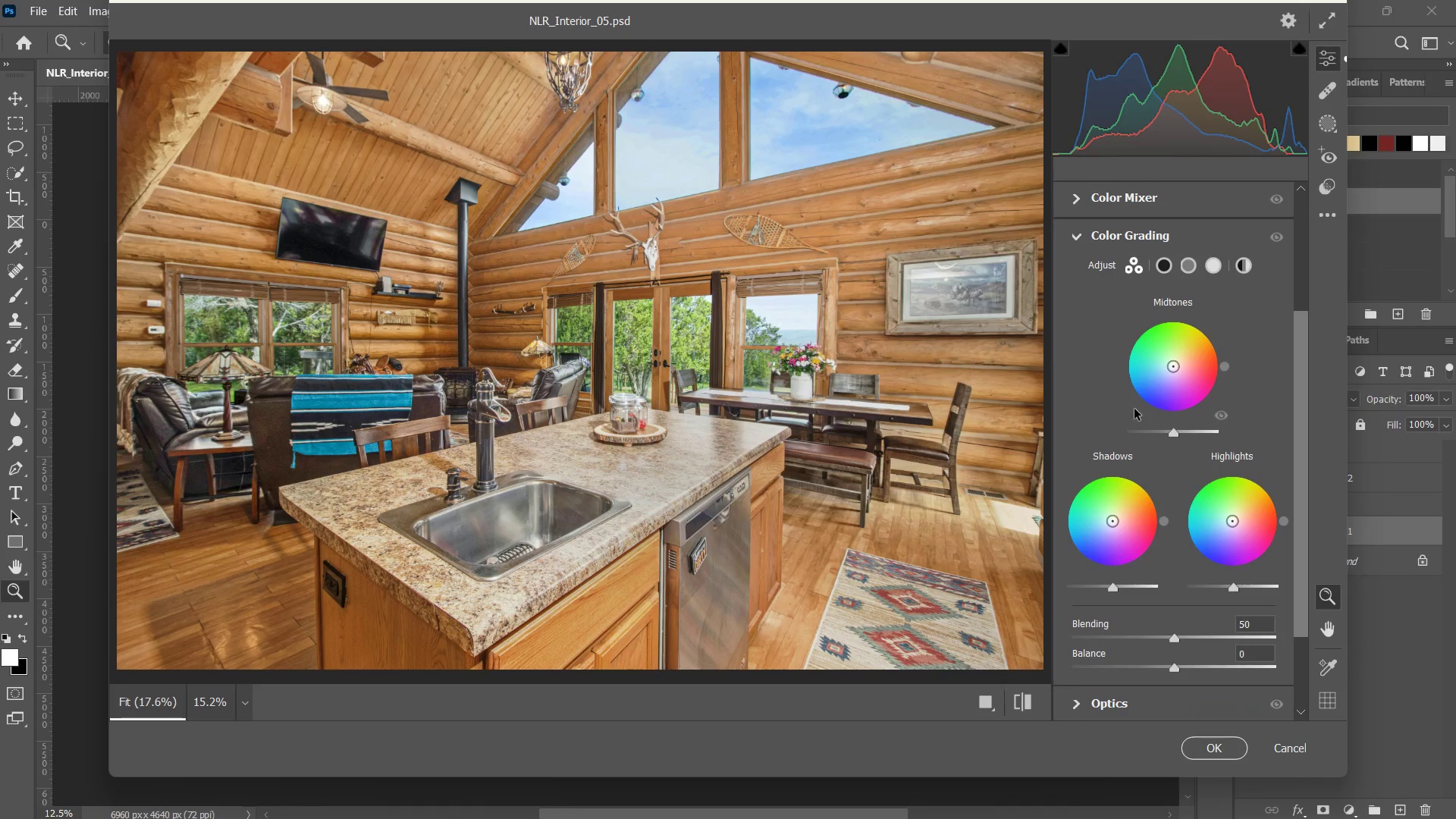 
triple_click([1068, 429])
 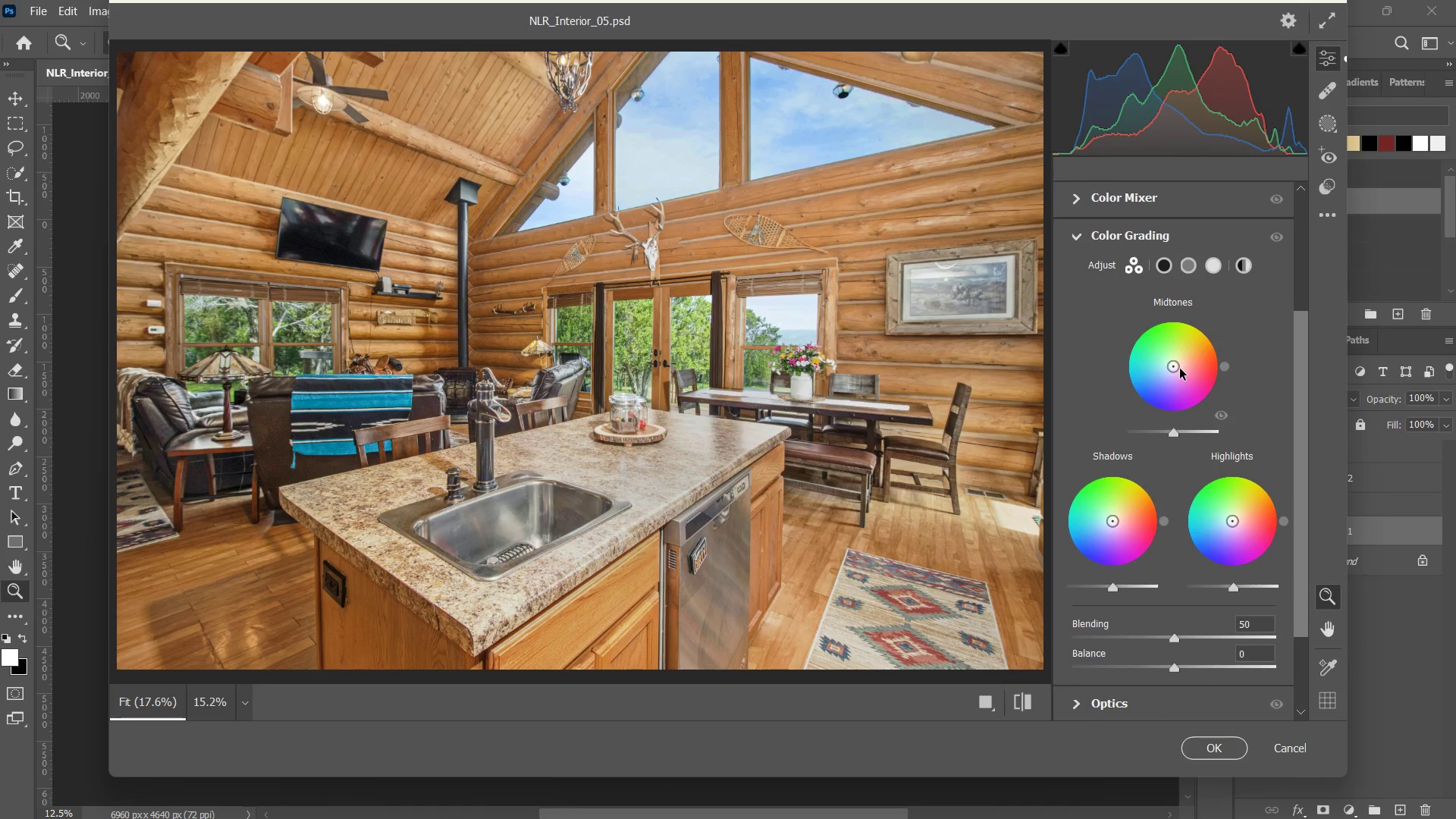 
left_click_drag(start_coordinate=[1178, 365], to_coordinate=[1185, 359])
 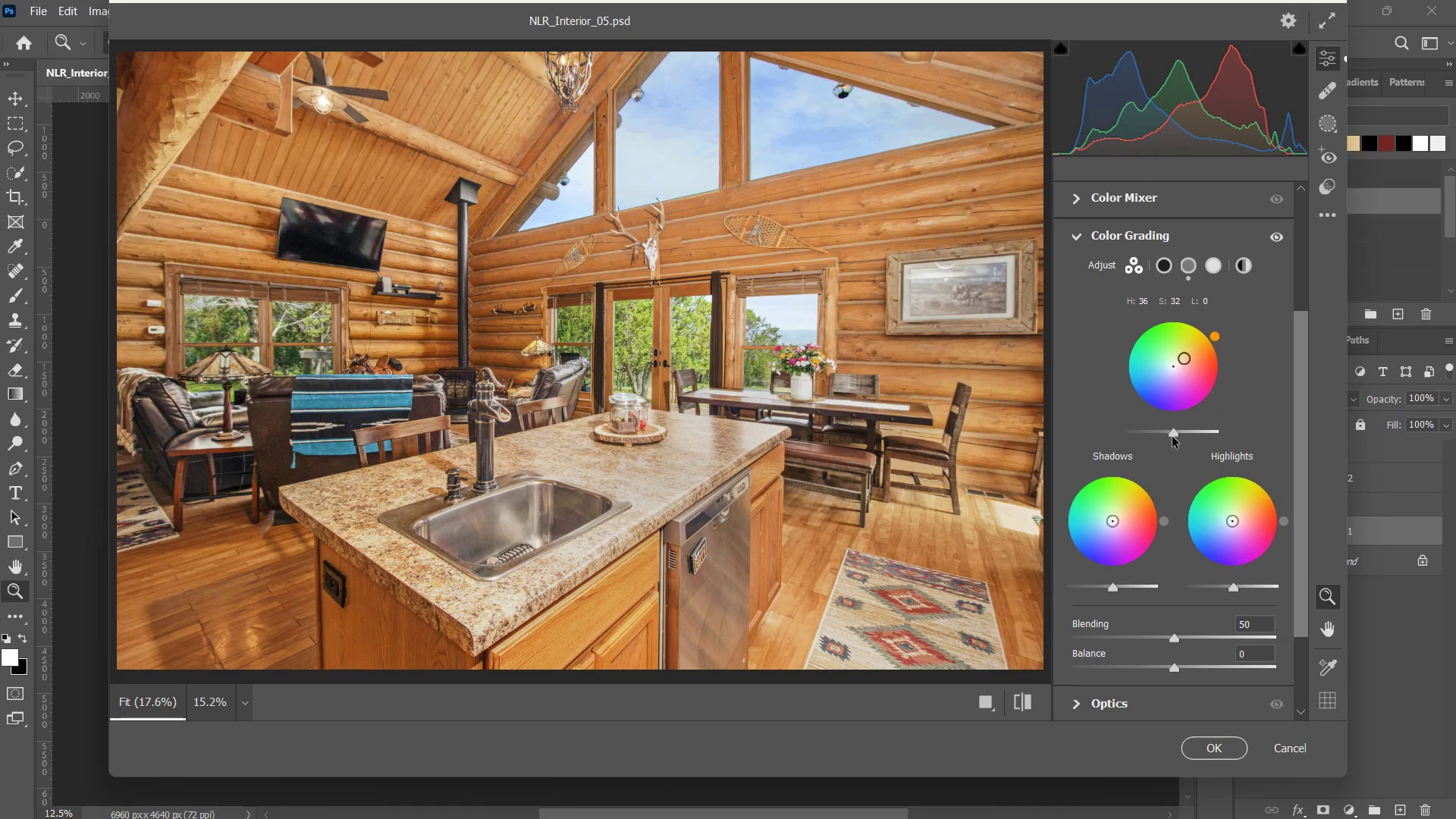 
left_click_drag(start_coordinate=[1173, 437], to_coordinate=[1189, 437])
 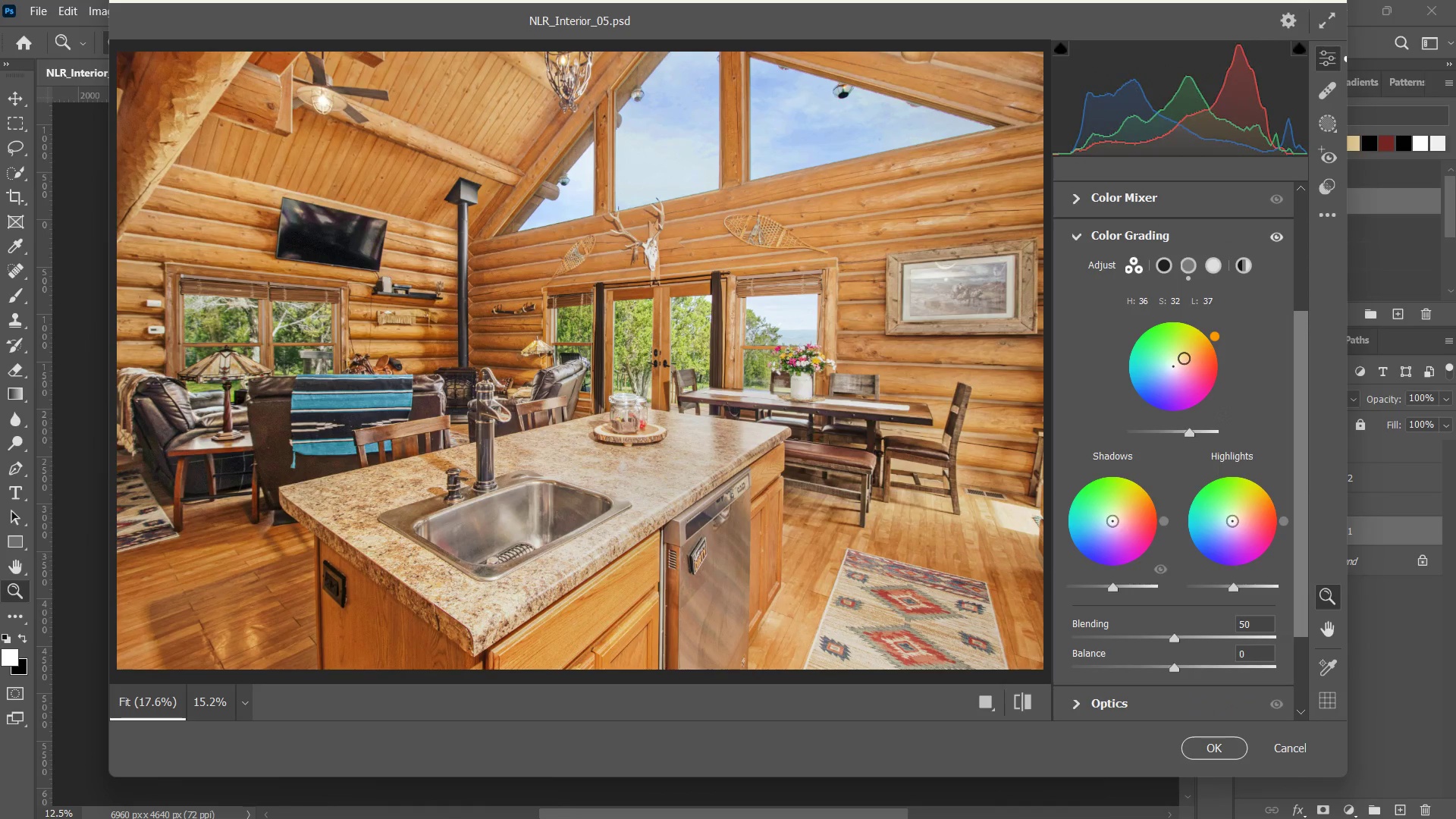 
left_click_drag(start_coordinate=[1116, 522], to_coordinate=[1113, 516])
 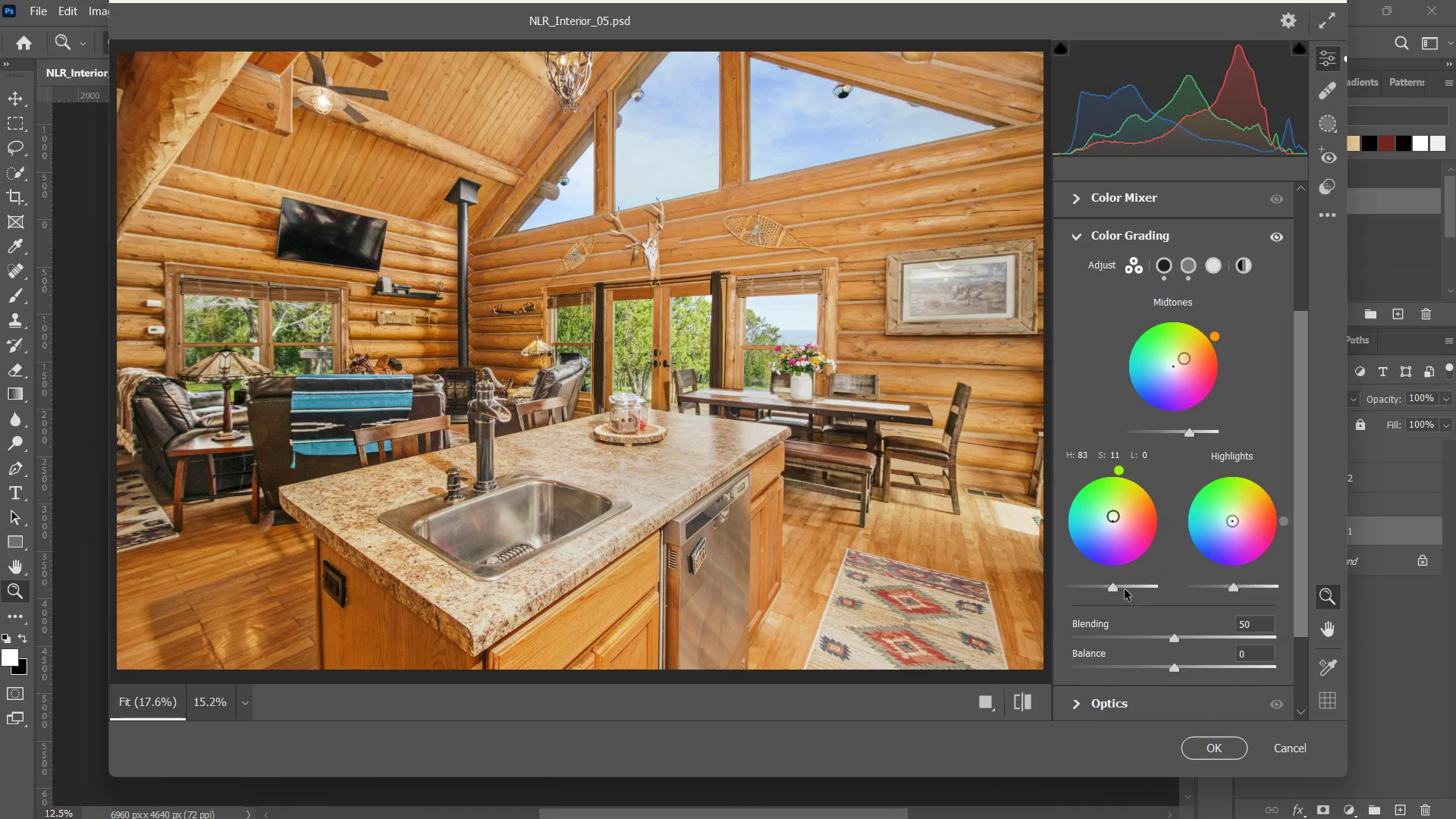 
left_click([1125, 588])
 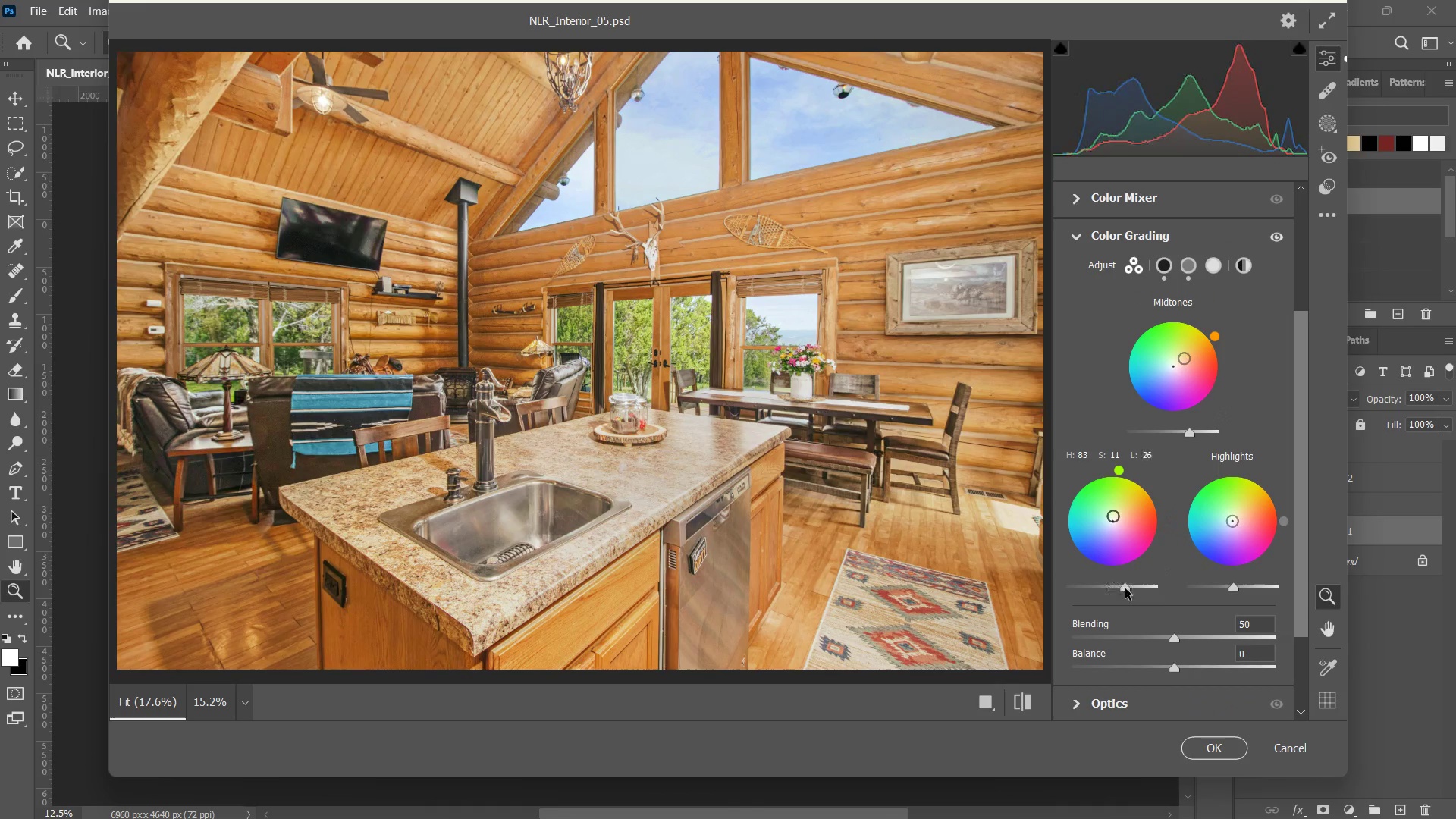 
triple_click([1125, 588])
 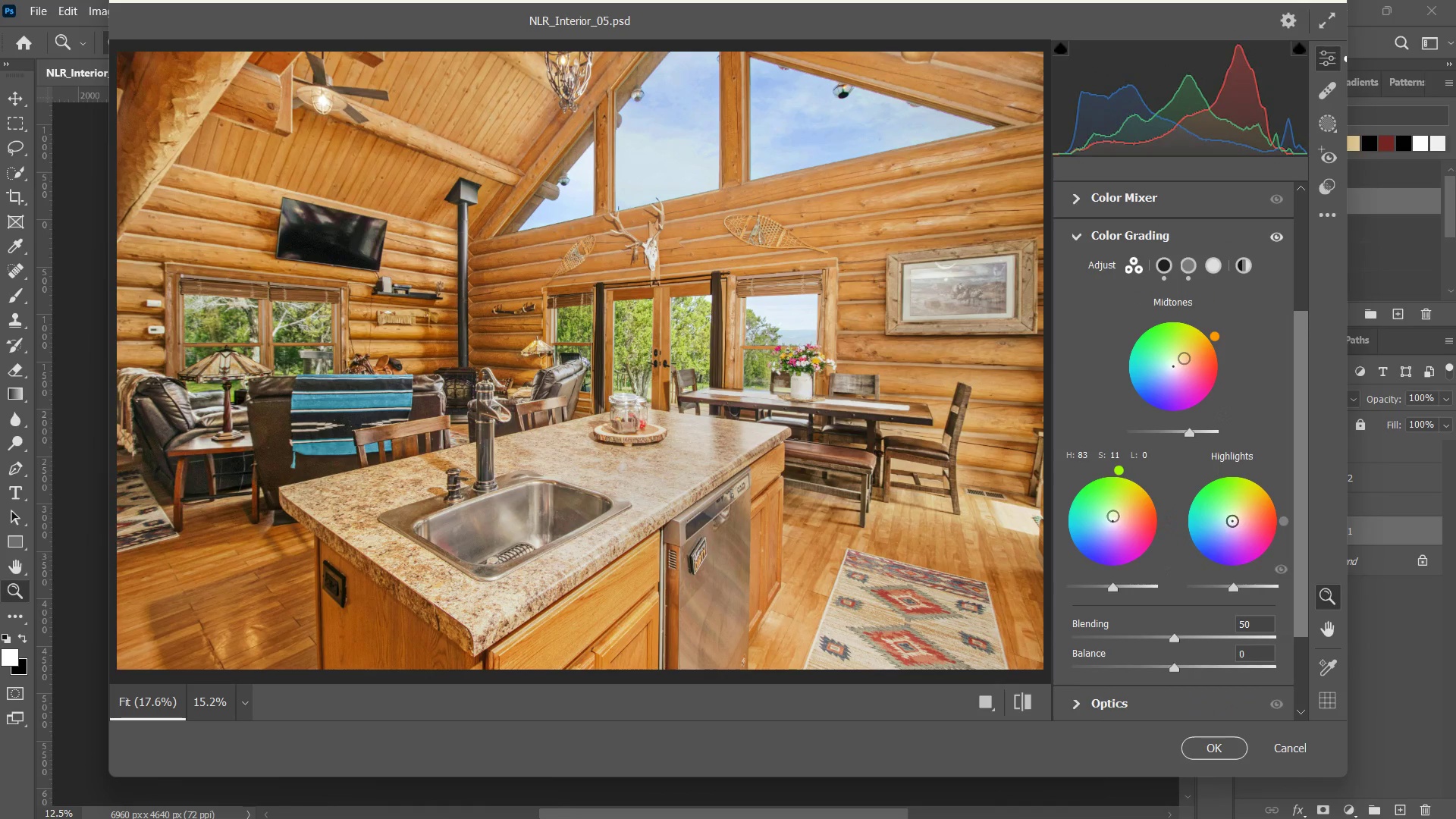 
left_click_drag(start_coordinate=[1231, 517], to_coordinate=[1238, 521])
 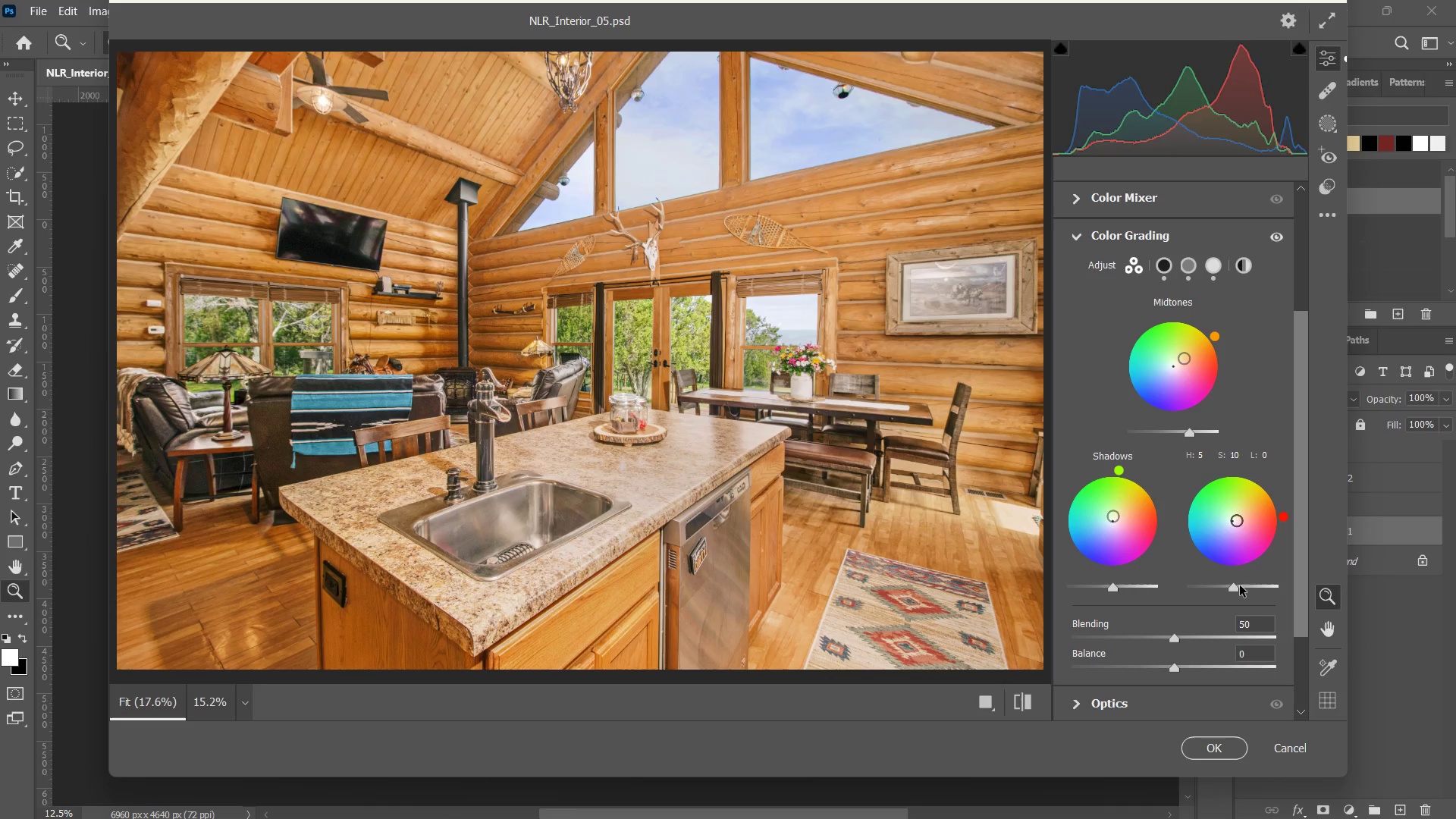 
left_click([1240, 585])
 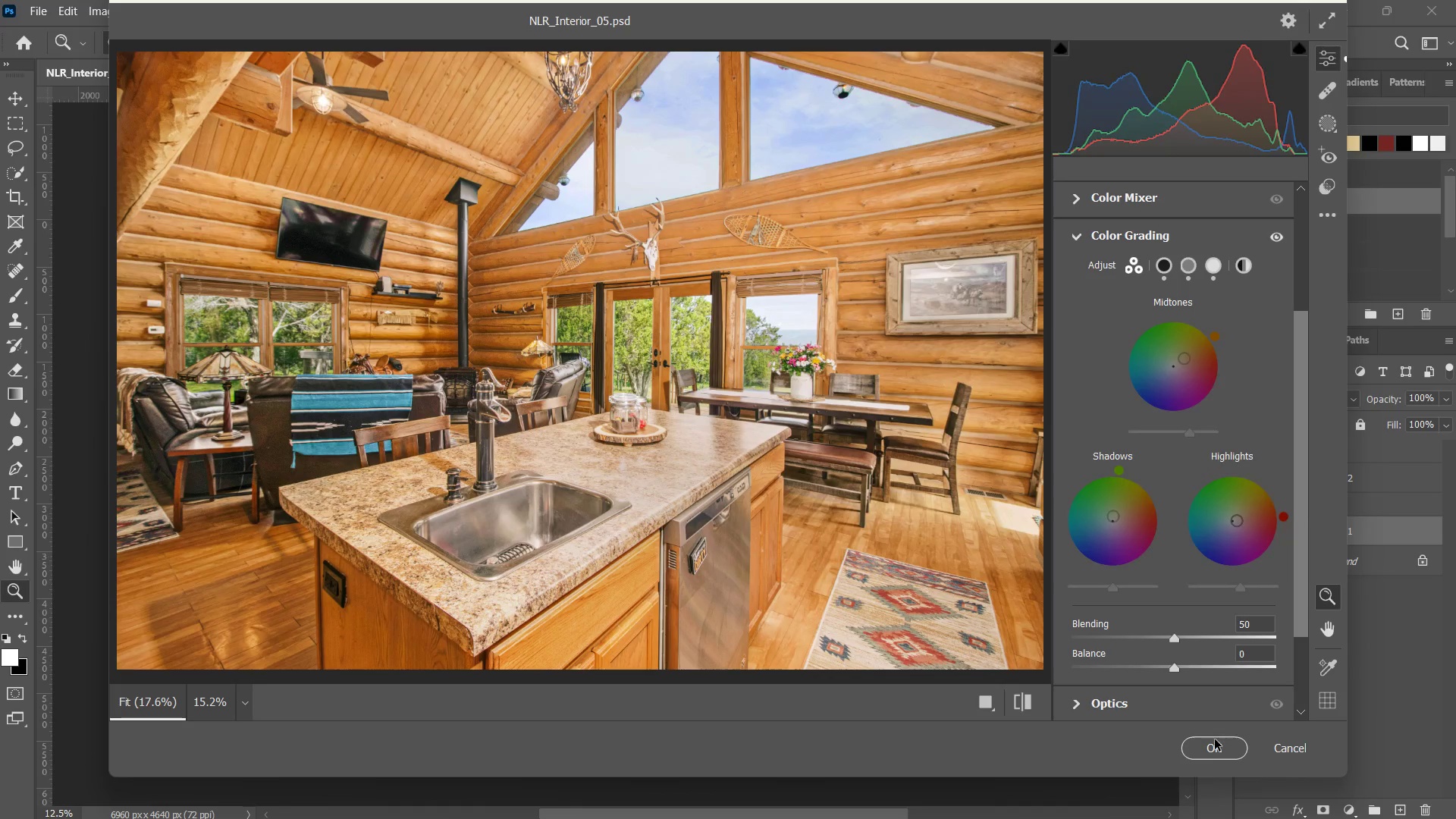 
left_click([1213, 746])
 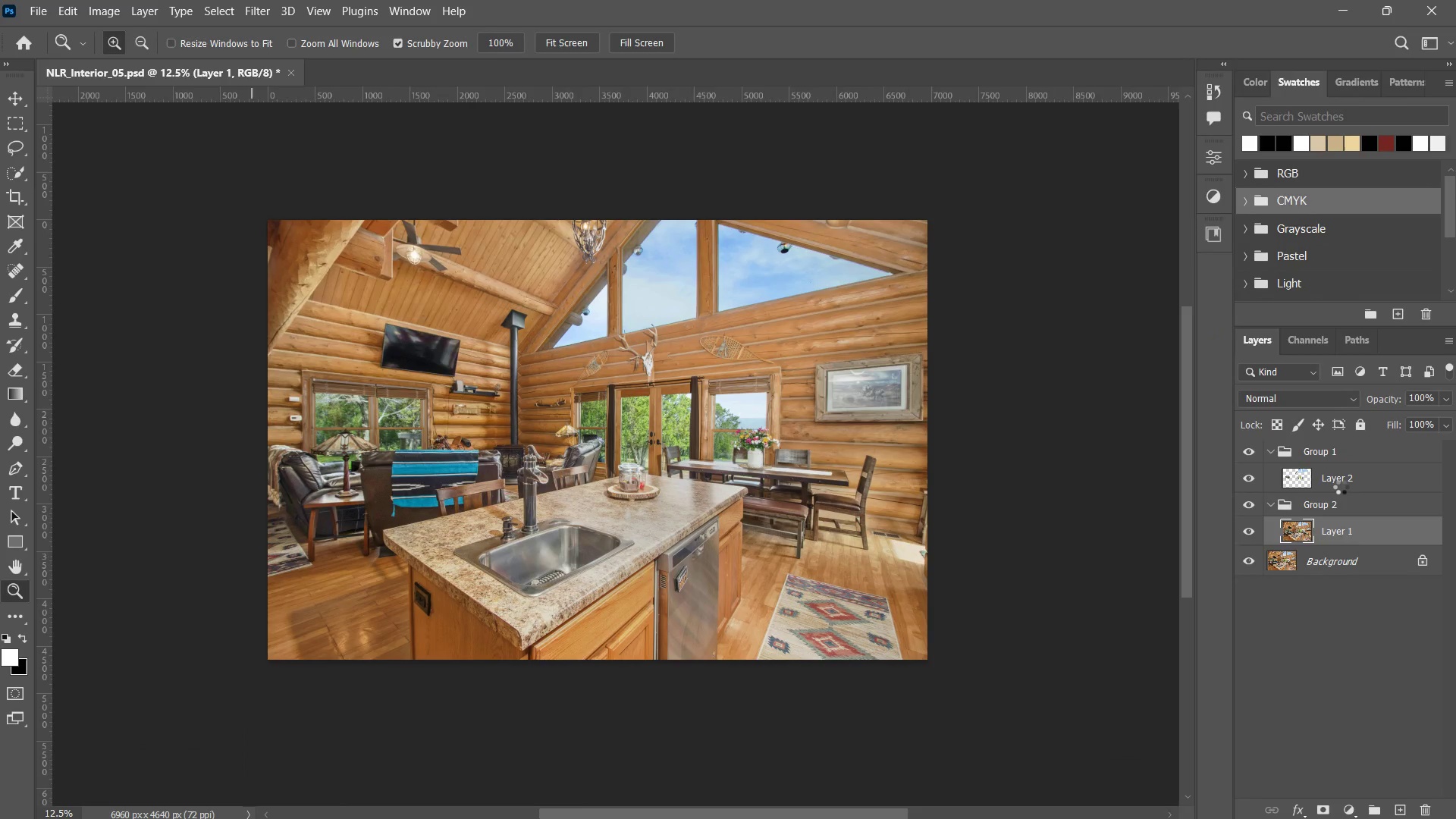 
left_click([1341, 487])
 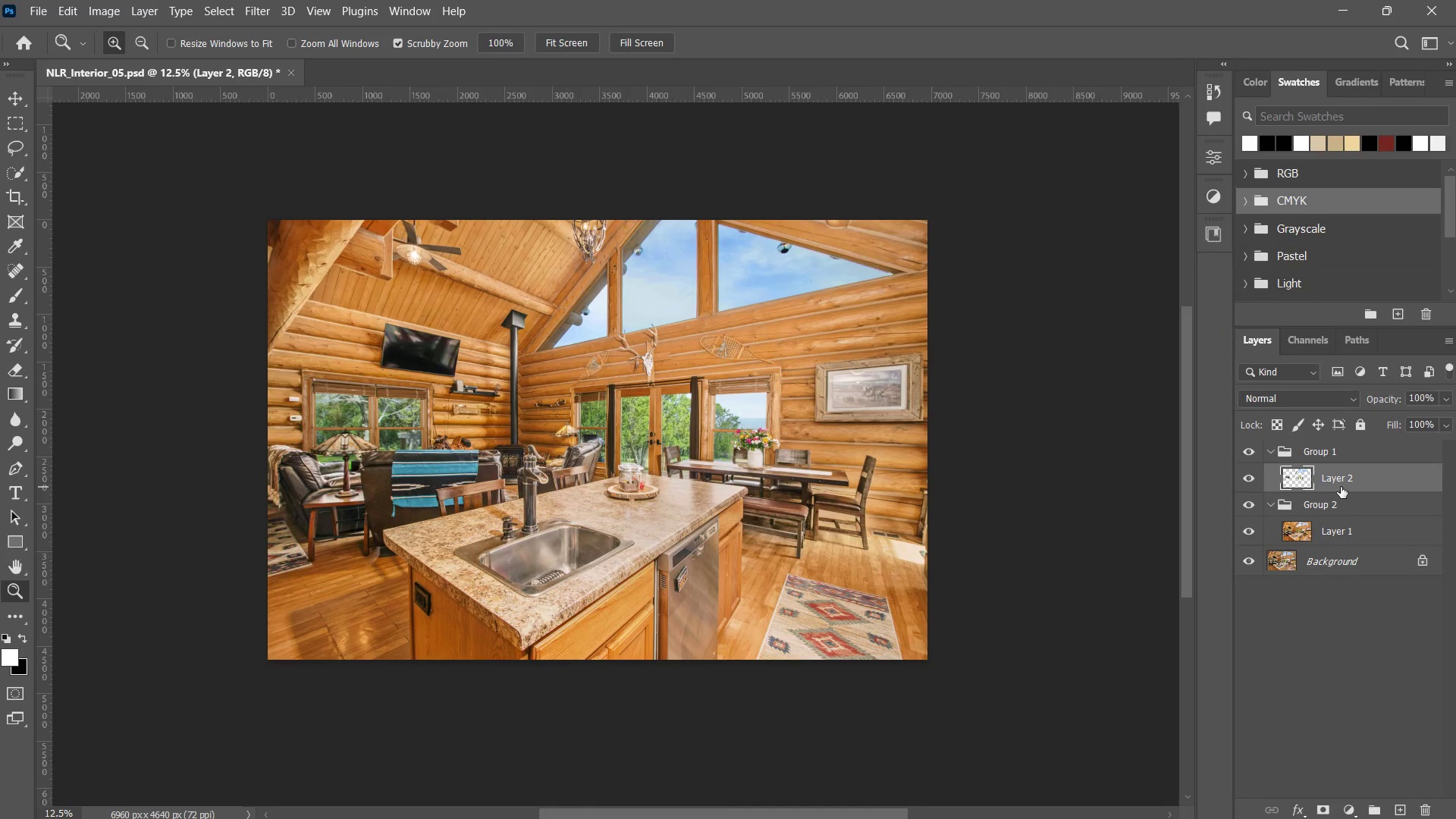 
key(Alt+Control+F)
 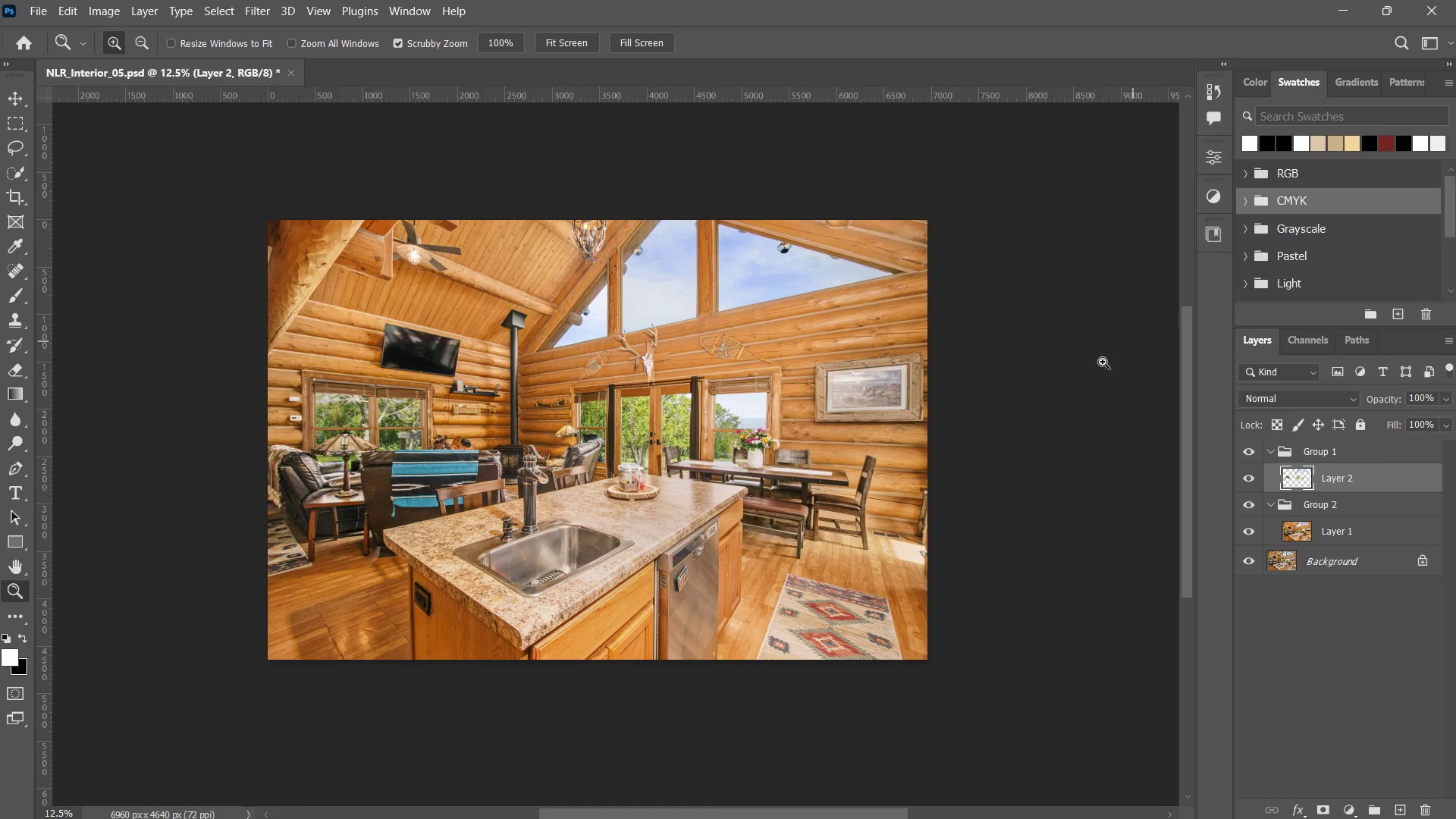 
wait(5.83)
 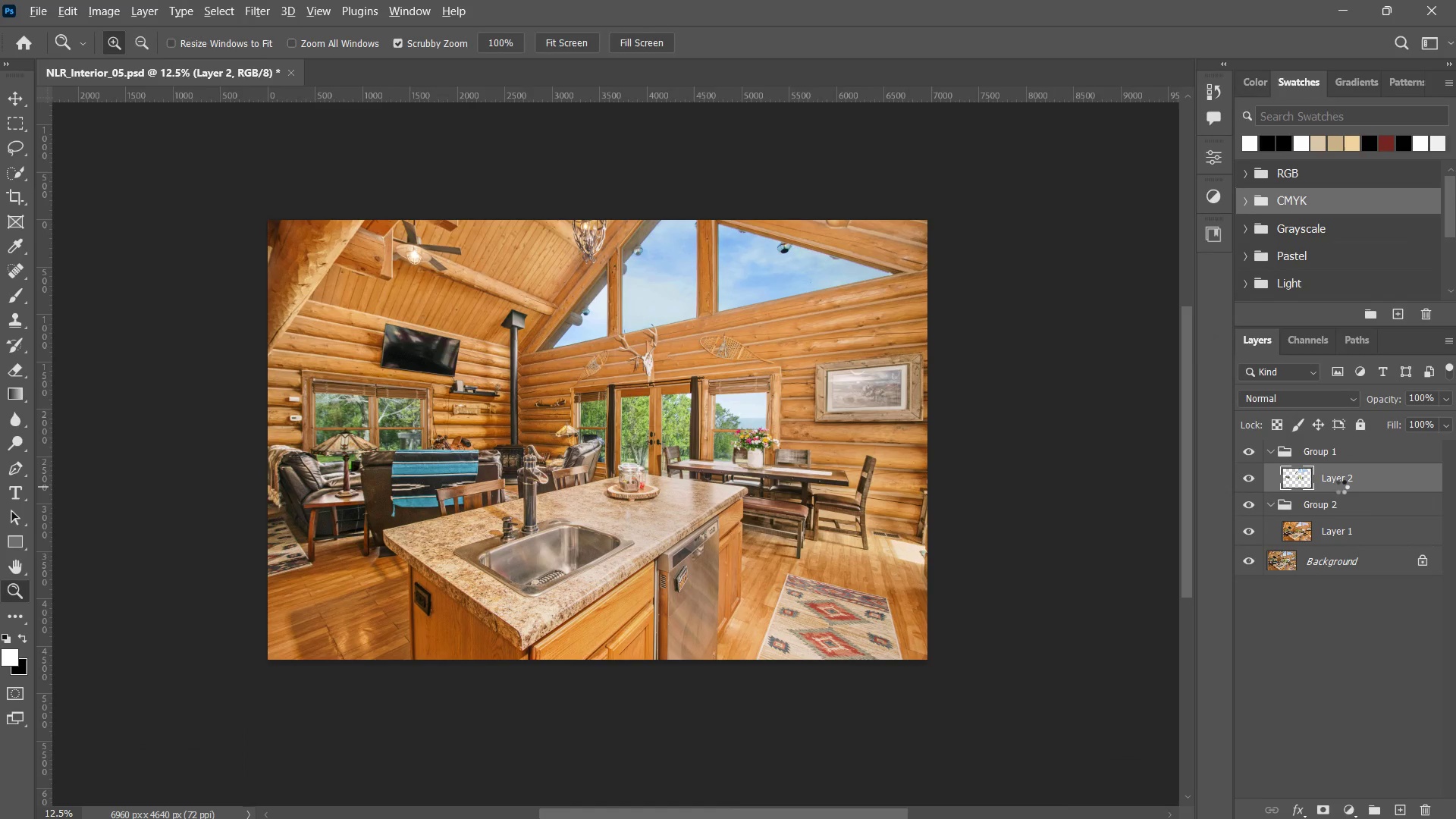 
left_click_drag(start_coordinate=[408, 410], to_coordinate=[416, 403])
 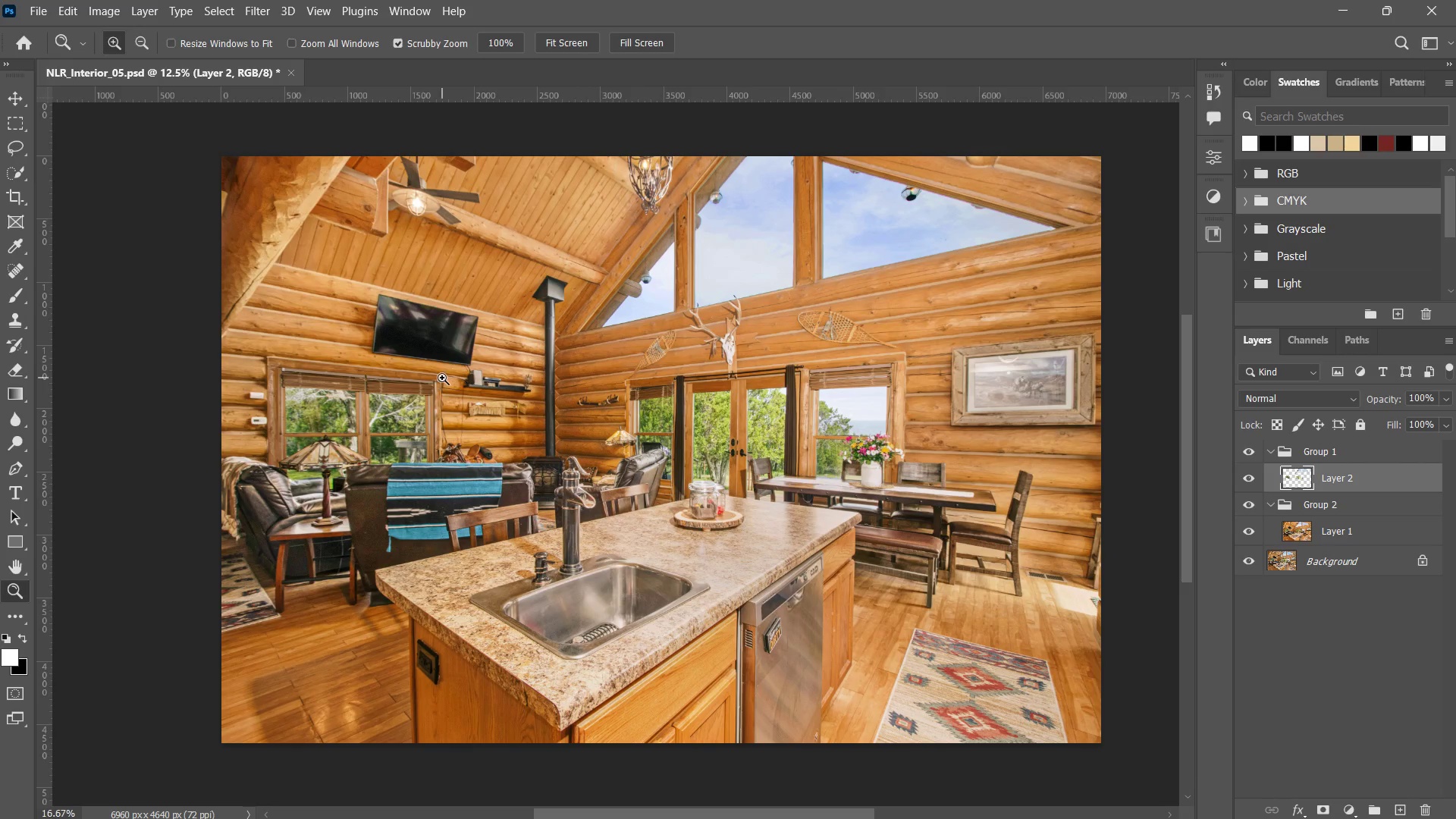 
double_click([442, 378])
 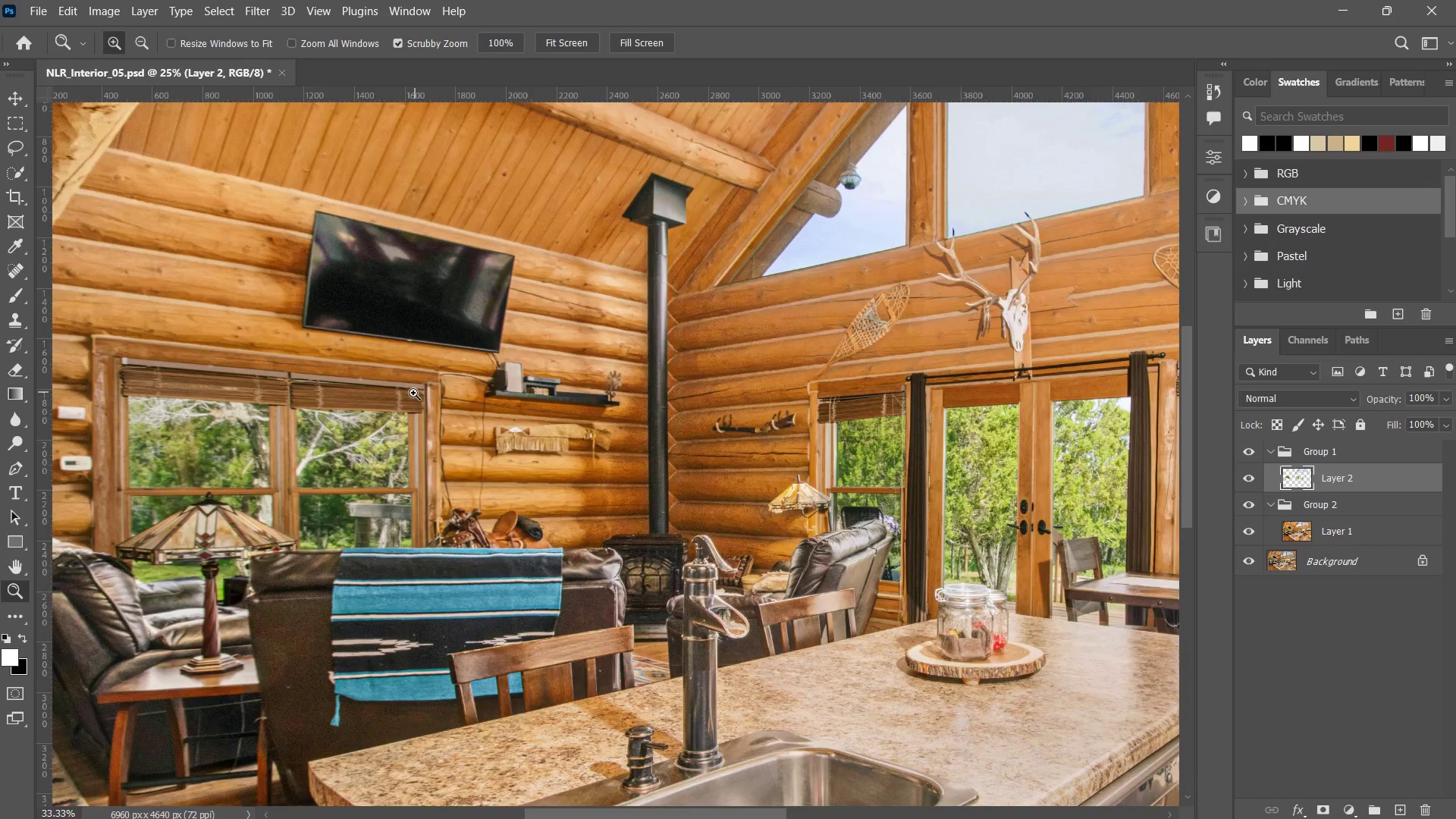 
triple_click([442, 378])
 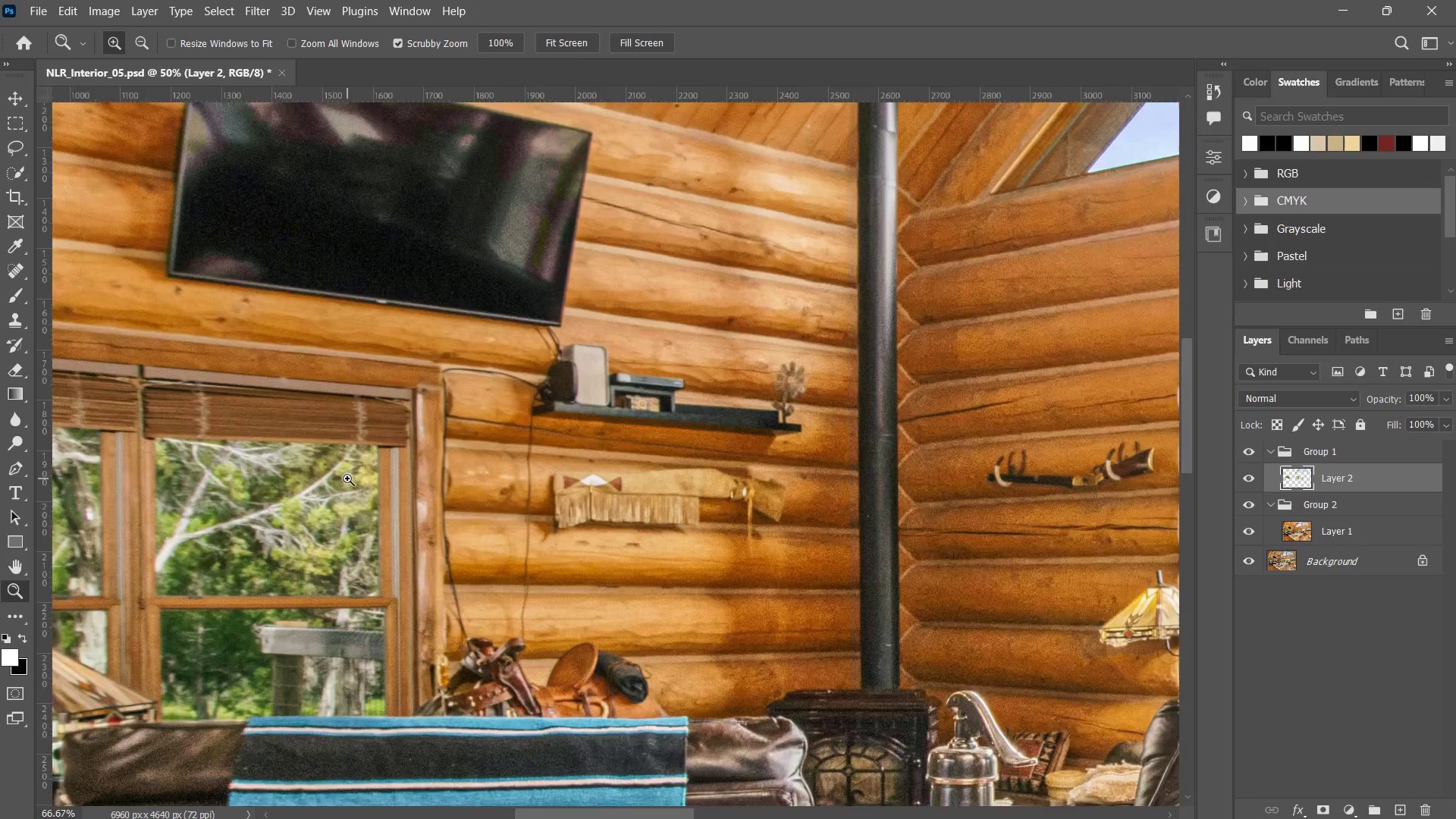 
left_click_drag(start_coordinate=[575, 391], to_coordinate=[375, 589])
 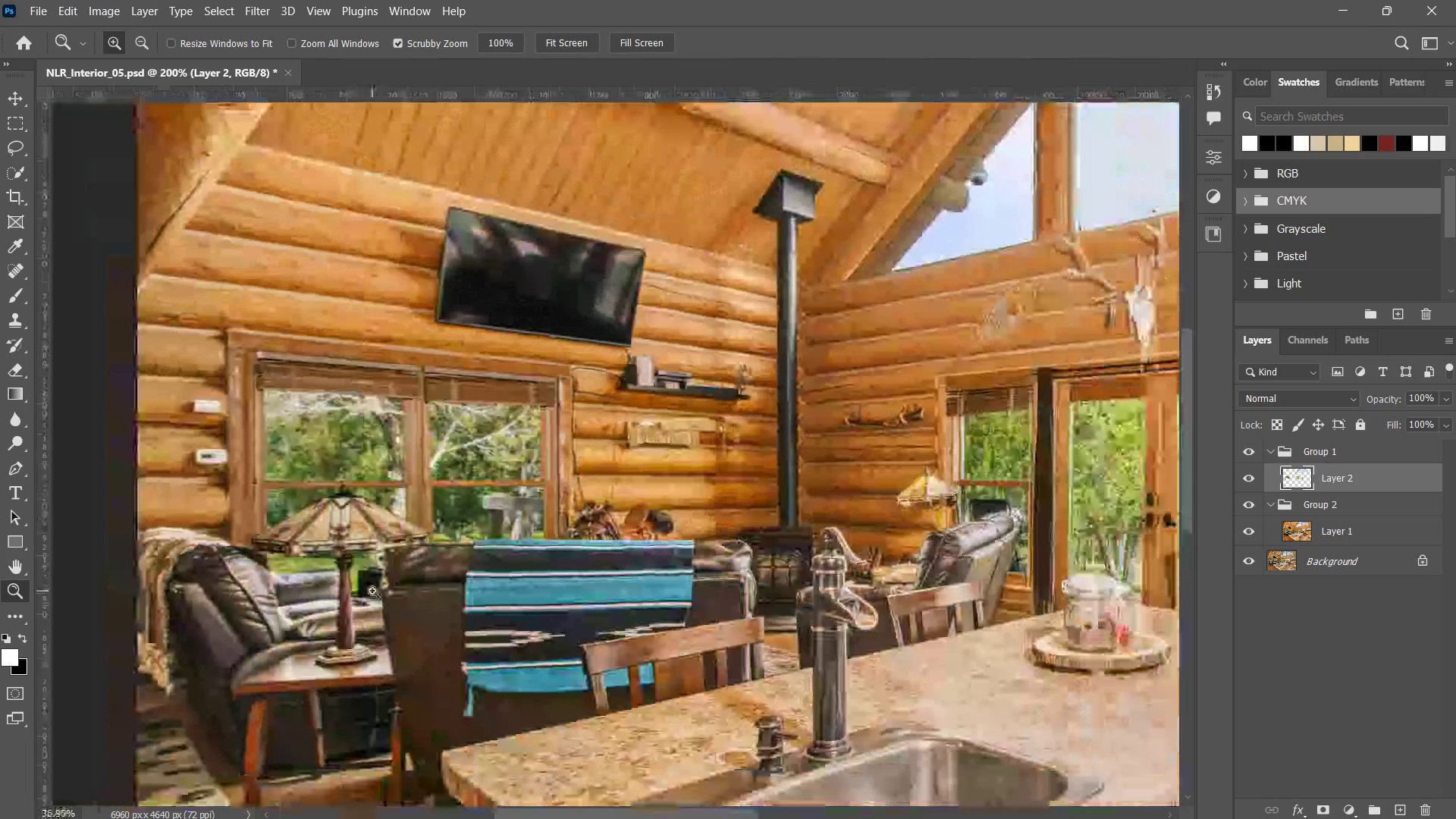 
left_click([374, 589])
 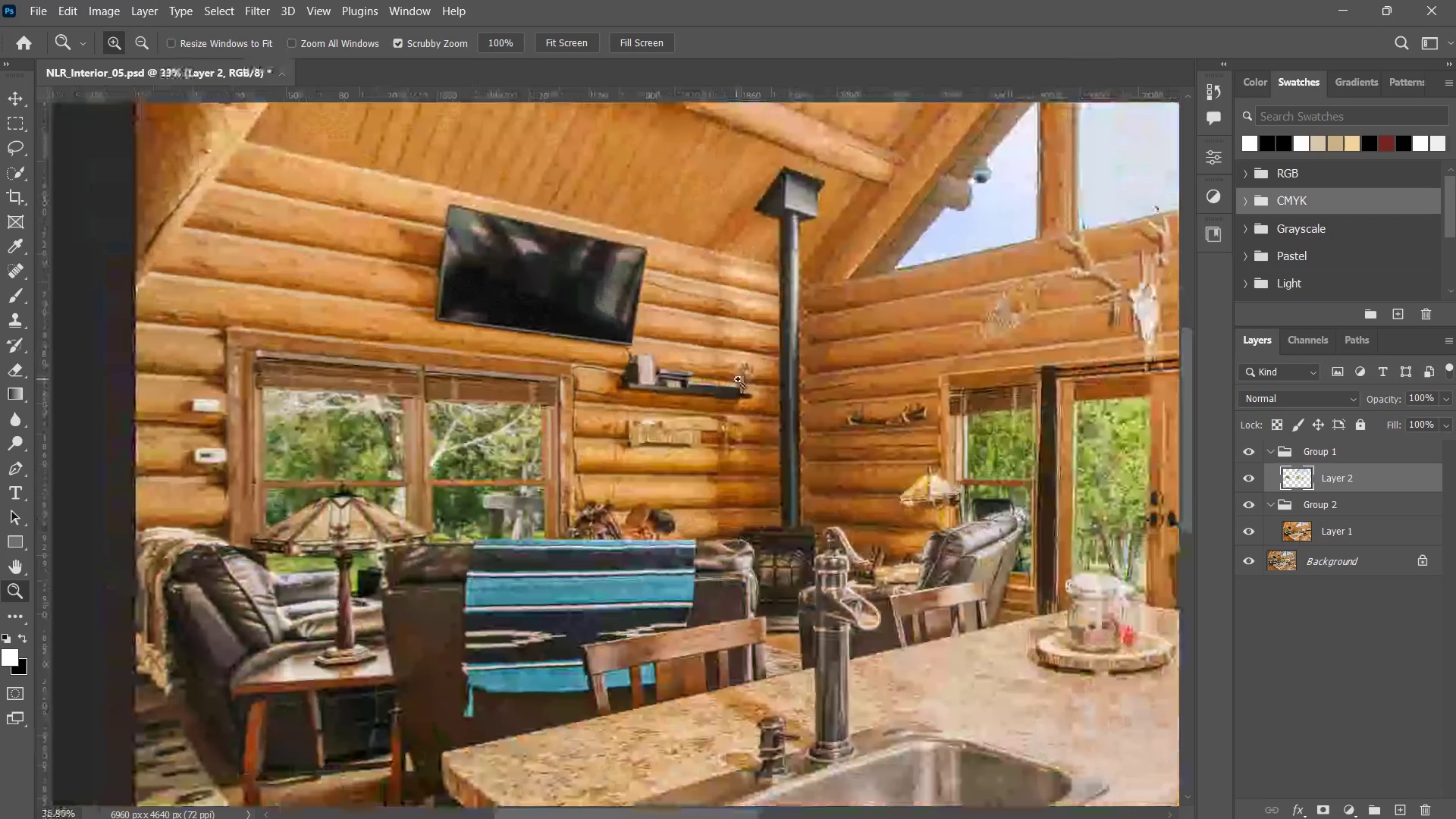 
left_click_drag(start_coordinate=[738, 378], to_coordinate=[630, 491])
 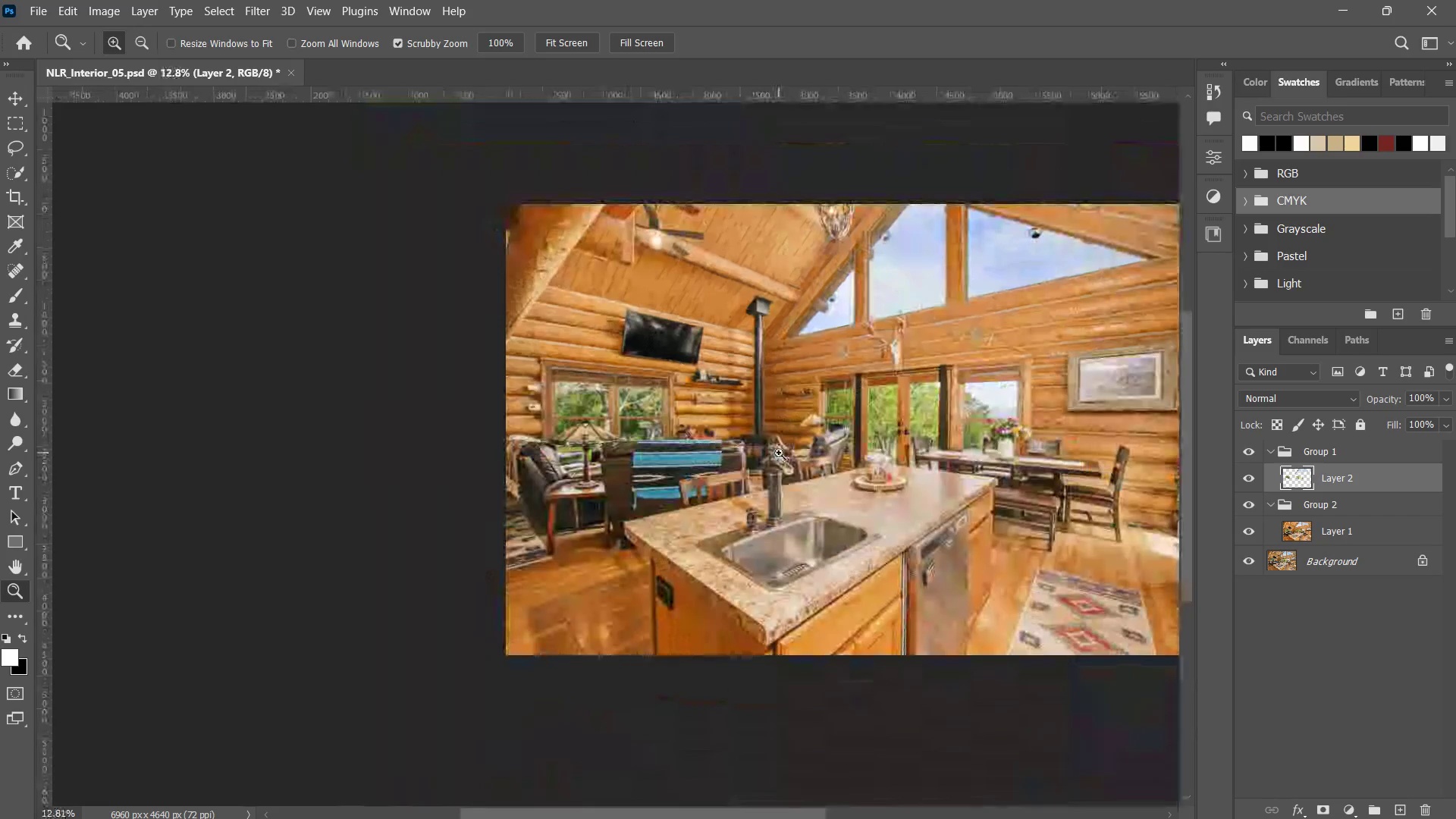 
hold_key(key=Space, duration=0.67)
 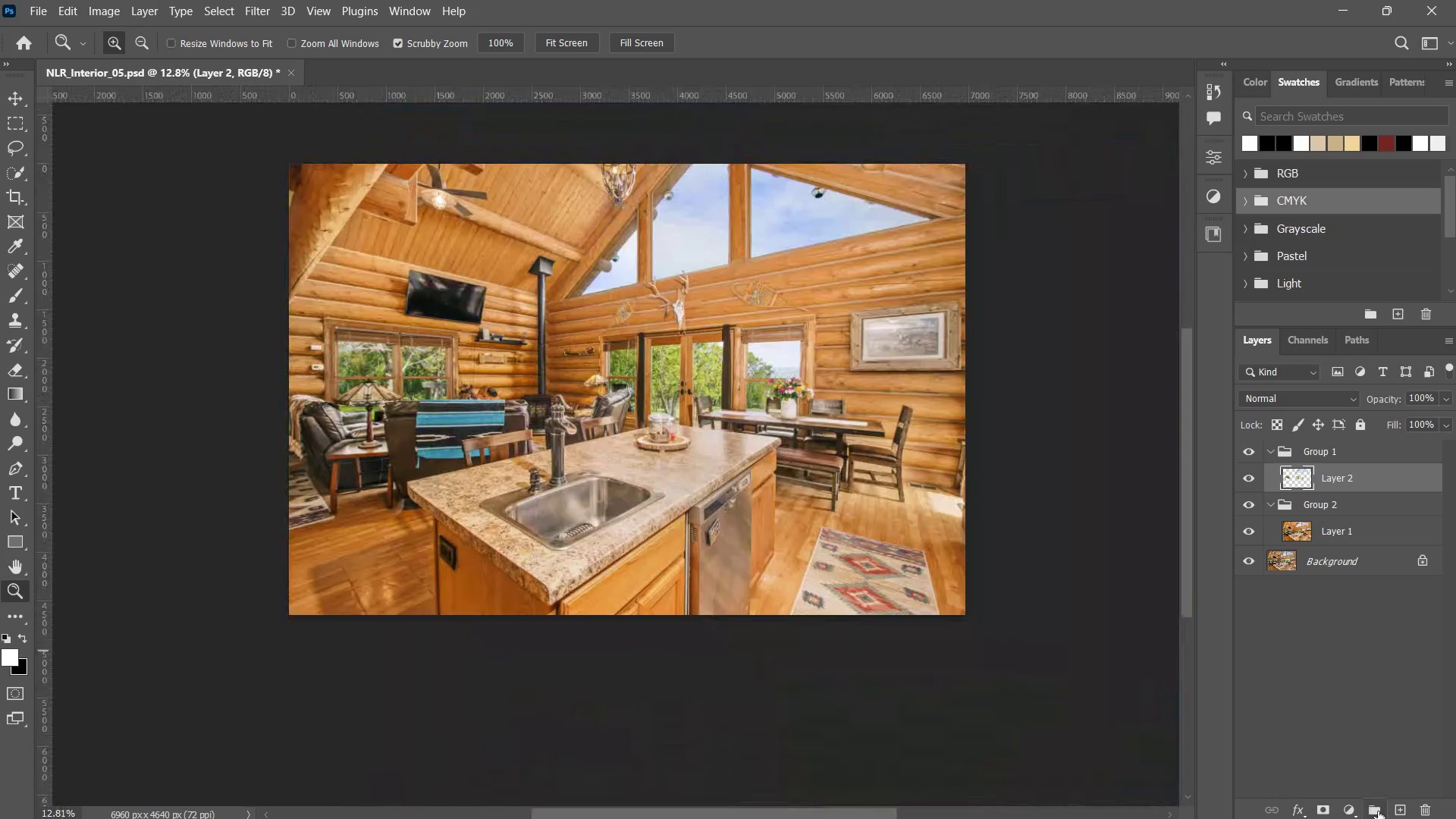 
left_click_drag(start_coordinate=[864, 436], to_coordinate=[648, 396])
 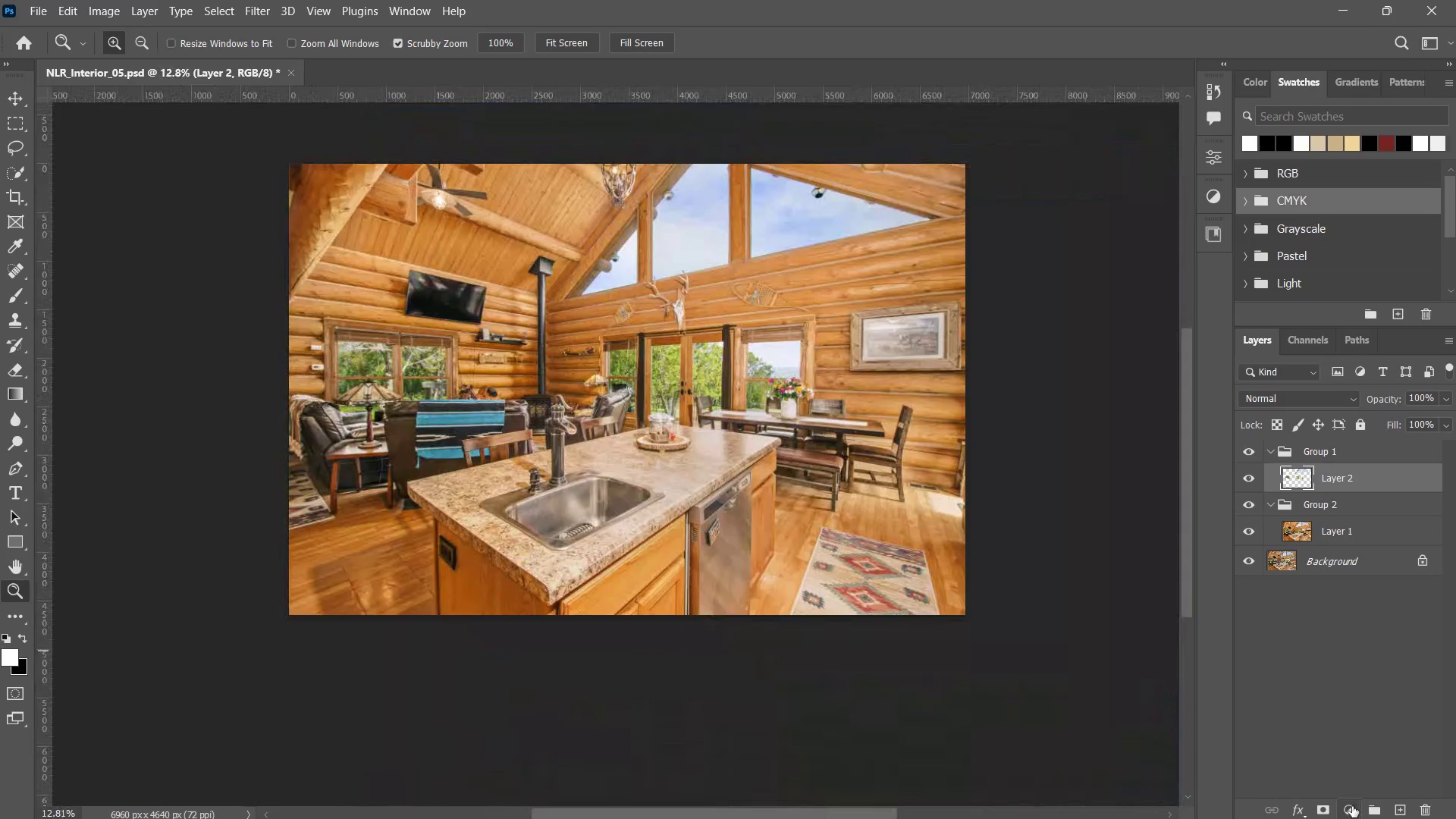 
left_click([1353, 806])
 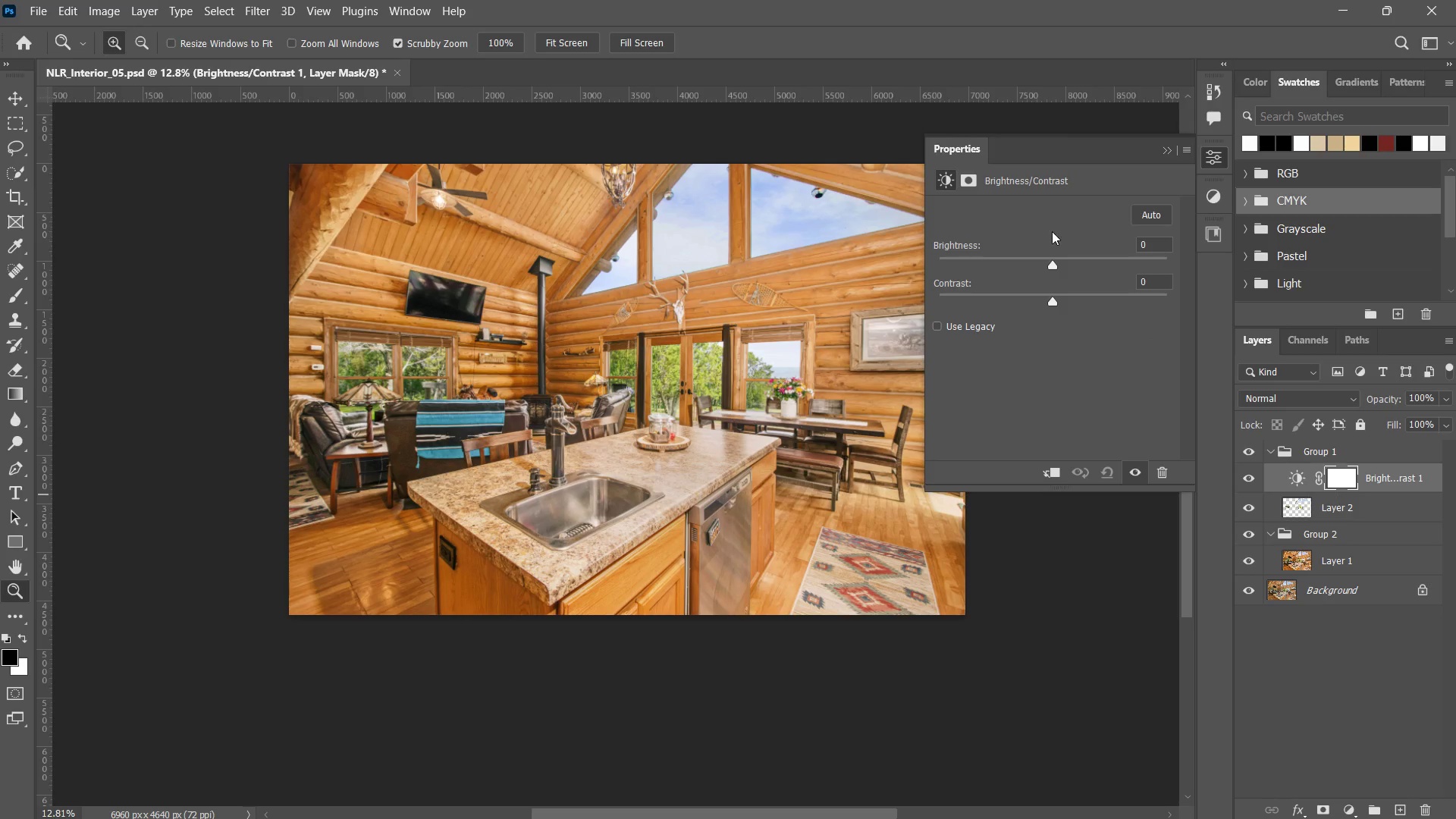 
left_click_drag(start_coordinate=[1056, 267], to_coordinate=[1064, 262])
 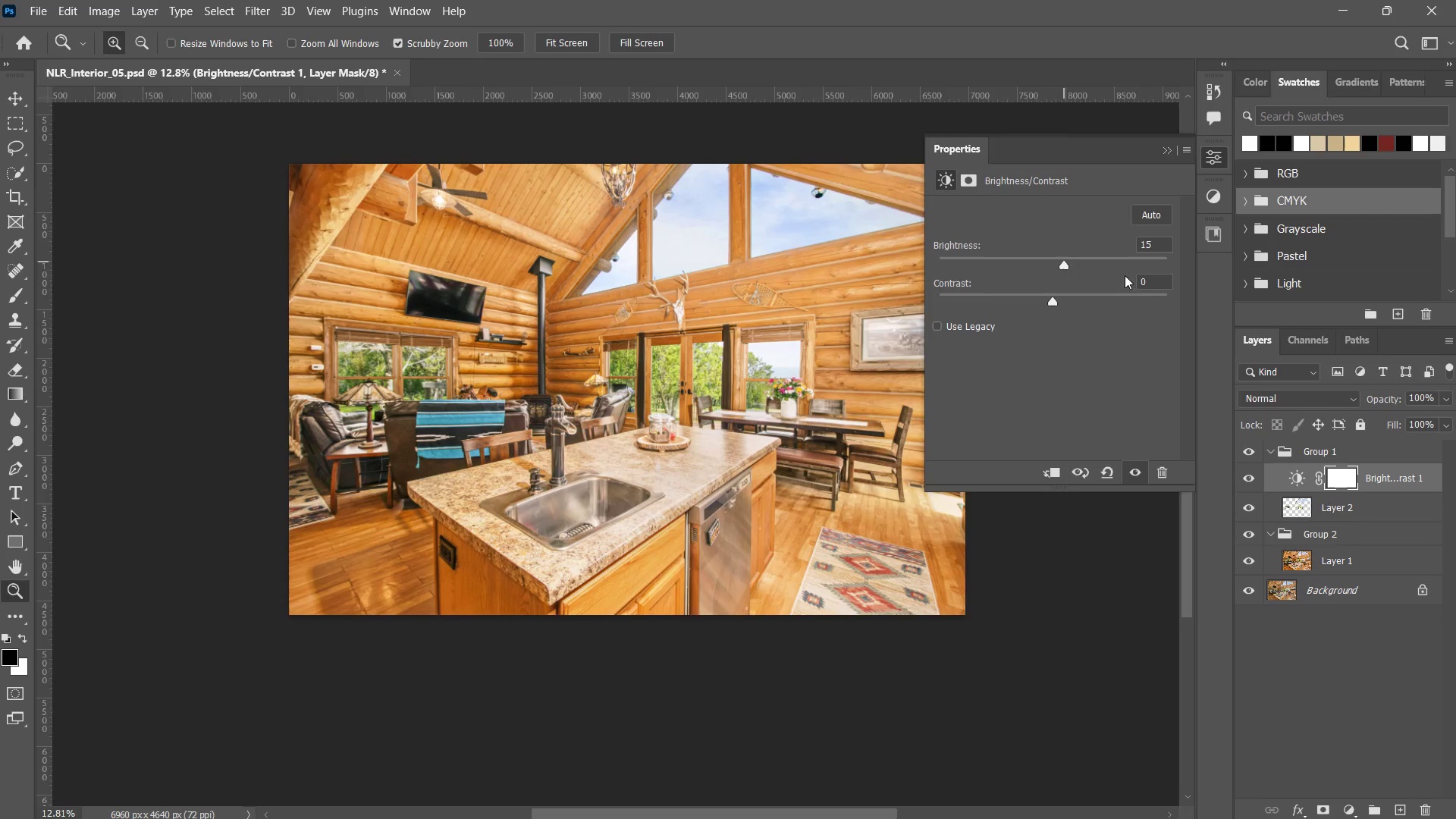 
key(Control+ControlLeft)
 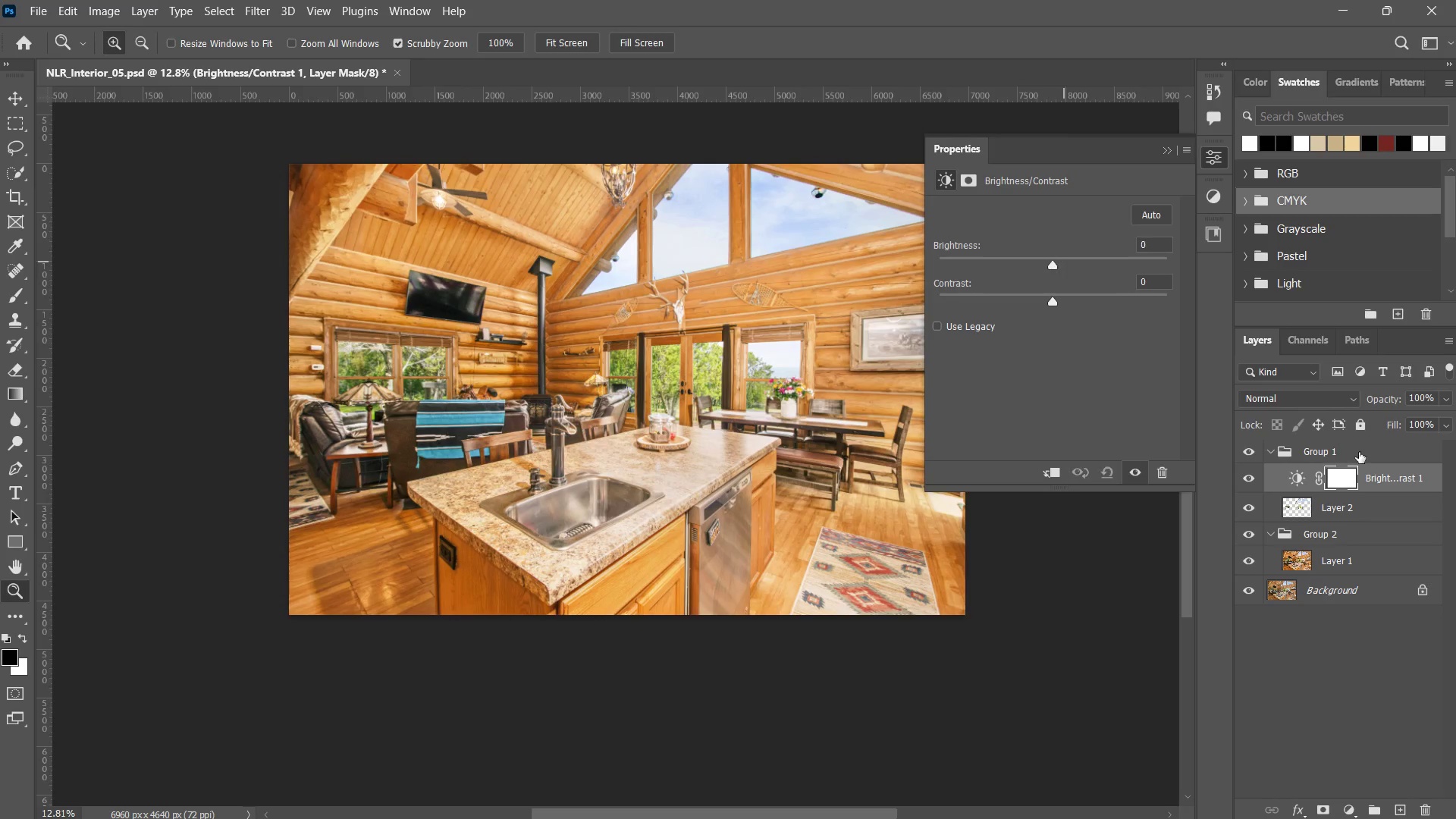 
key(Control+Z)
 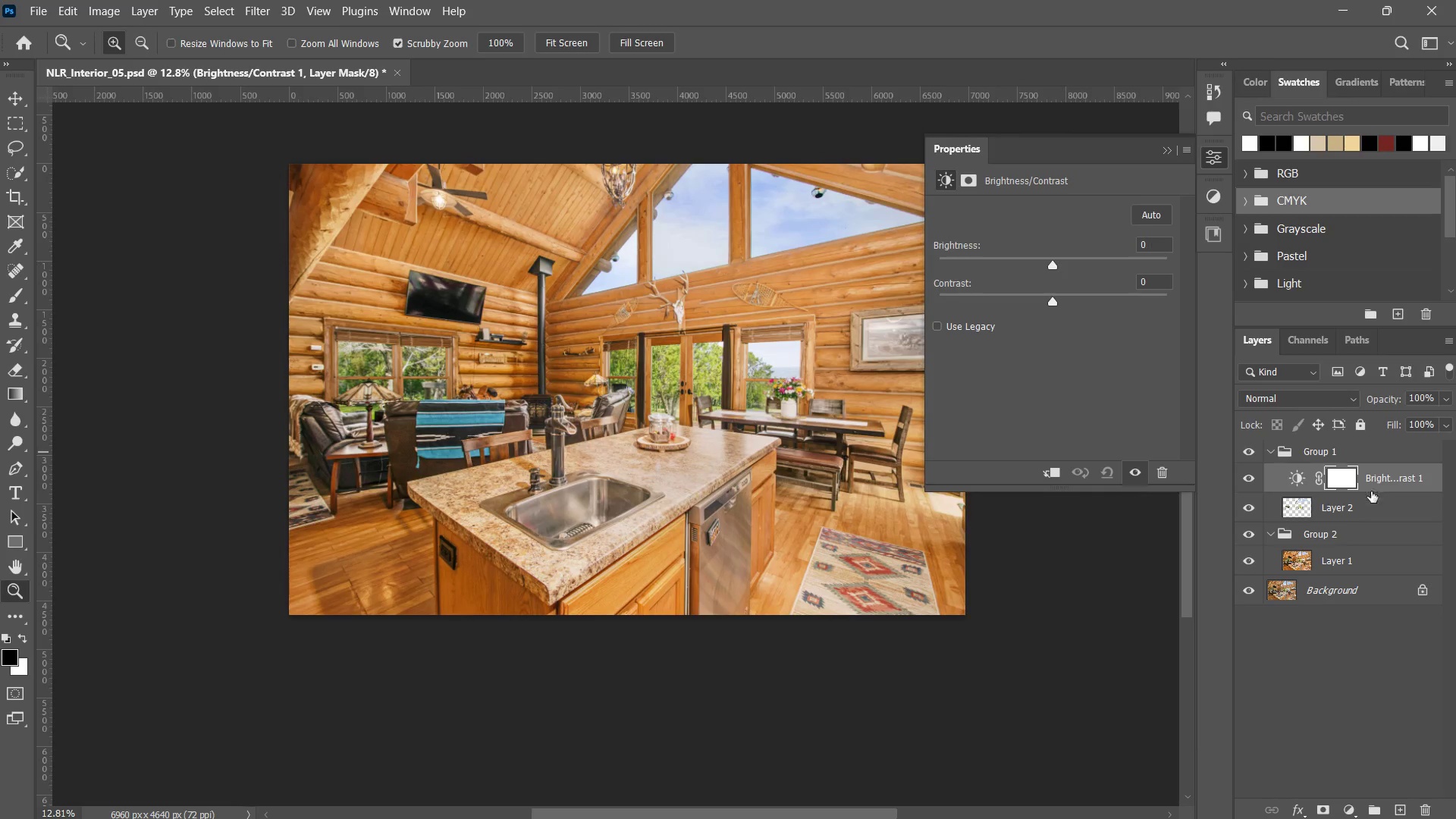 
hold_key(key=AltLeft, duration=0.67)
left_click([1371, 492])
 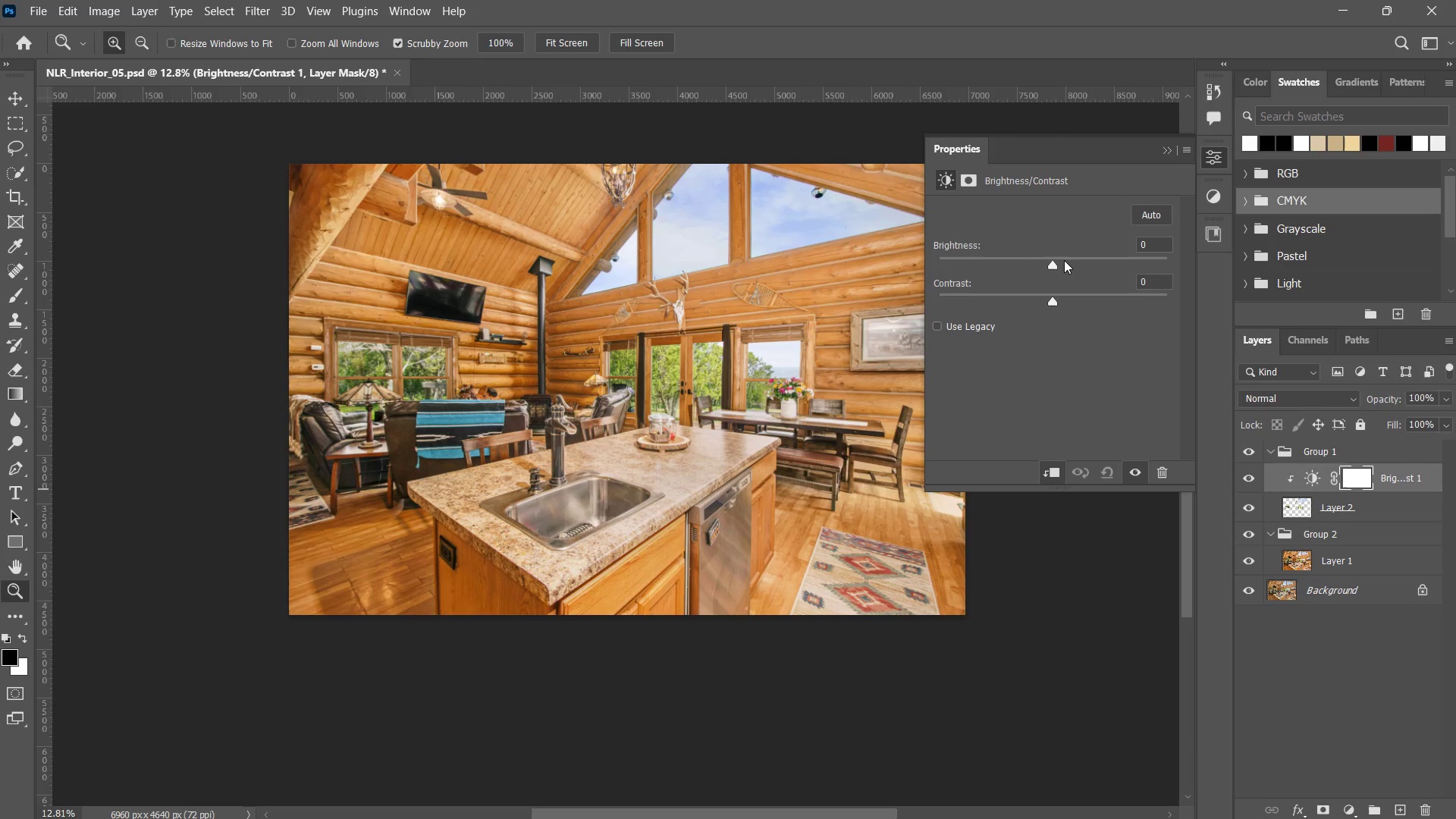 
left_click_drag(start_coordinate=[1056, 255], to_coordinate=[1014, 270])
 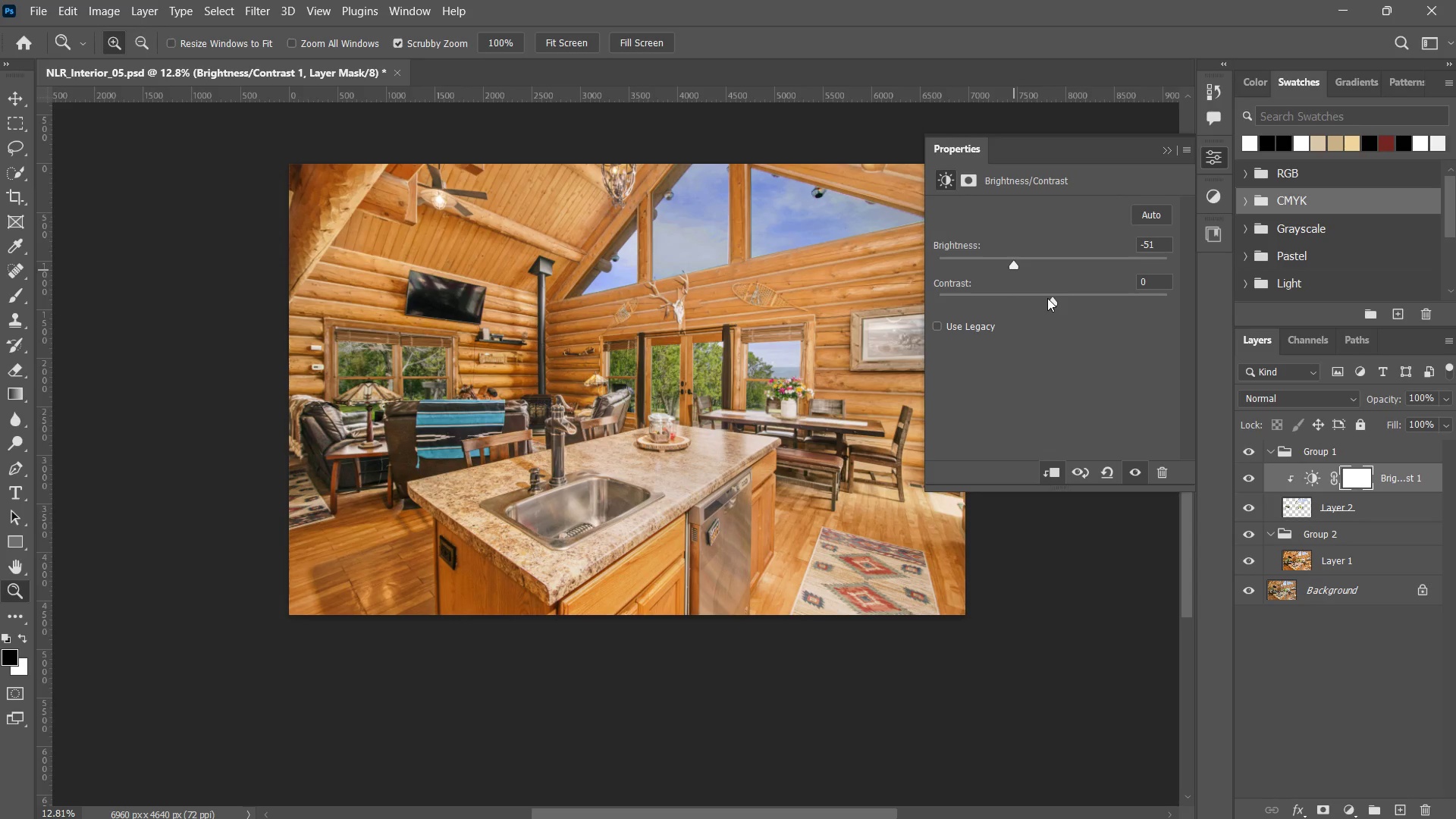 
left_click_drag(start_coordinate=[1050, 298], to_coordinate=[1170, 290])
 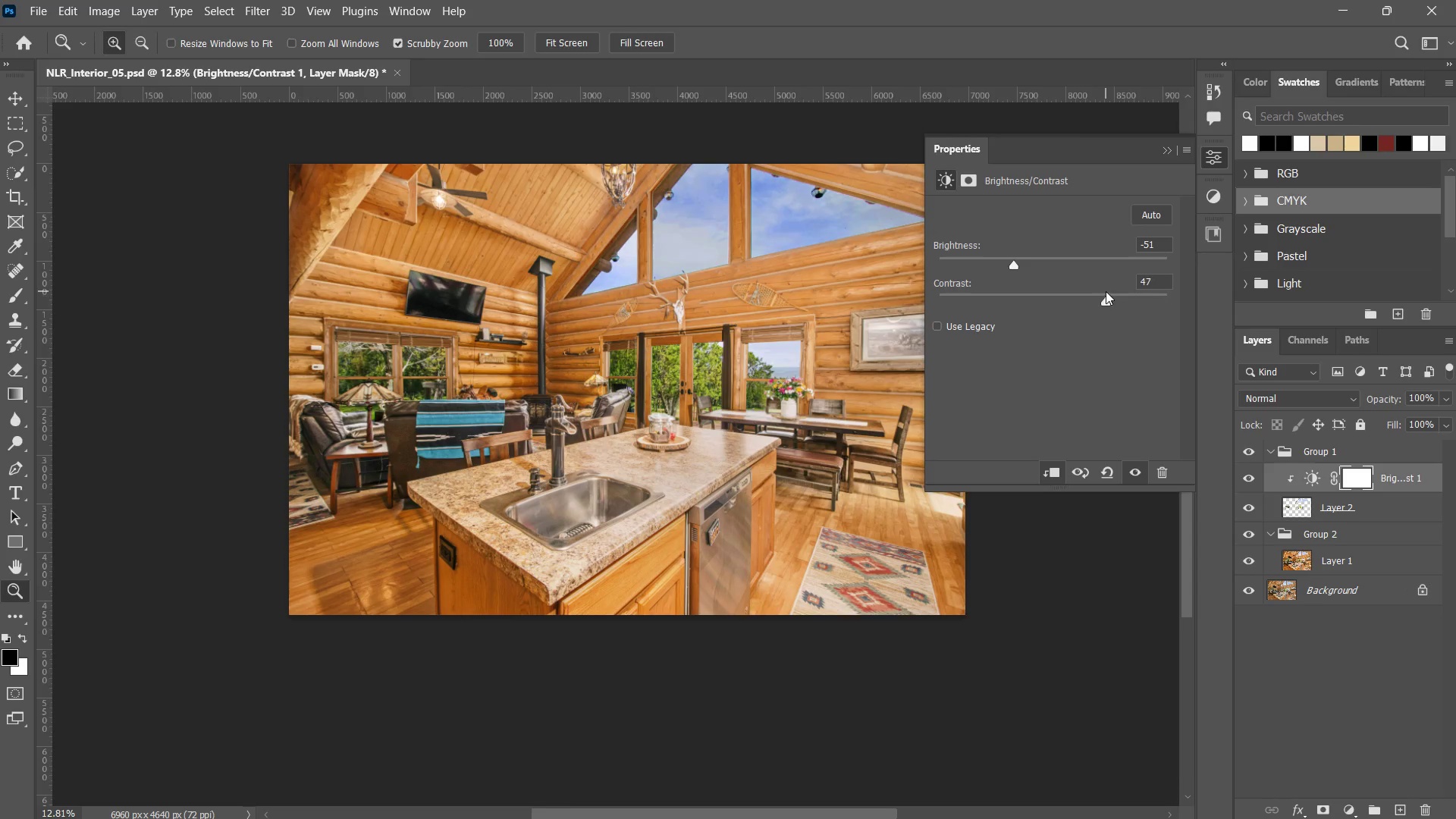 
left_click([1106, 291])
 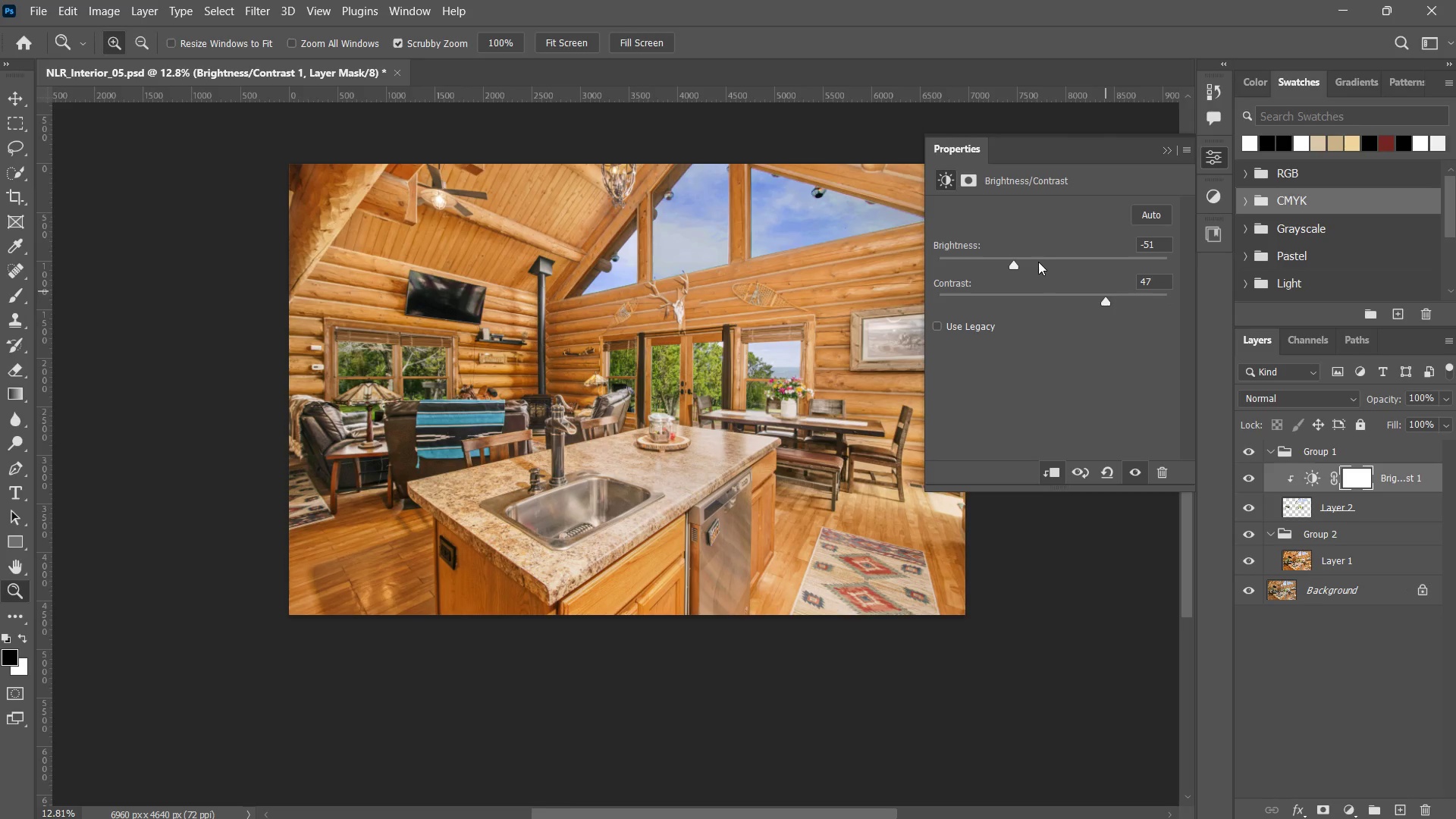 
left_click_drag(start_coordinate=[1038, 262], to_coordinate=[1046, 263])
 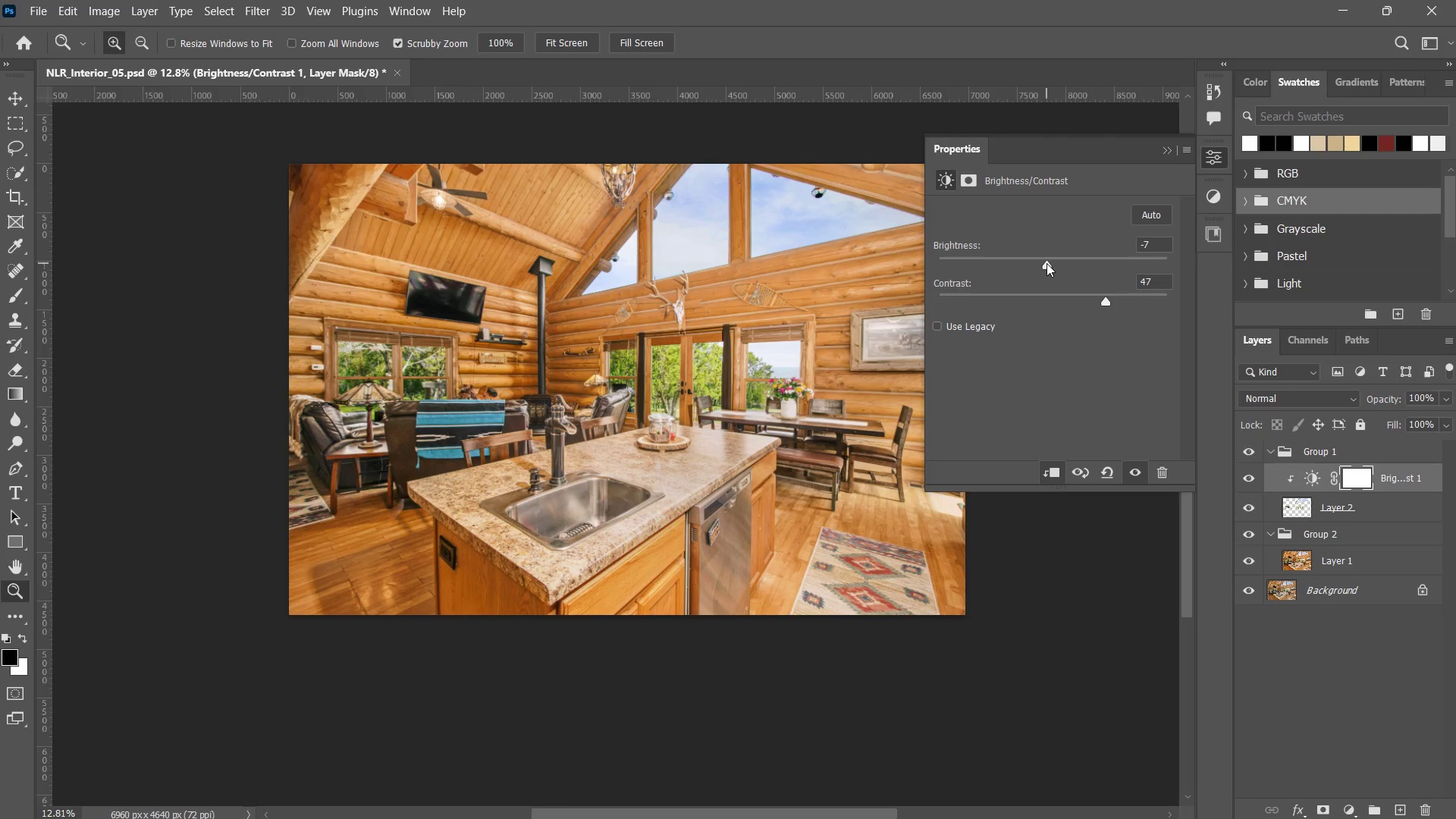 
left_click([1046, 263])
 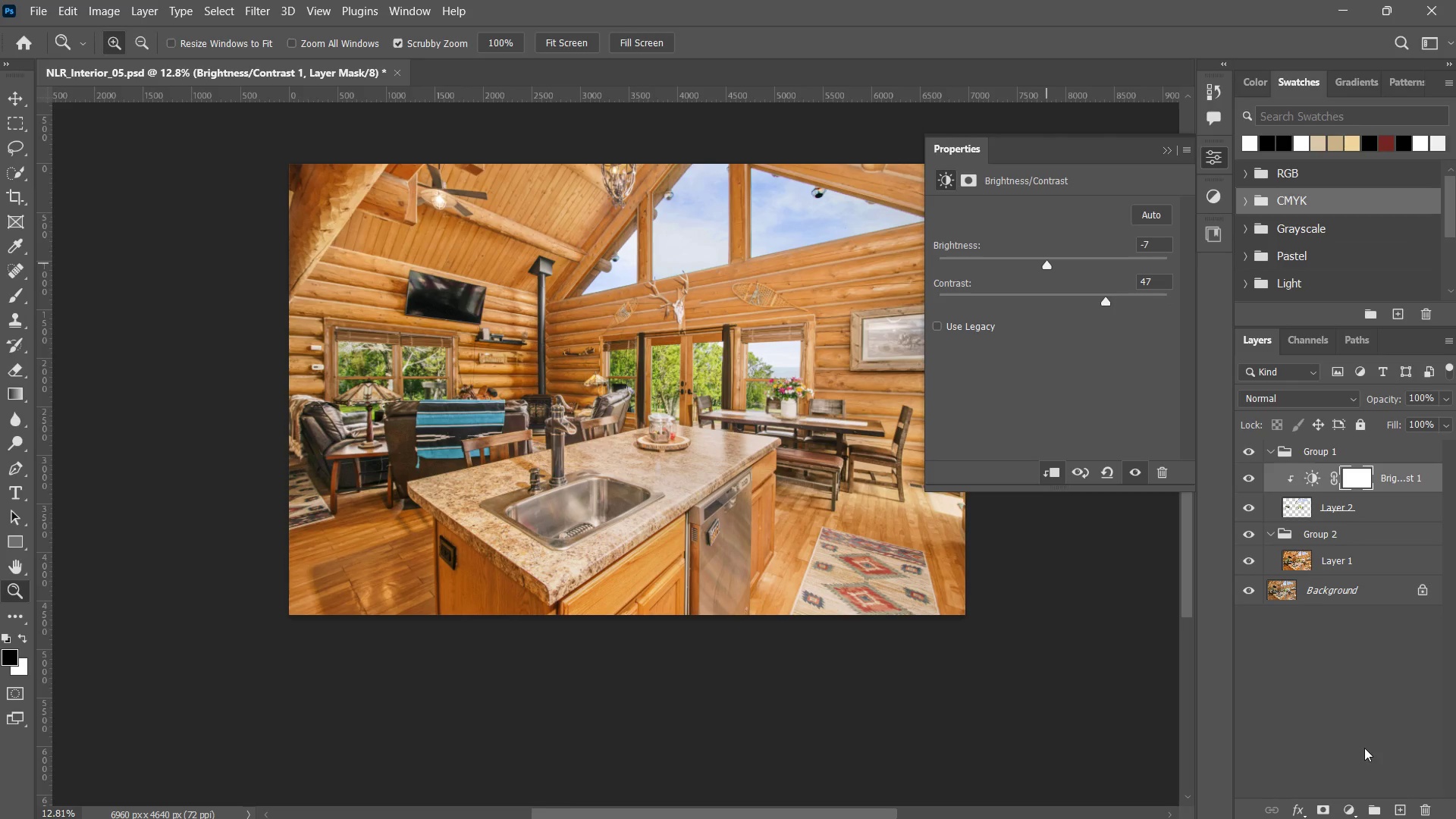 
left_click([1351, 806])
 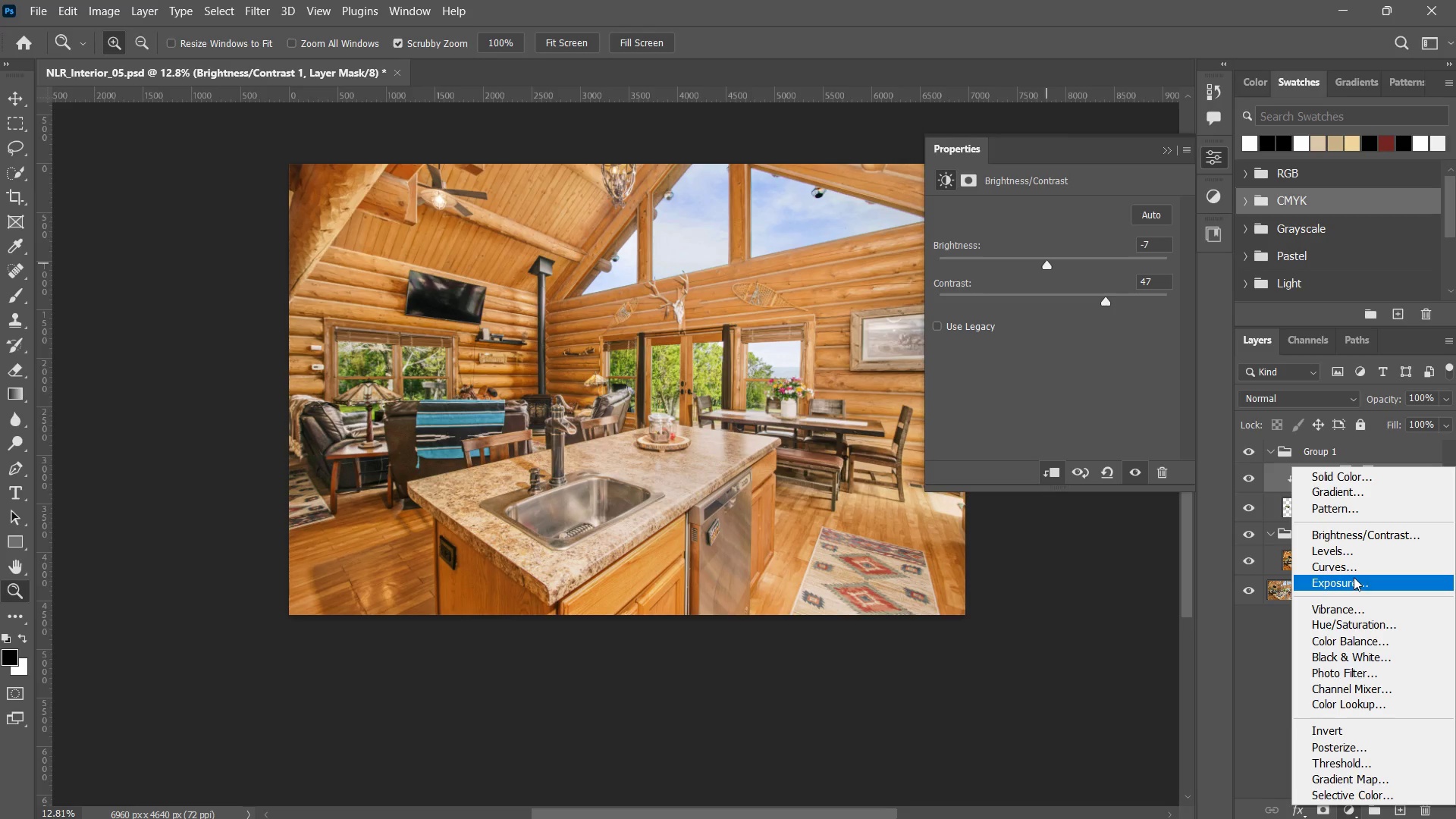 
left_click([1349, 610])
 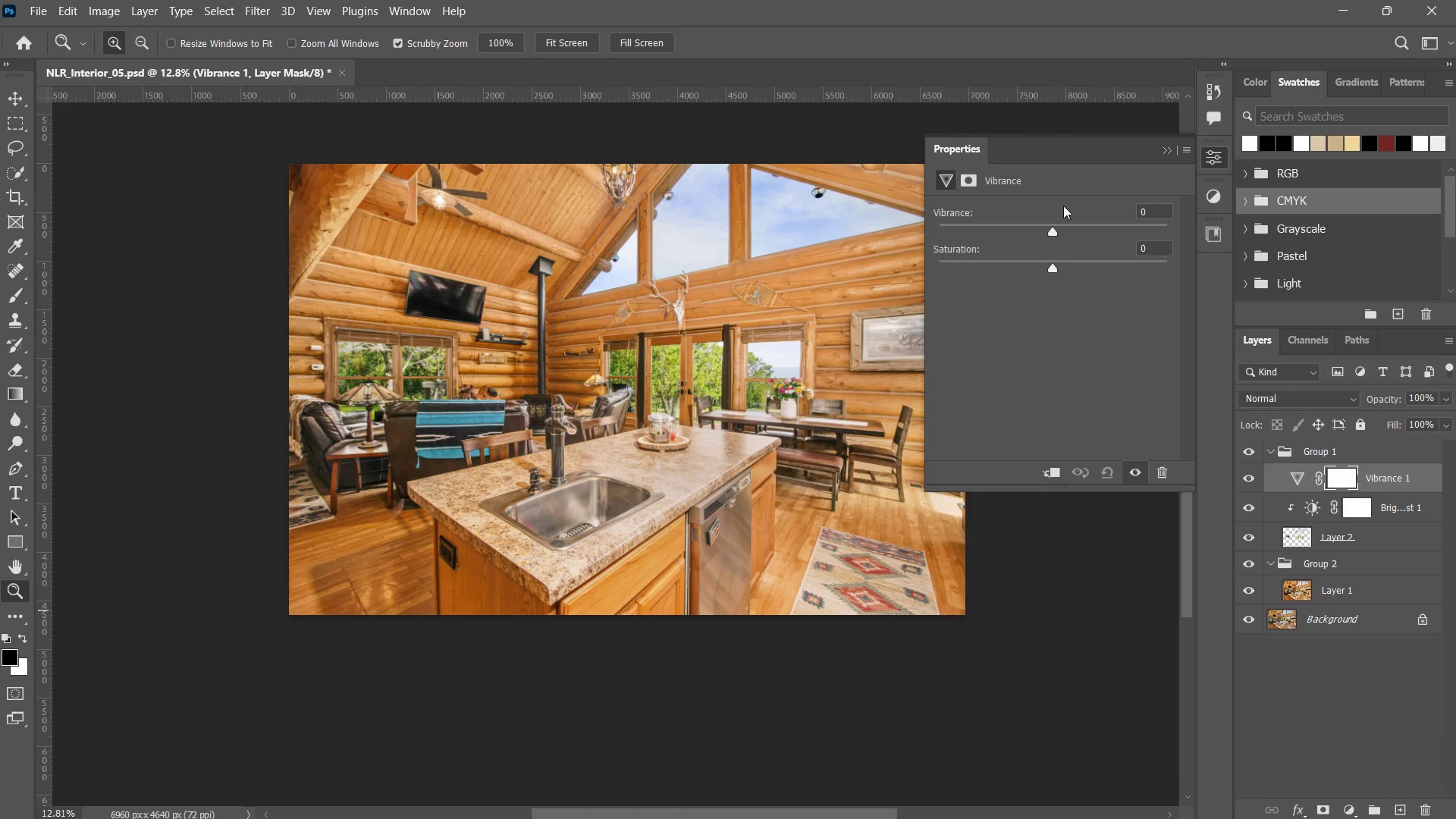 
left_click_drag(start_coordinate=[1056, 224], to_coordinate=[1154, 224])
 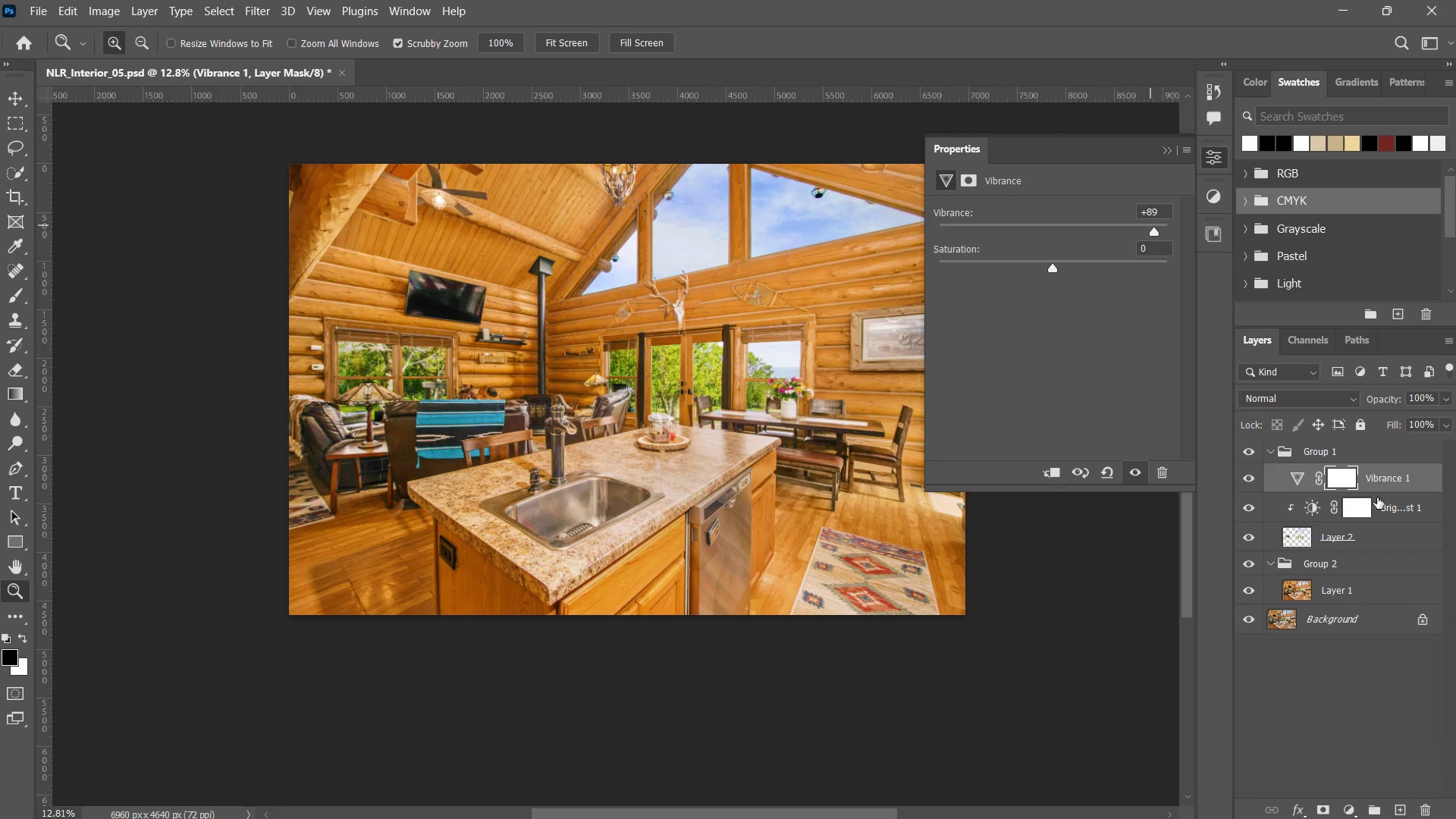 
hold_key(key=AltLeft, duration=1.08)
left_click([1389, 489])
 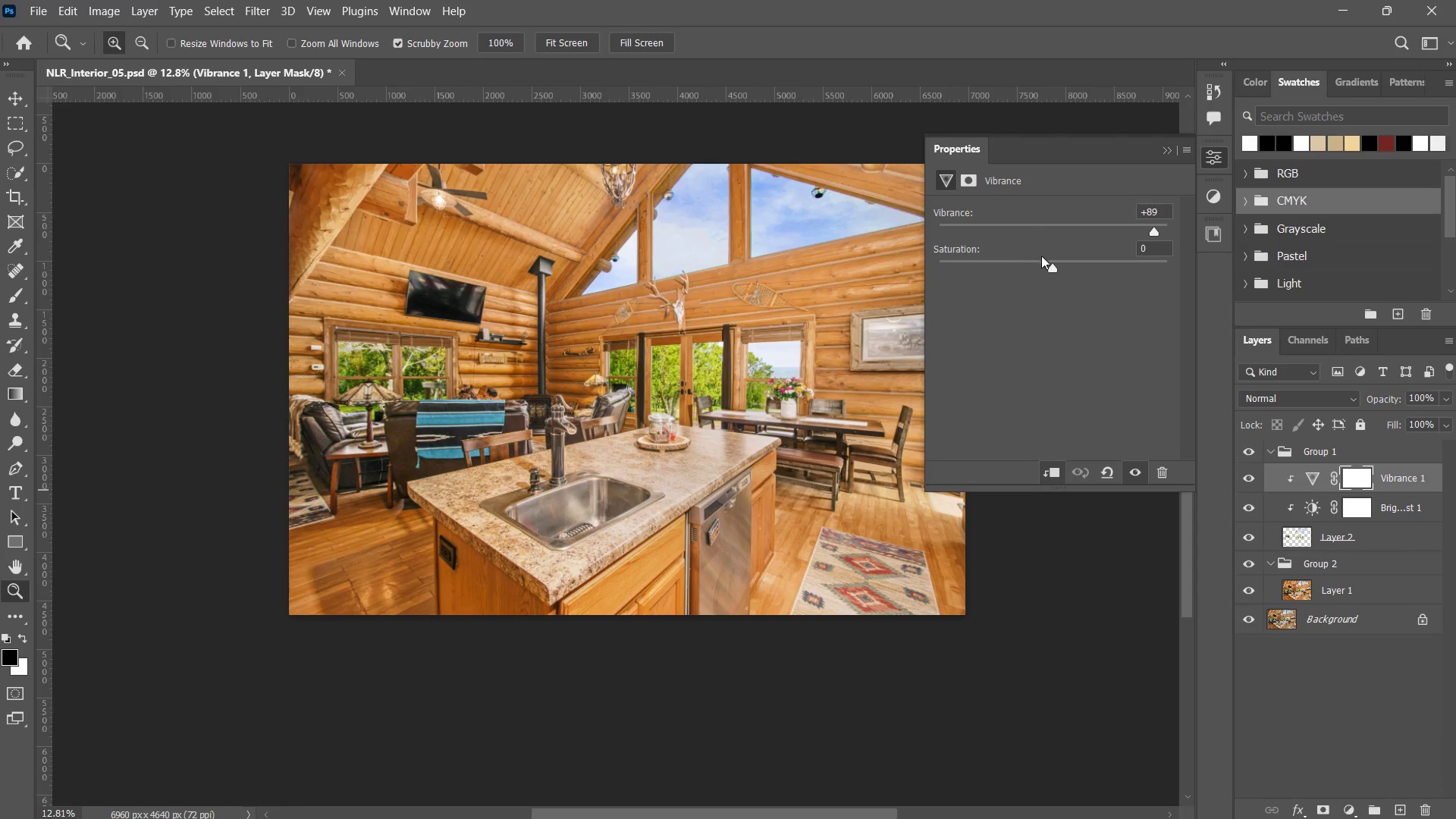 
left_click_drag(start_coordinate=[1053, 267], to_coordinate=[976, 268])
 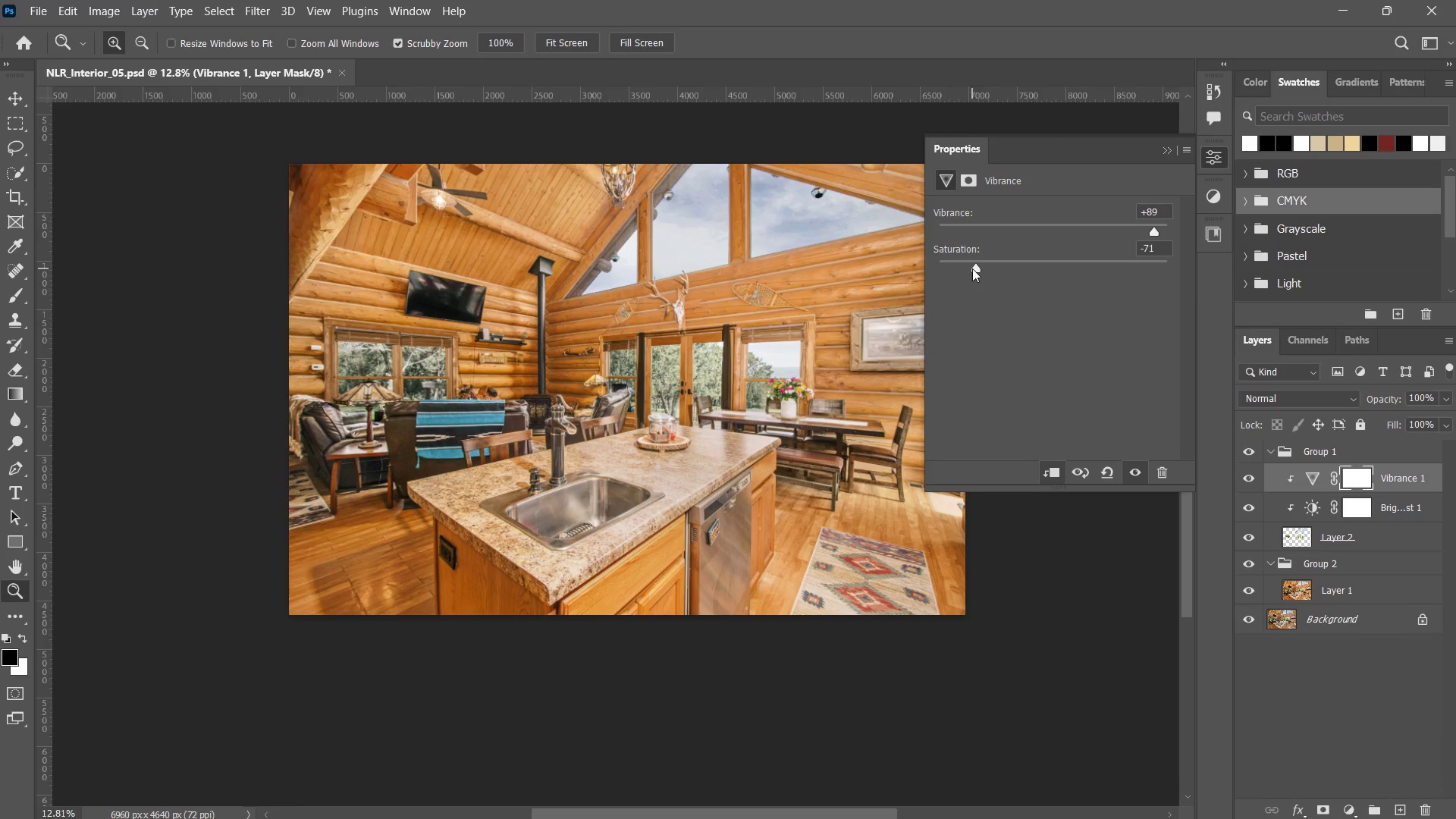 
left_click_drag(start_coordinate=[976, 268], to_coordinate=[1053, 287])
 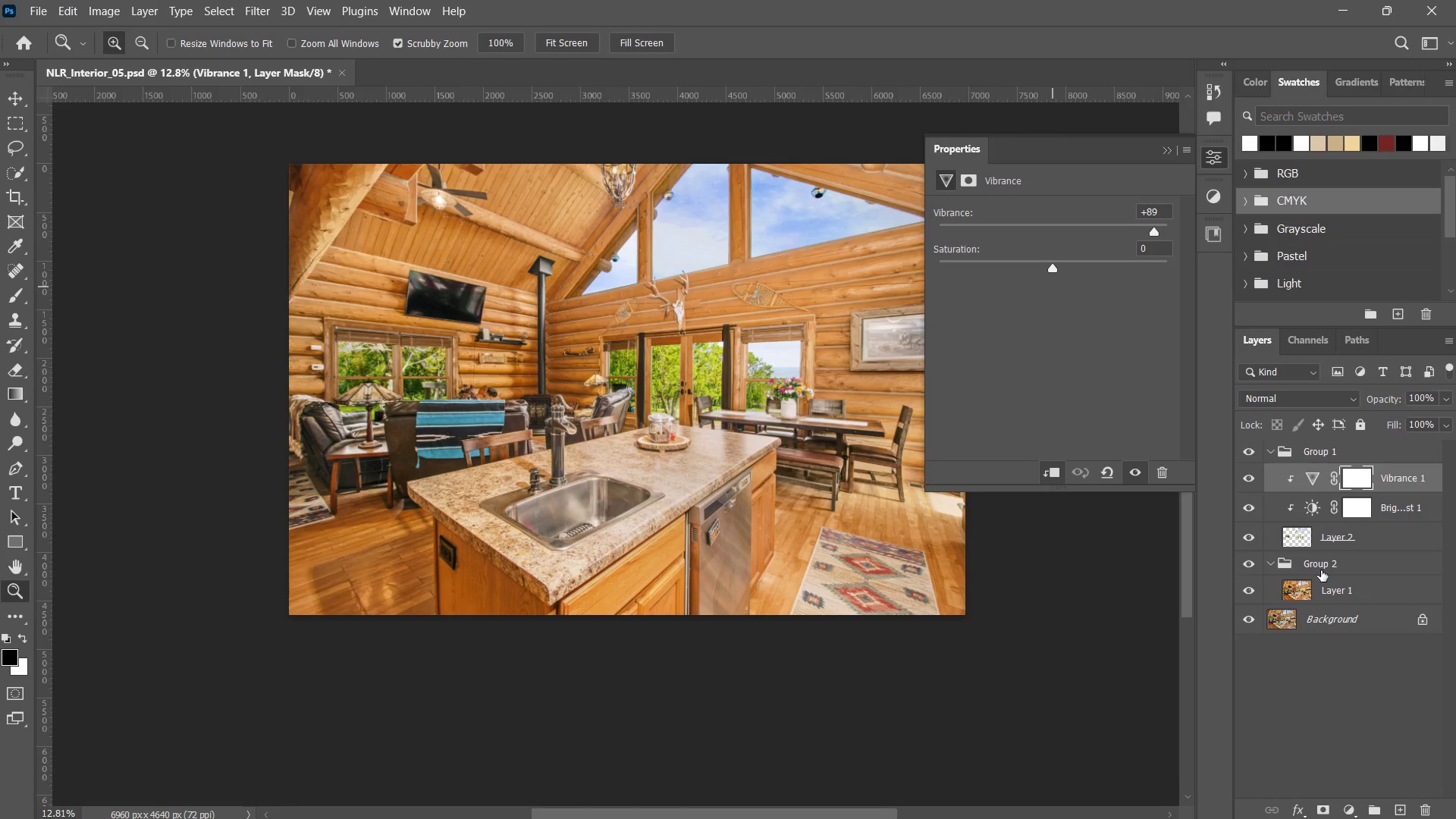 
left_click([1331, 584])
 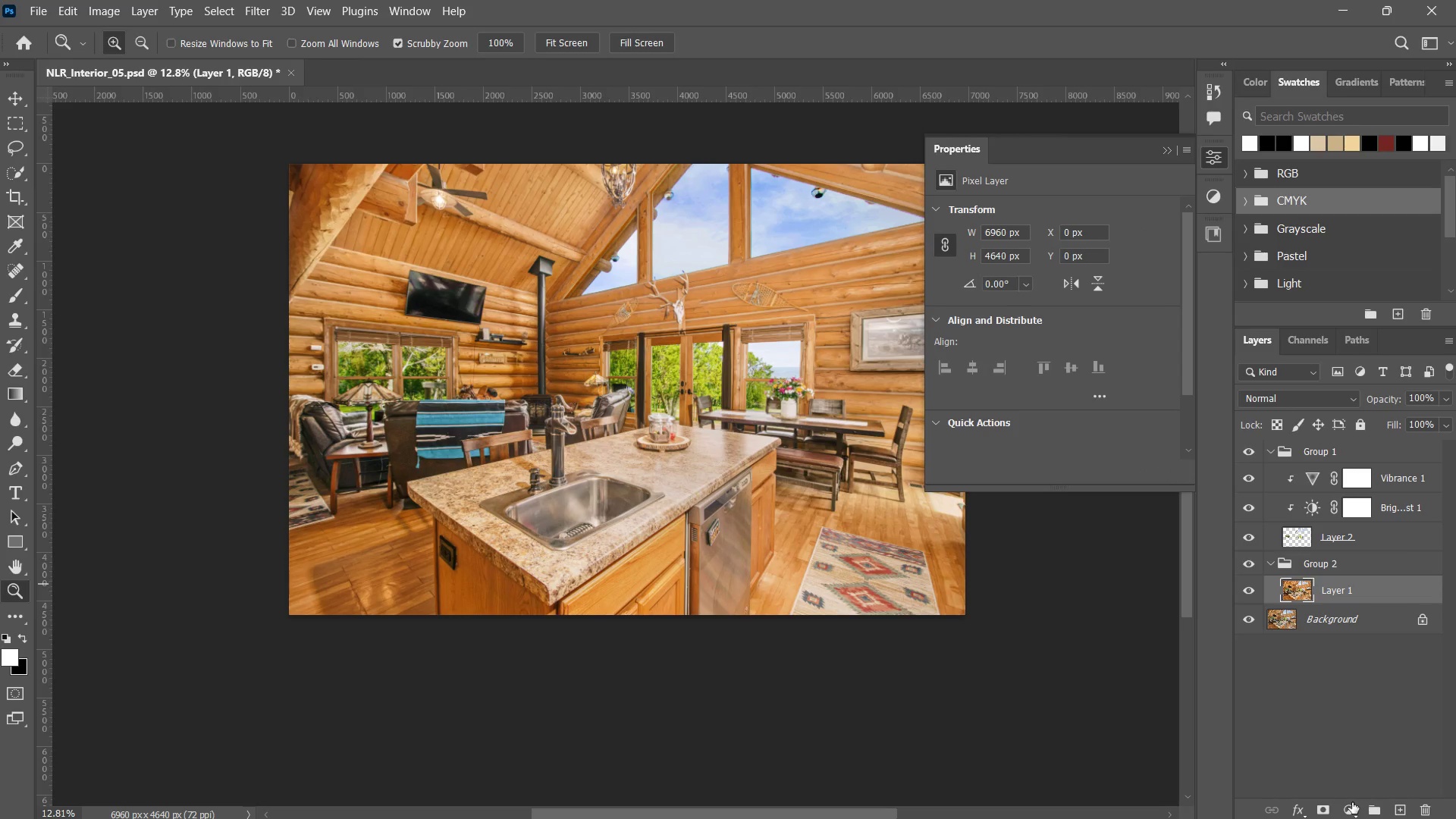 
left_click([1352, 806])
 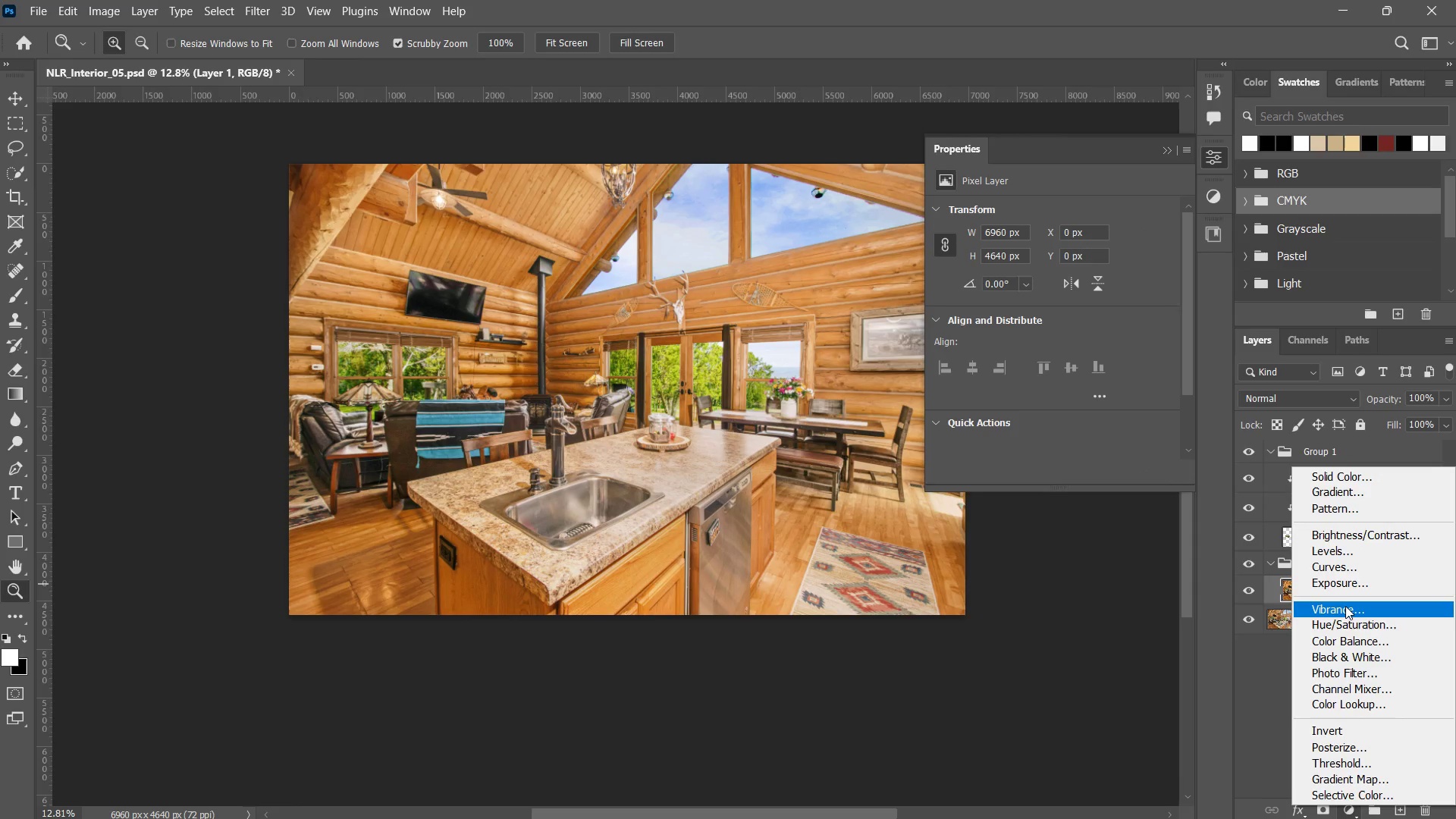 
left_click([1345, 606])
 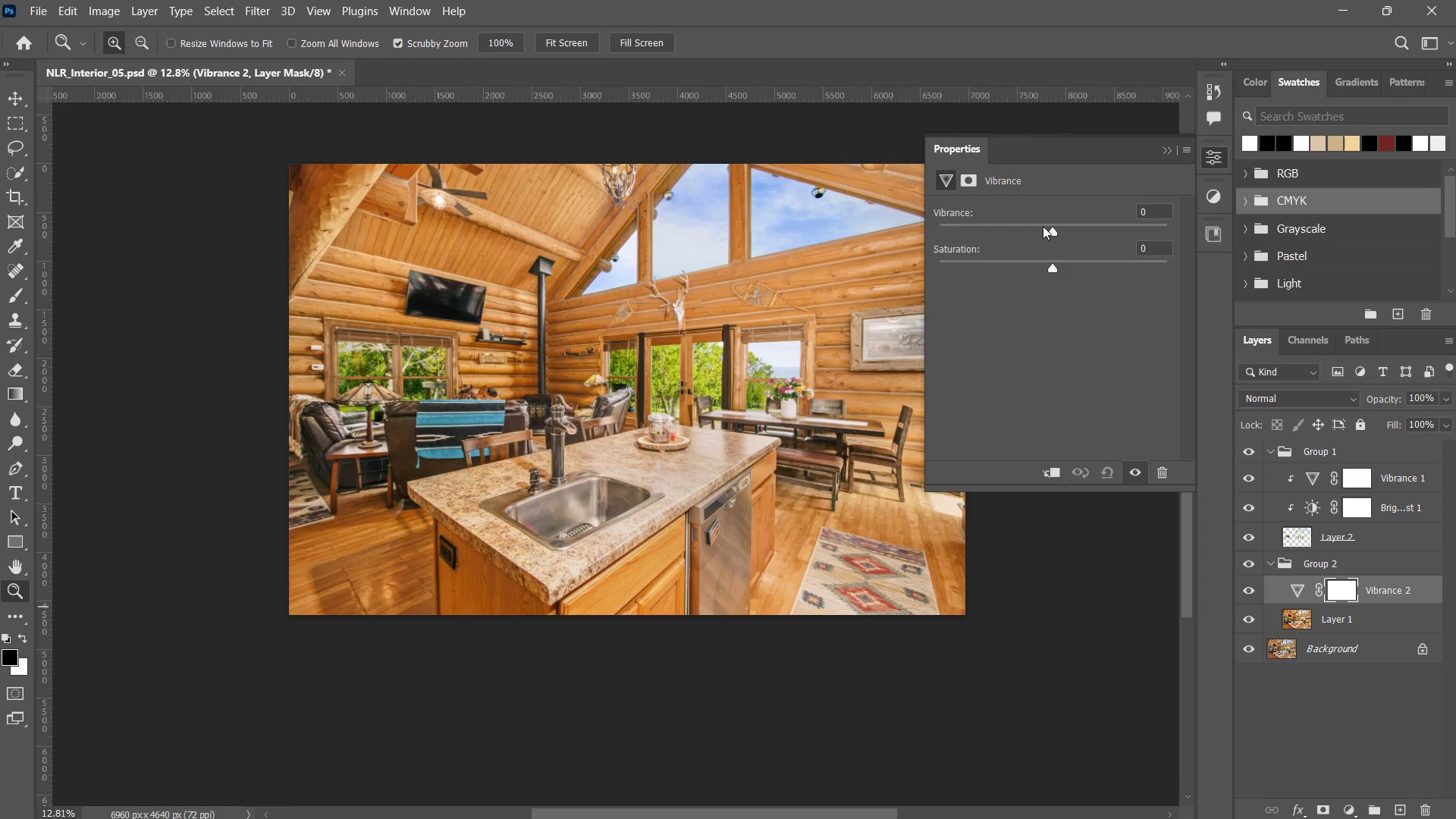 
left_click_drag(start_coordinate=[1051, 230], to_coordinate=[1001, 199])
 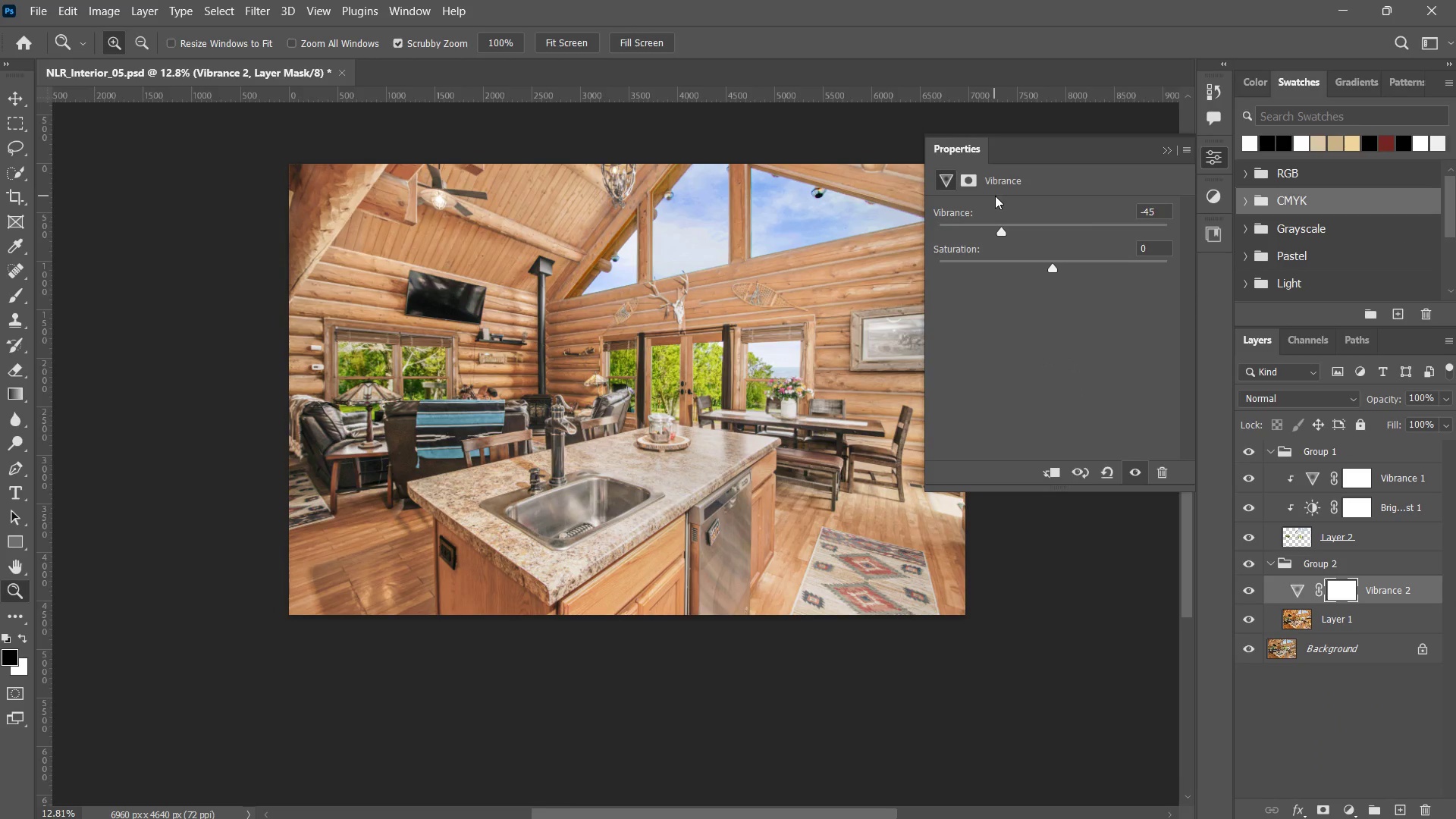 
left_click_drag(start_coordinate=[993, 196], to_coordinate=[1085, 221])
 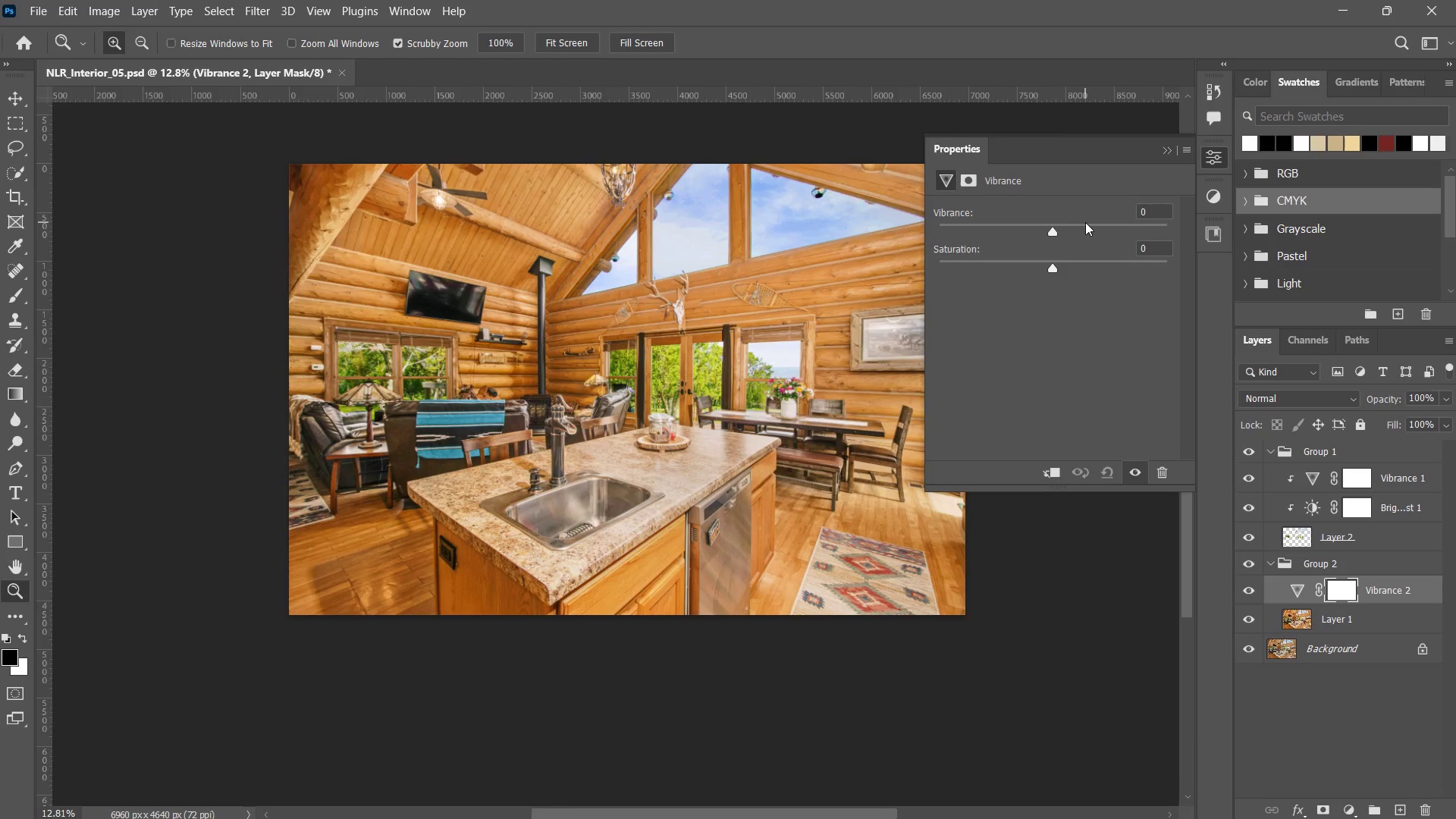 
double_click([1085, 222])
 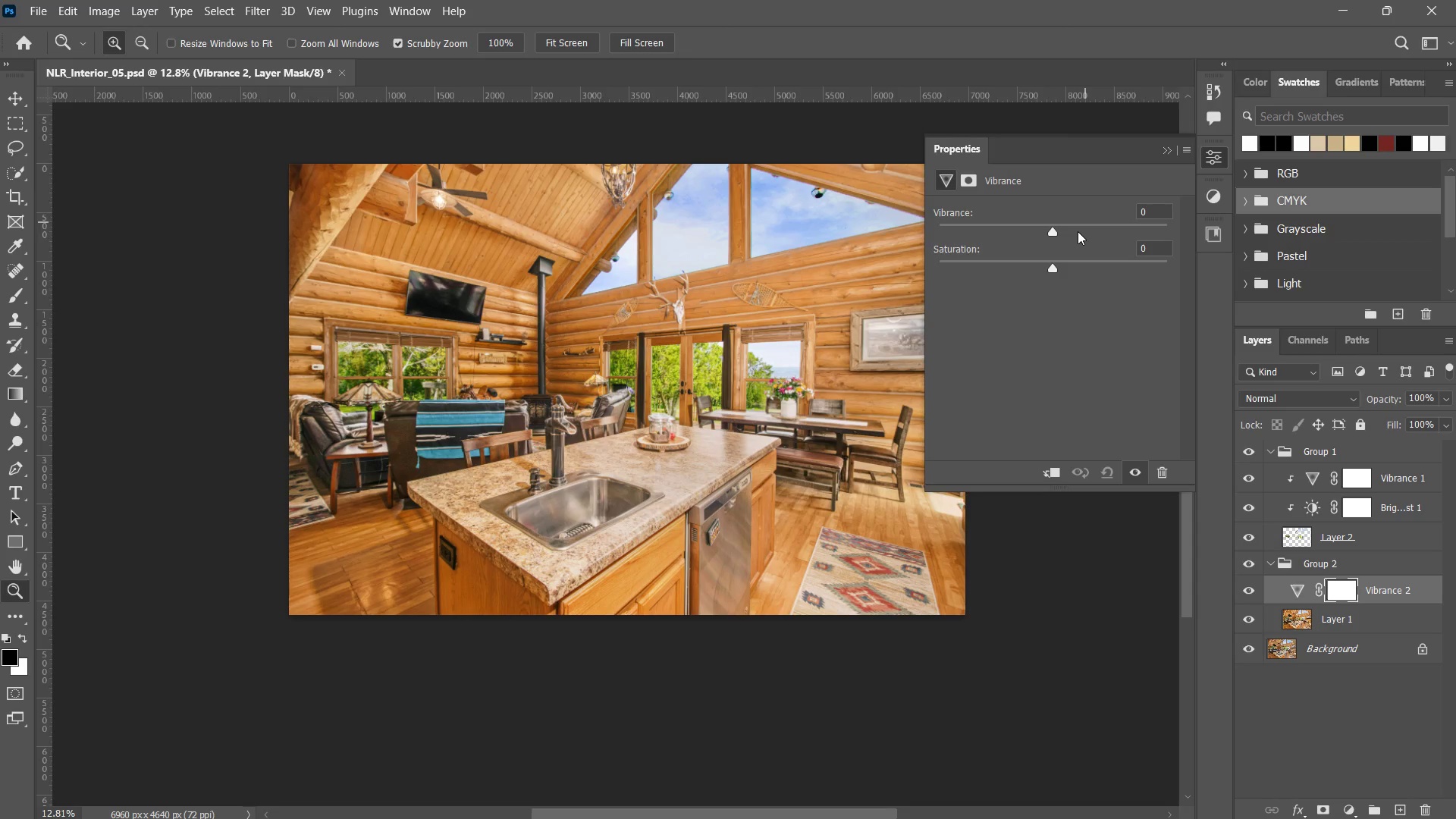 
triple_click([1078, 231])
 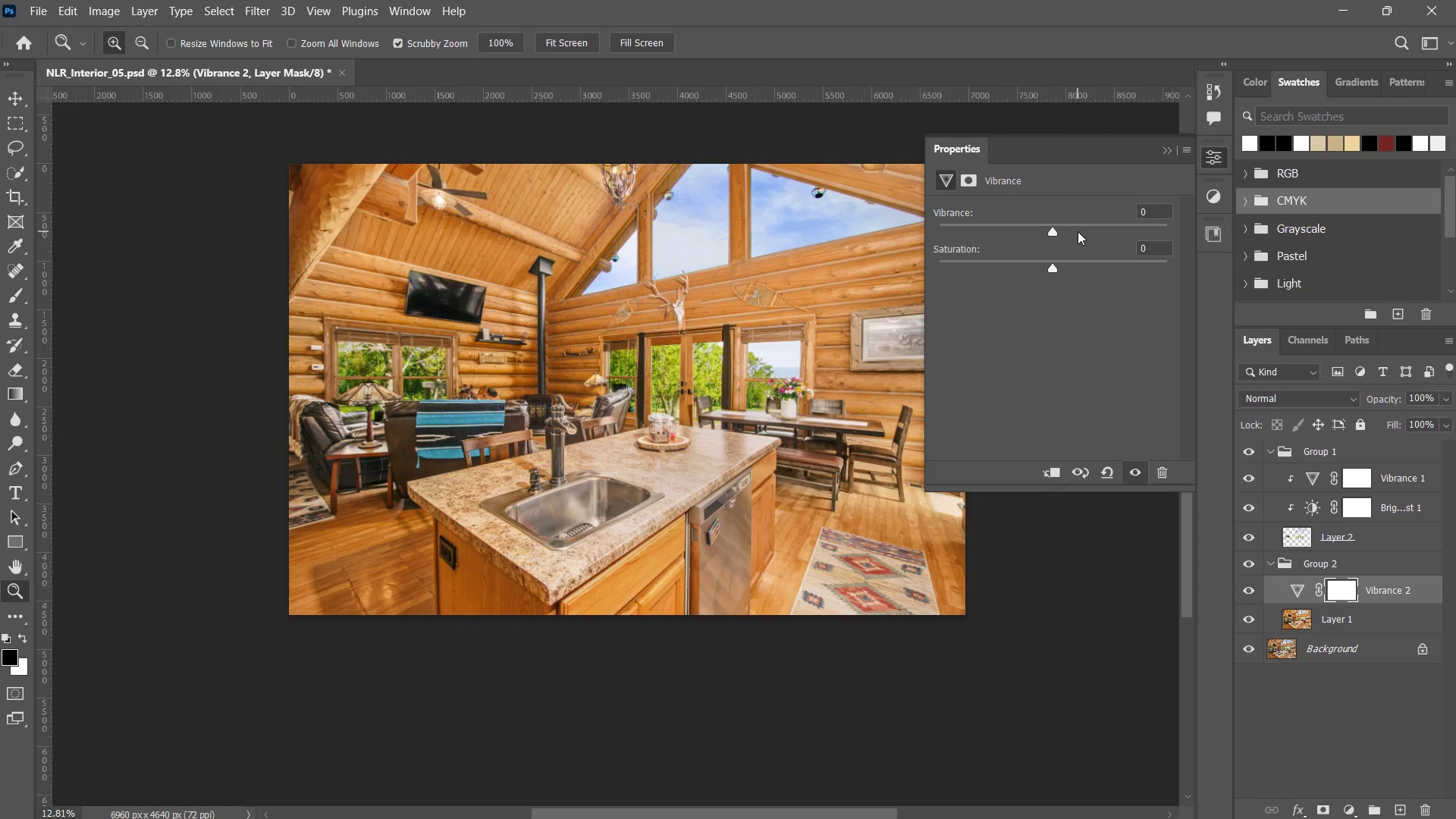 
triple_click([1078, 231])
 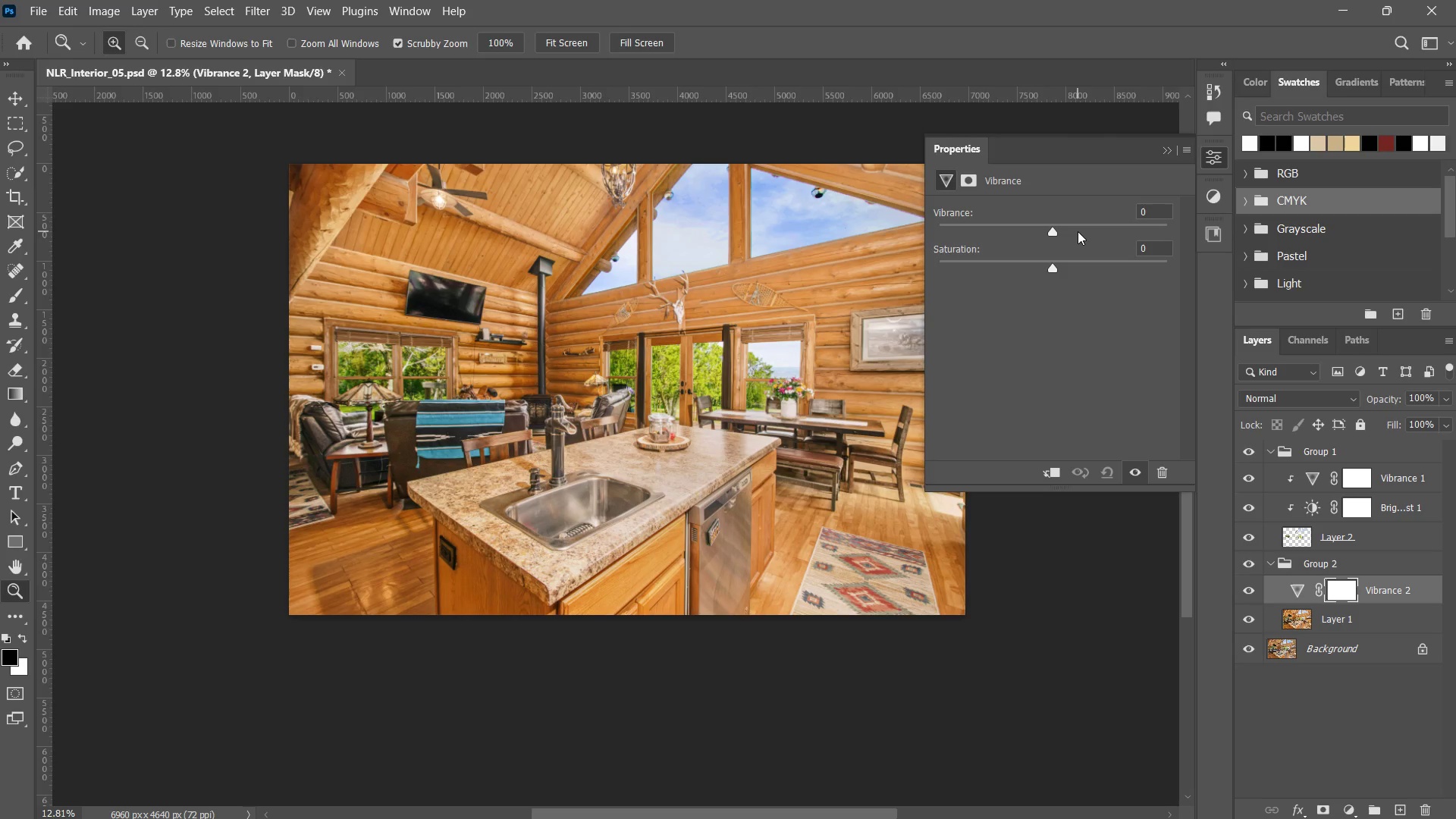 
triple_click([1078, 231])
 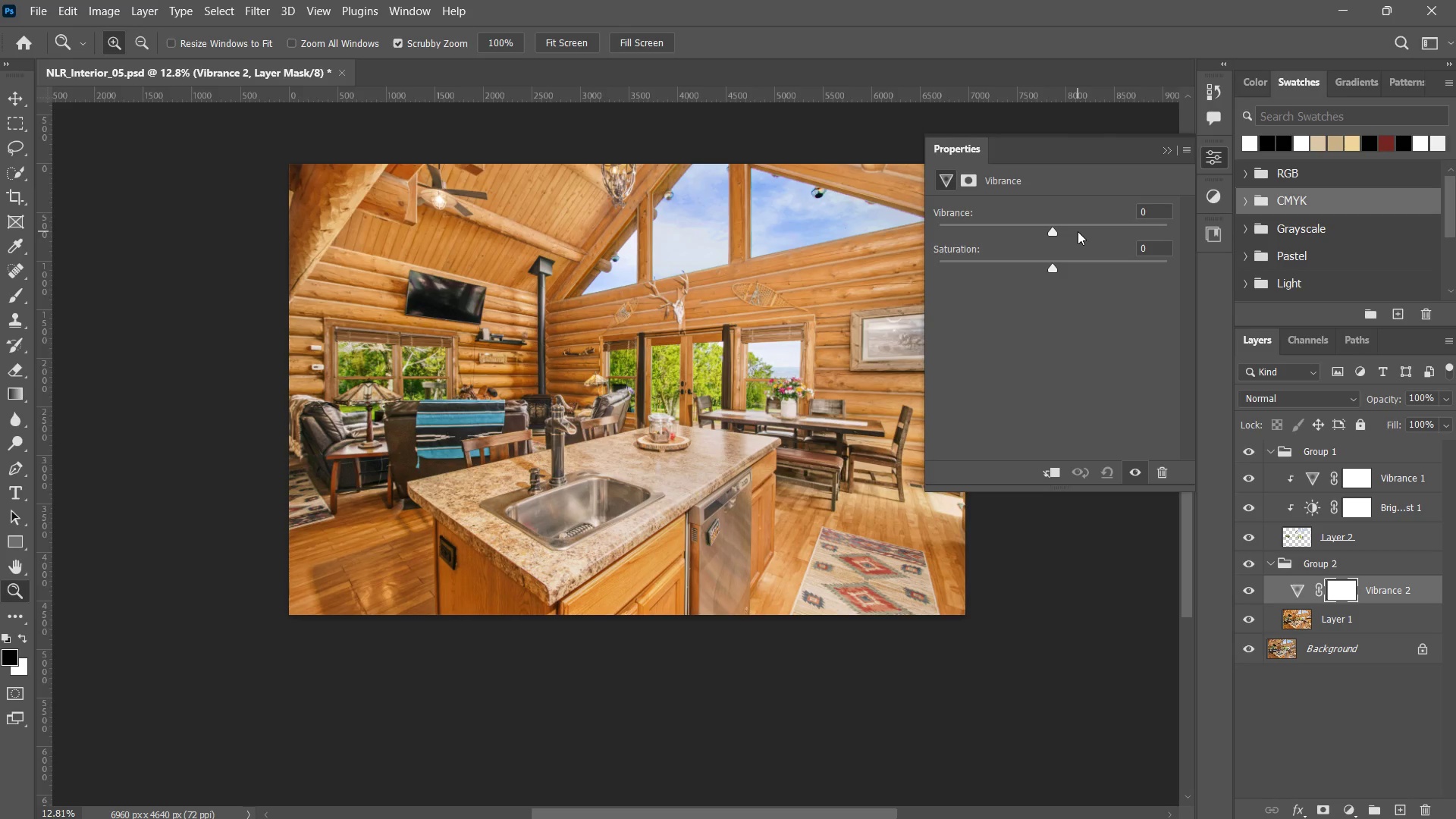 
triple_click([1078, 231])
 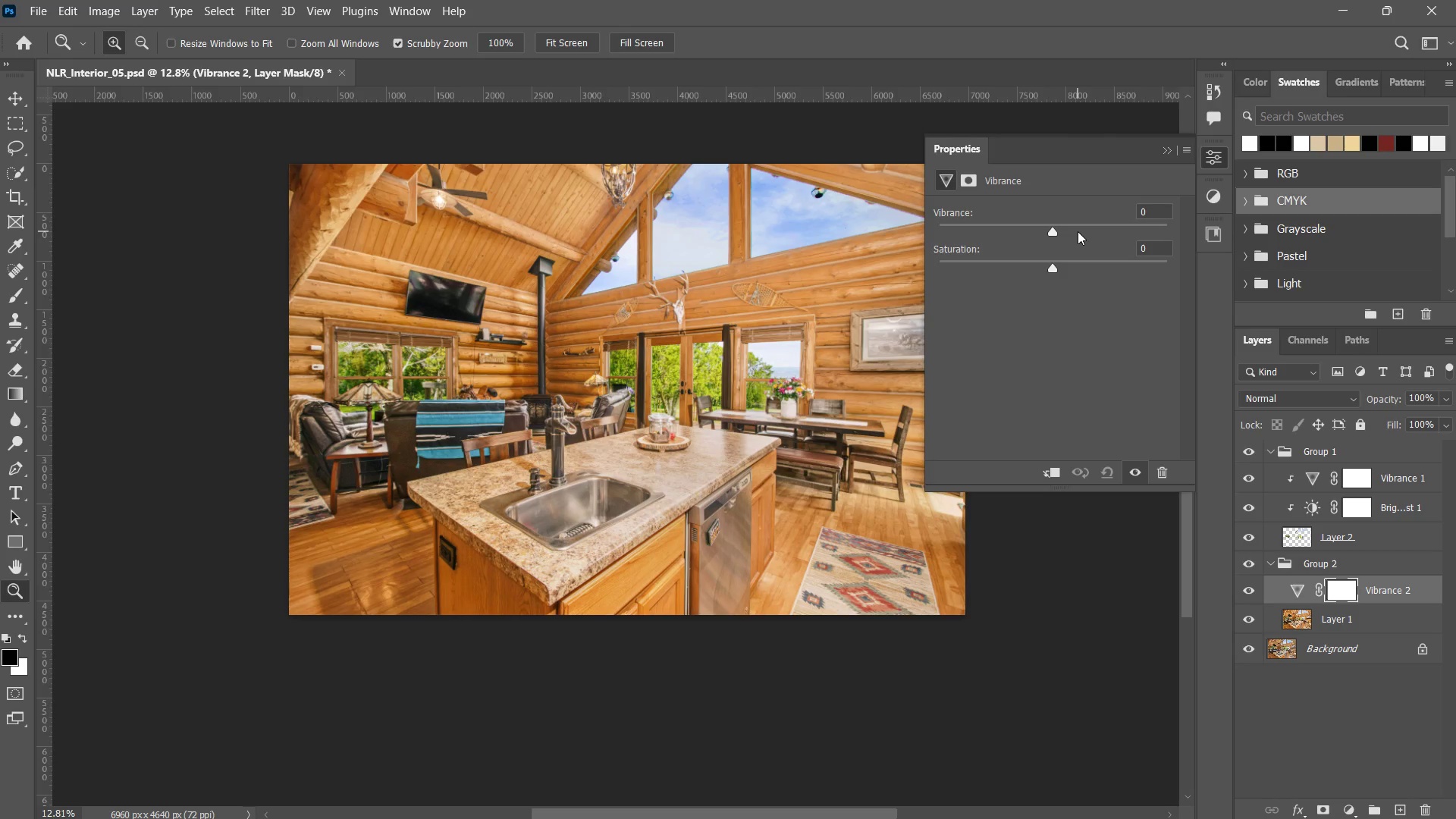 
triple_click([1078, 231])
 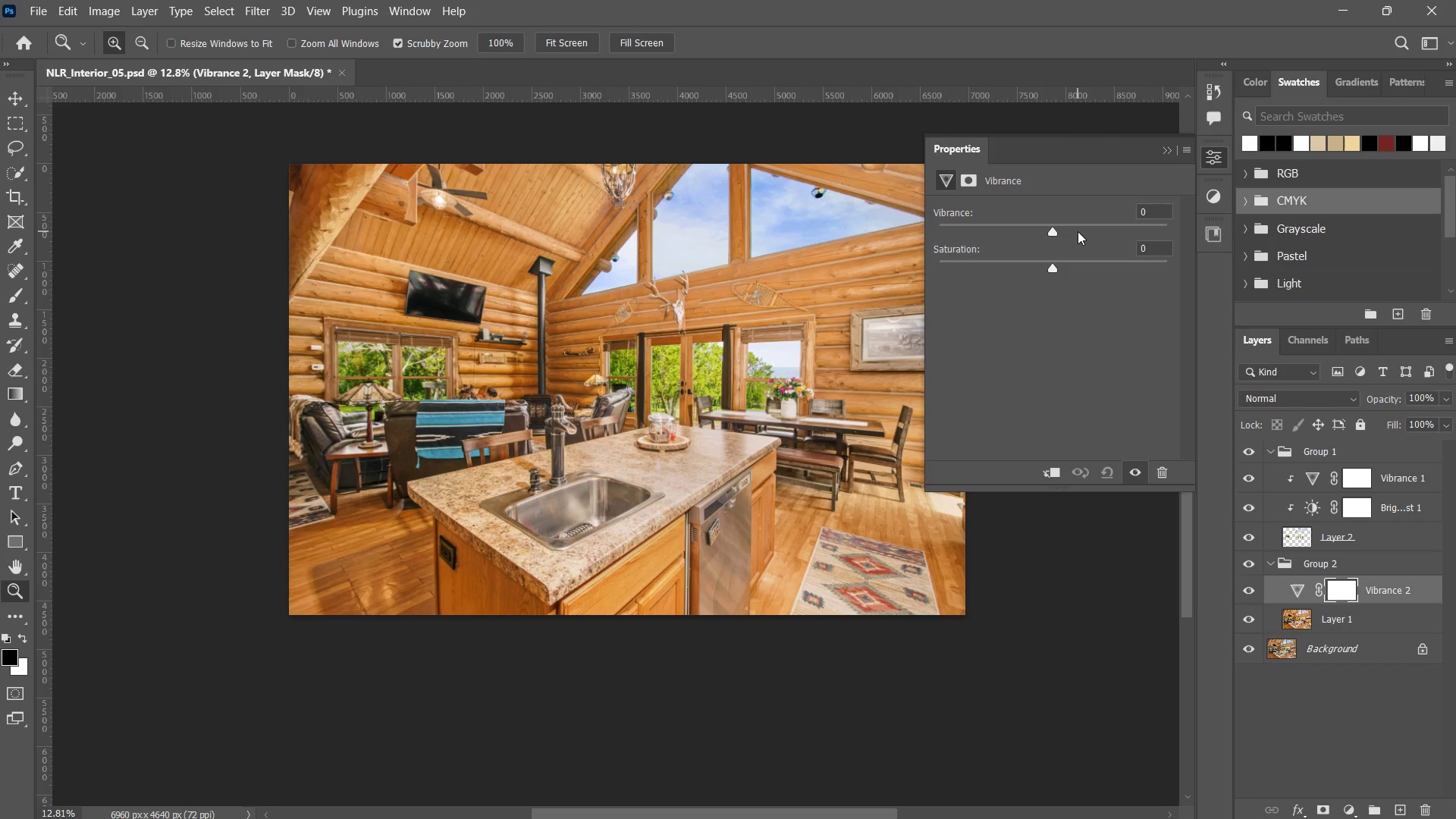 
triple_click([1078, 231])
 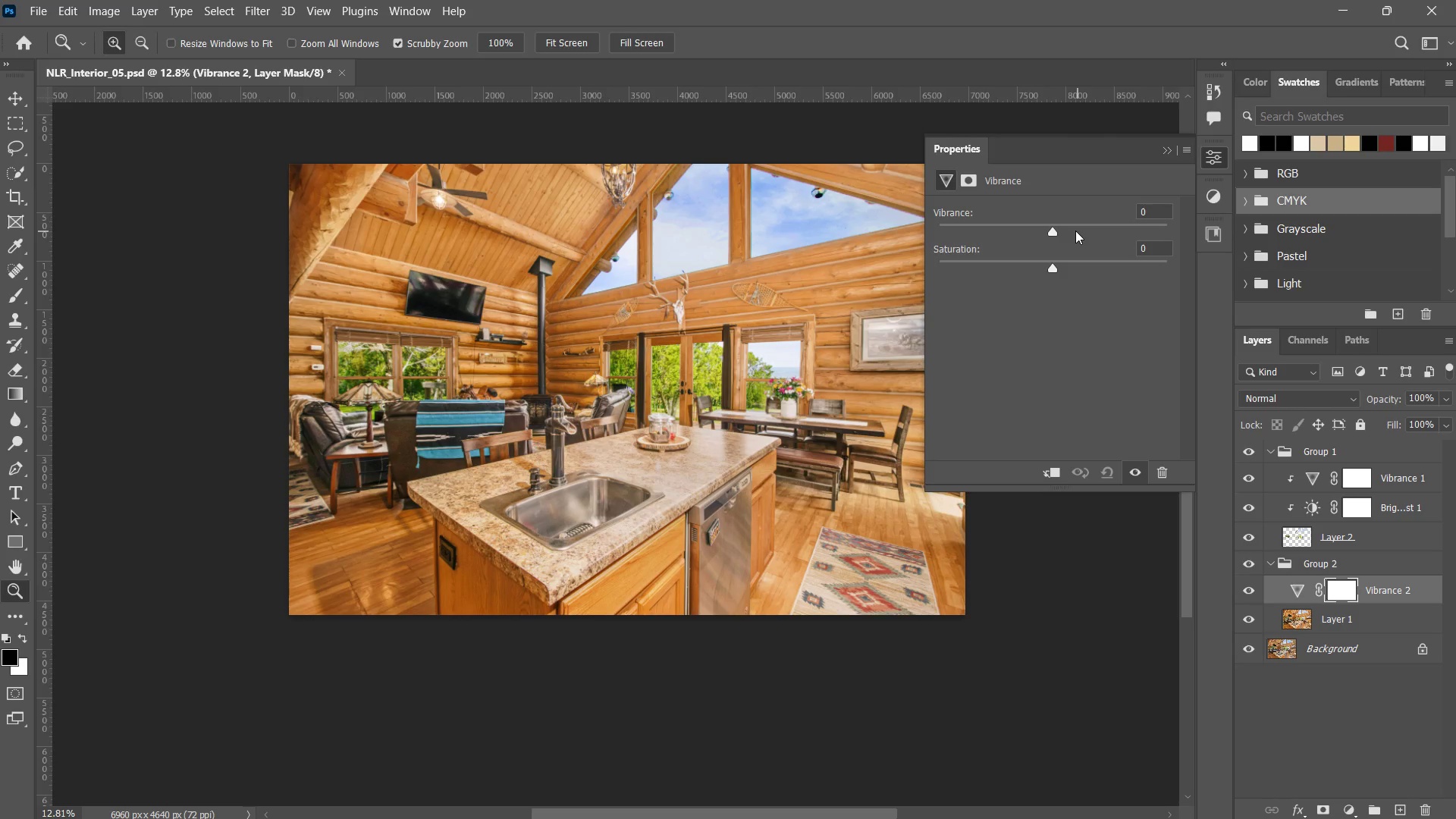 
left_click([1075, 231])
 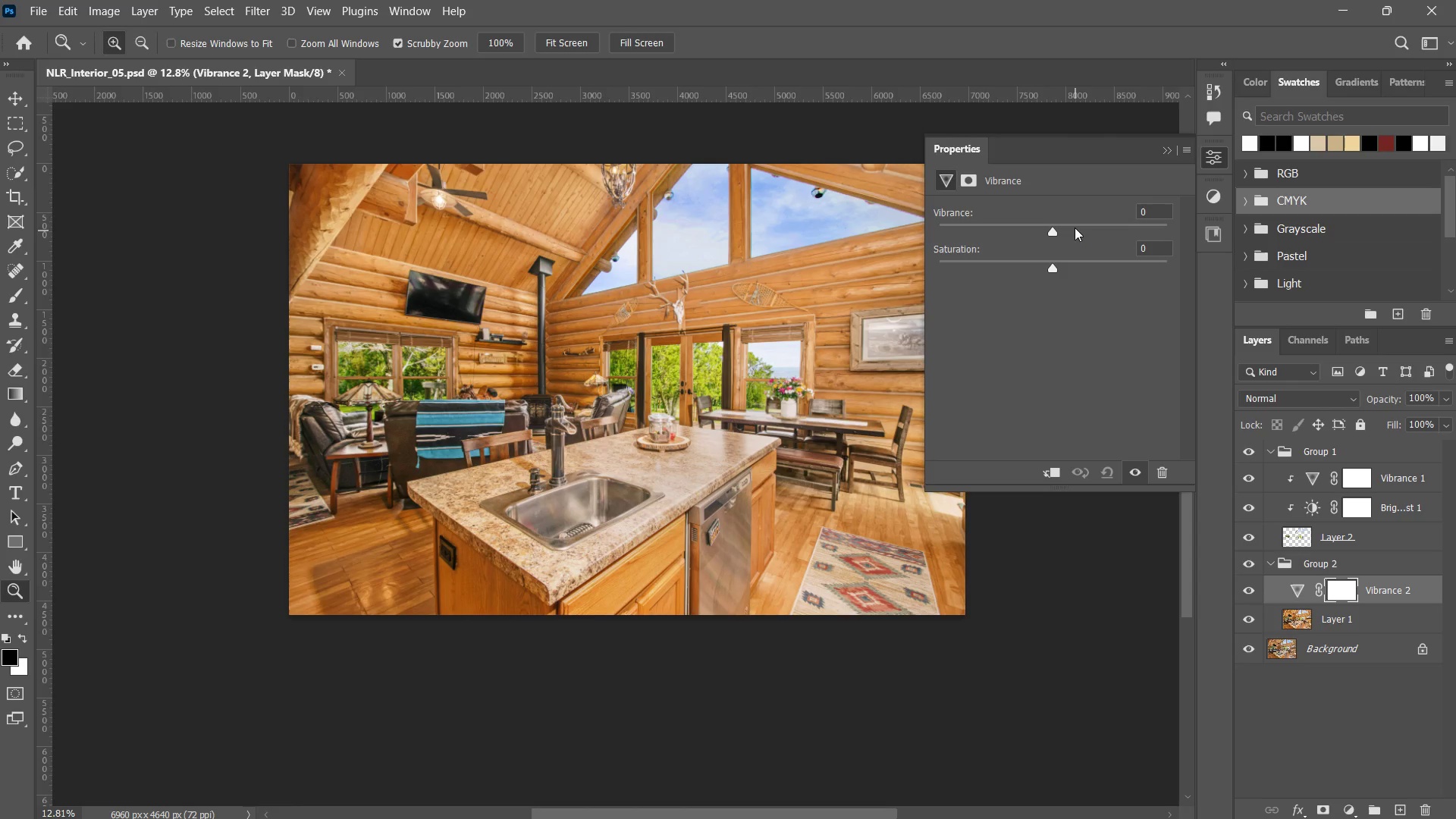 
triple_click([1075, 228])
 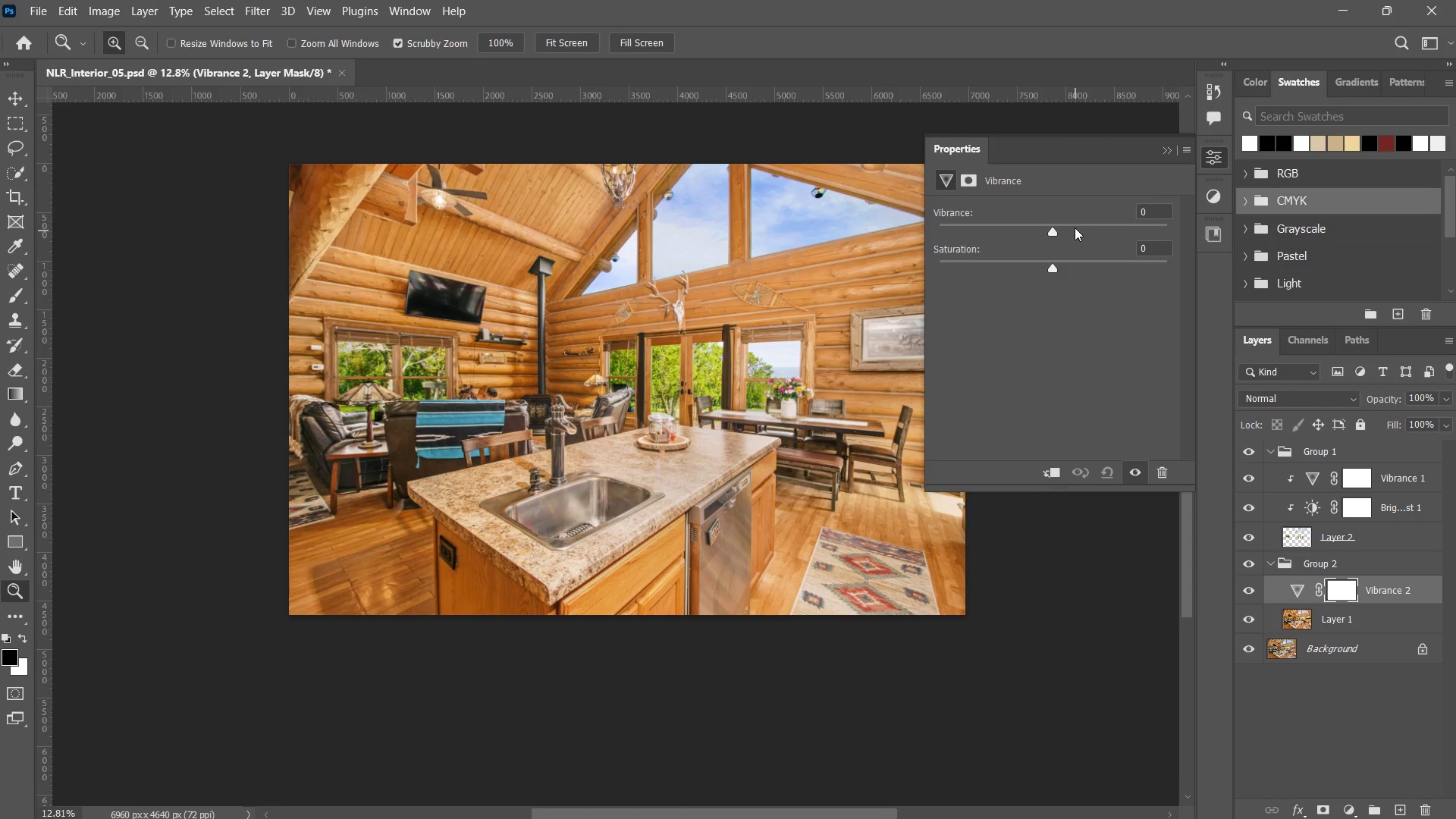 
triple_click([1075, 228])
 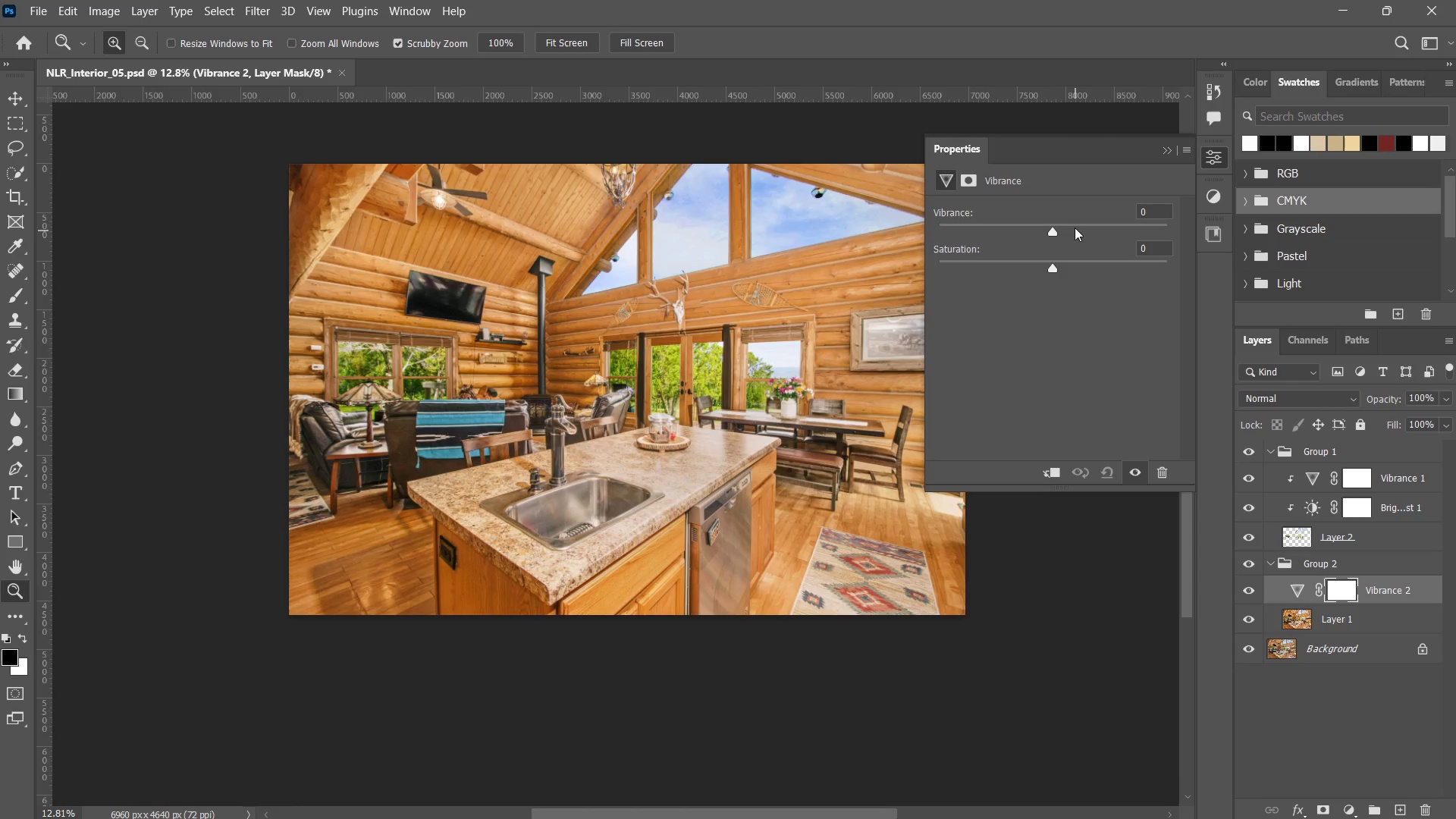 
triple_click([1075, 228])
 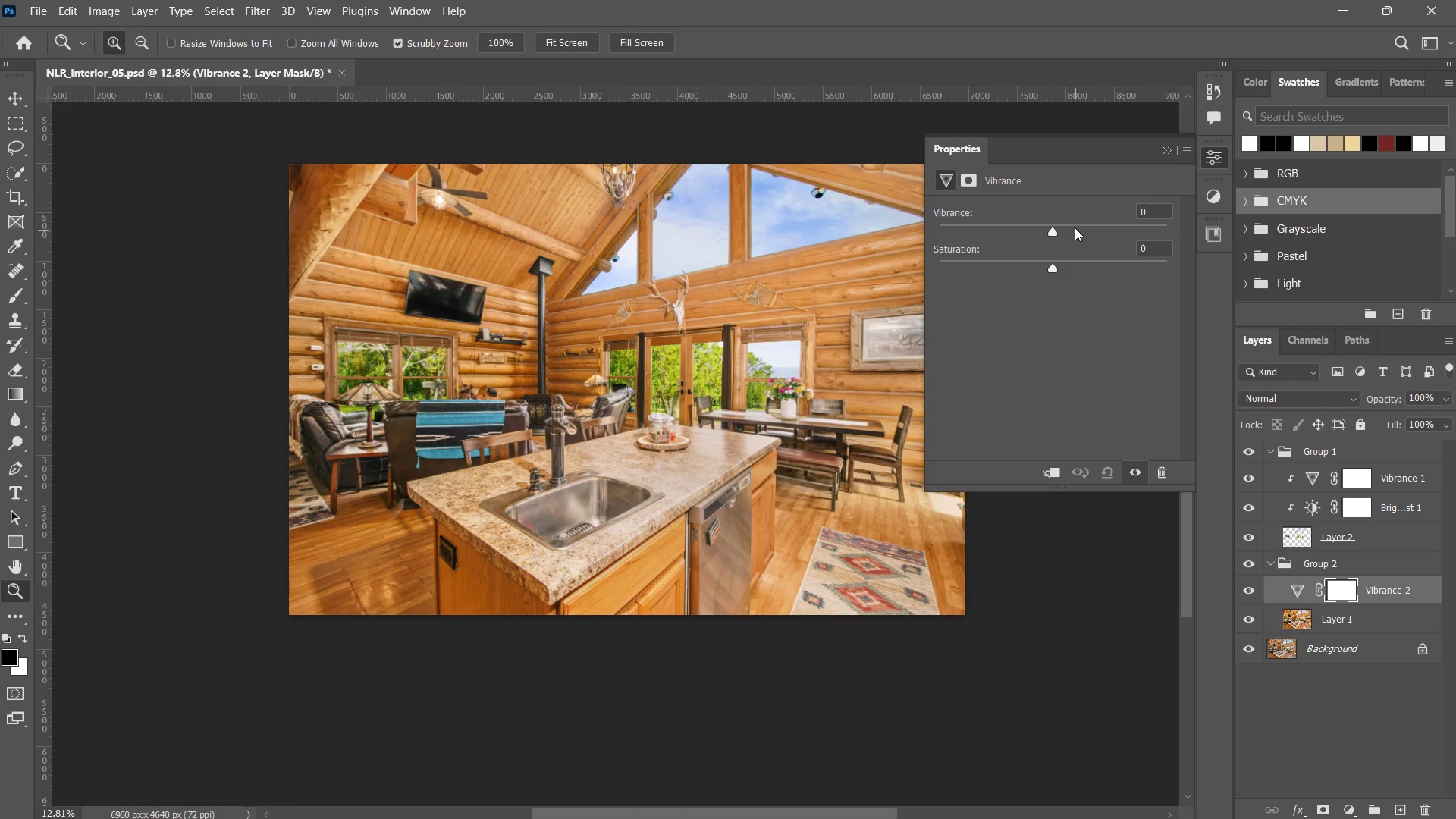 
triple_click([1075, 228])
 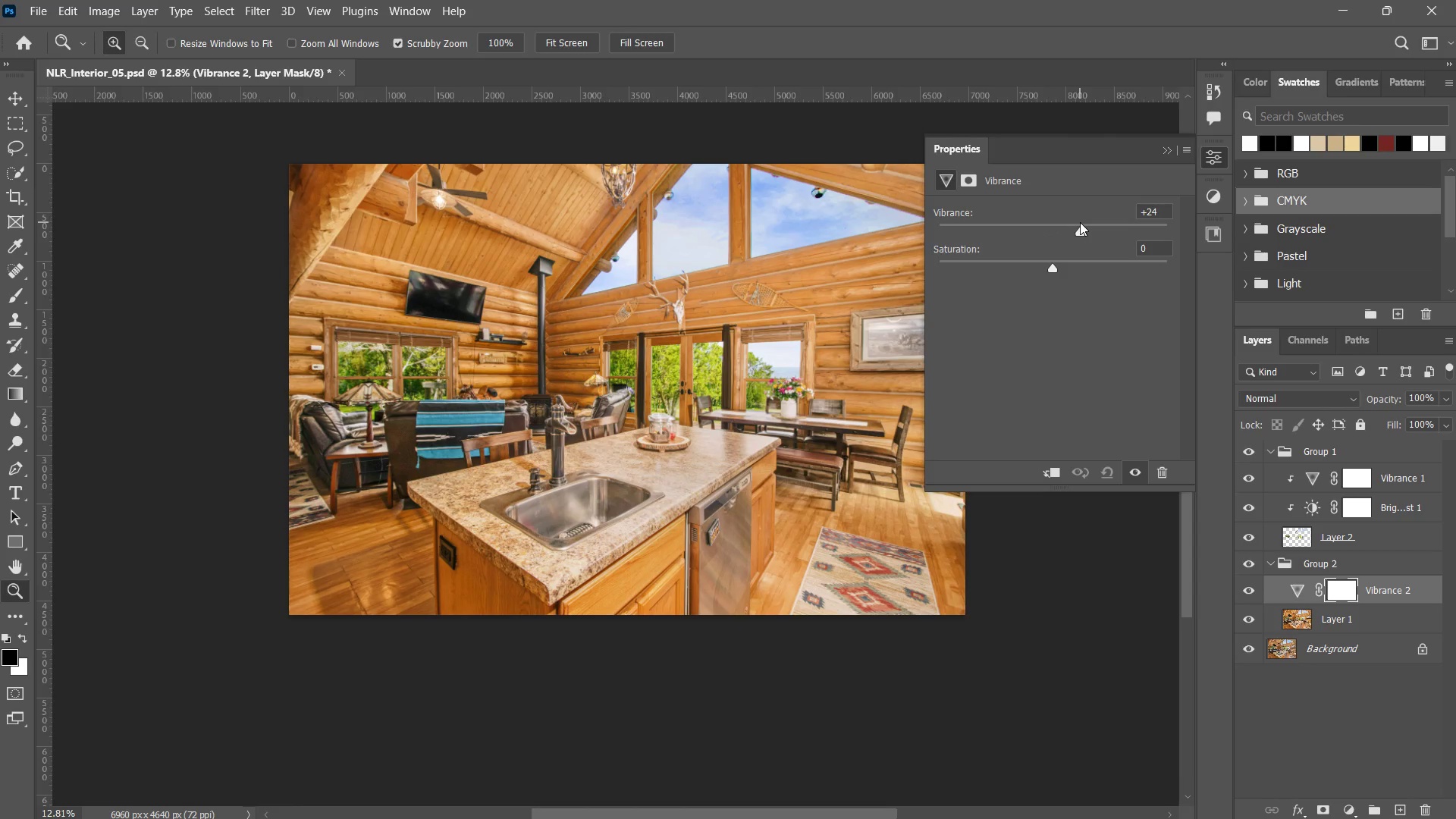 
triple_click([1080, 222])
 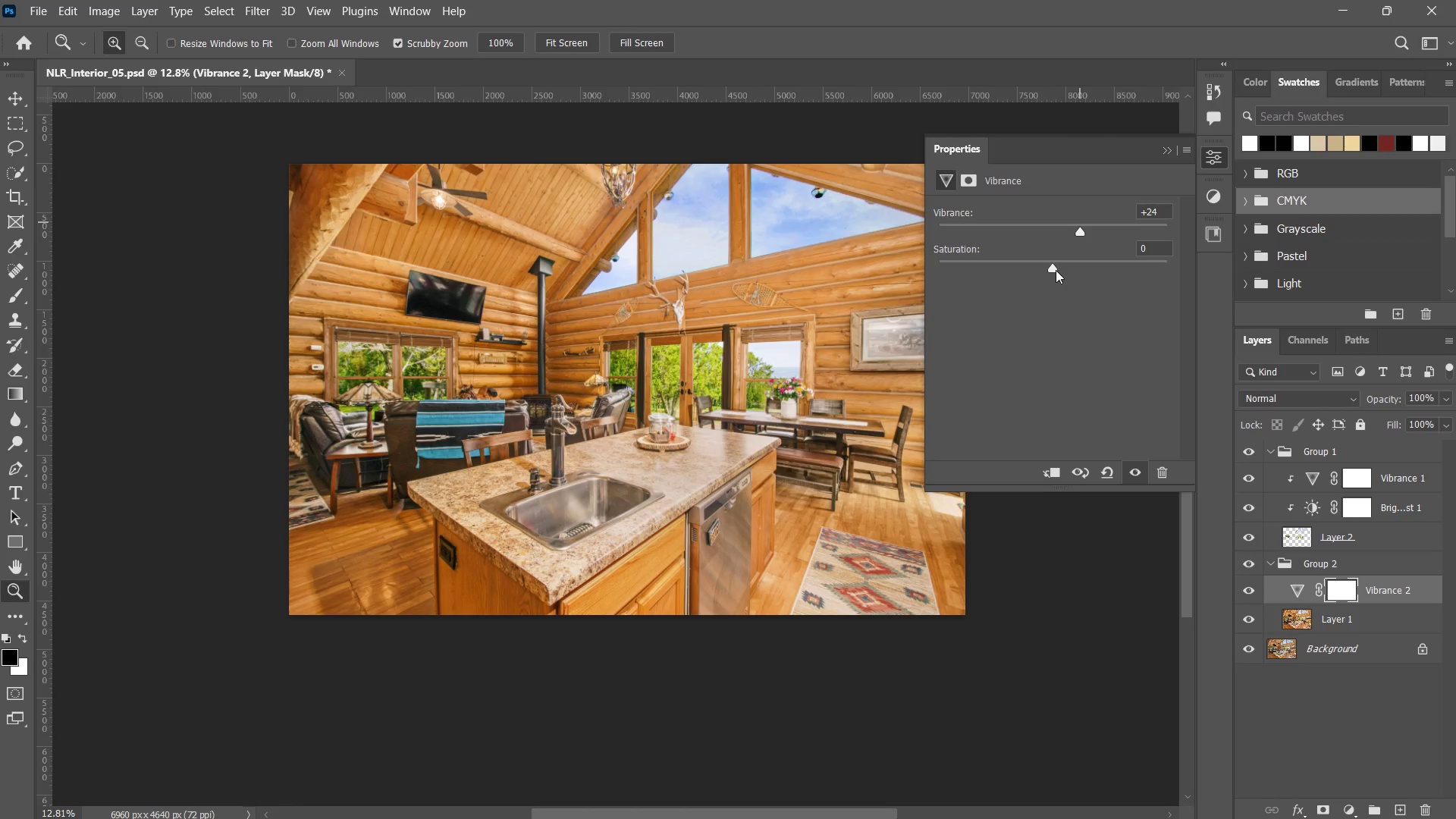 
left_click_drag(start_coordinate=[1056, 271], to_coordinate=[1051, 259])
 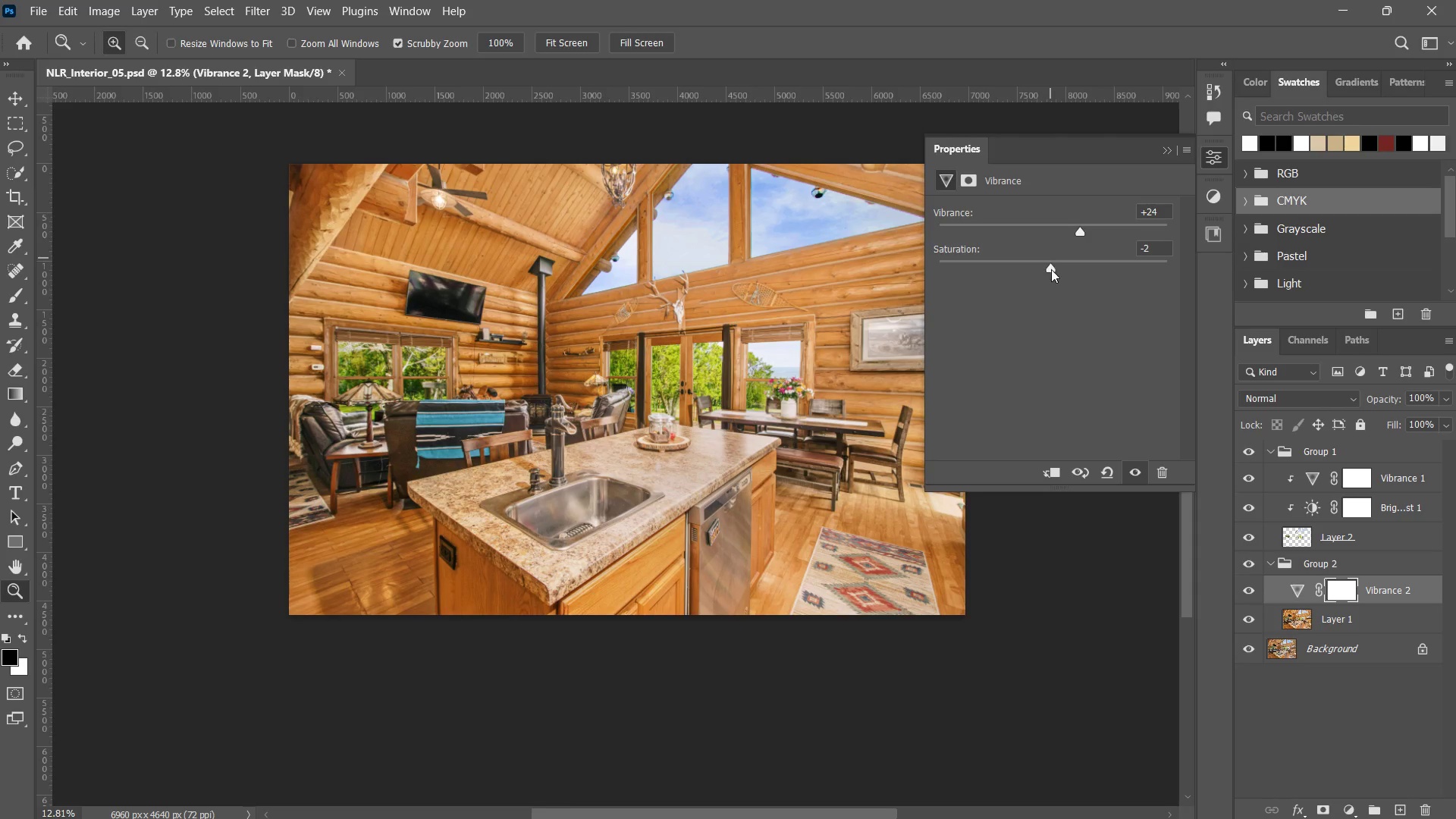 
left_click([1051, 259])
 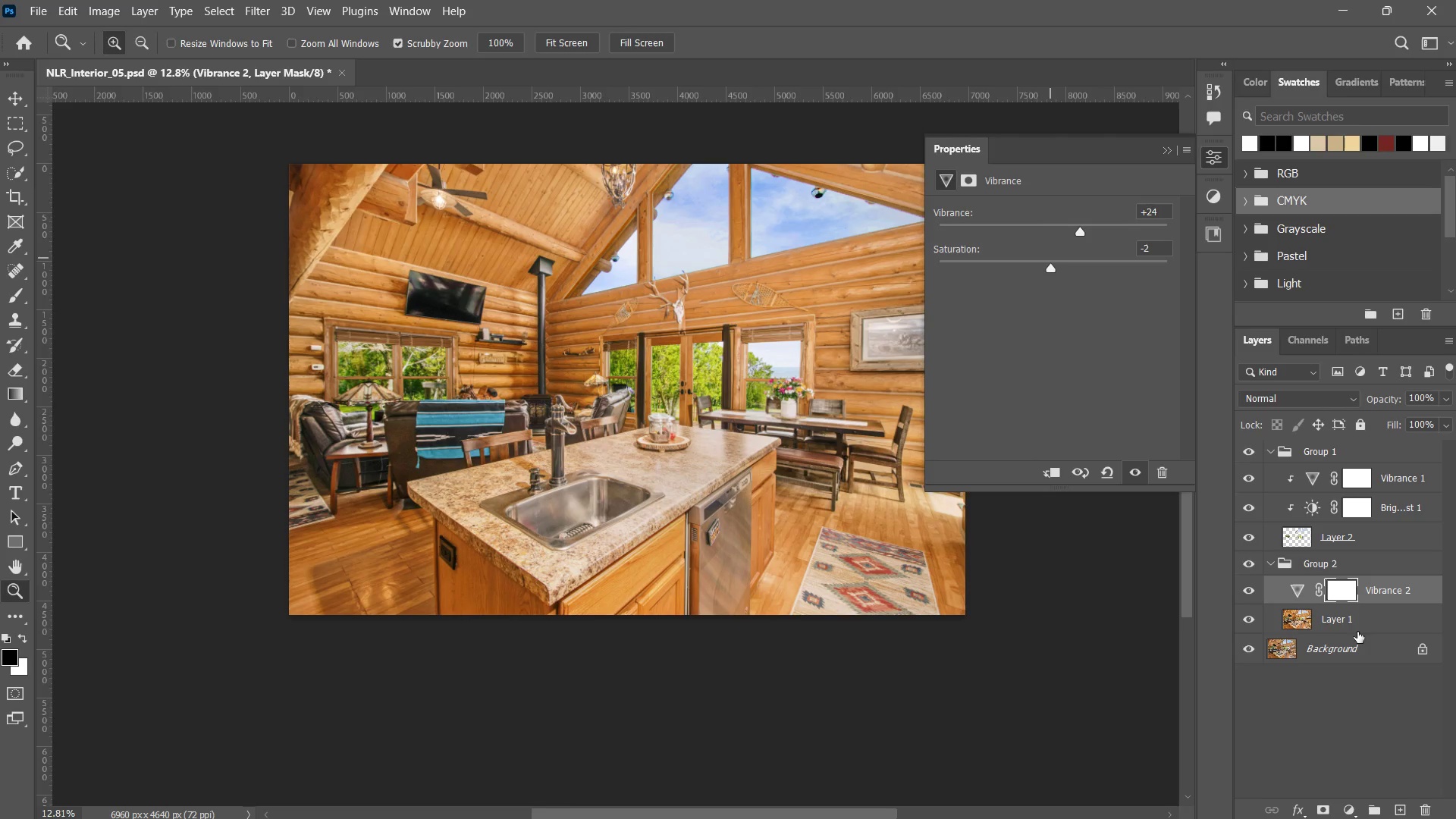 
double_click([1352, 806])
 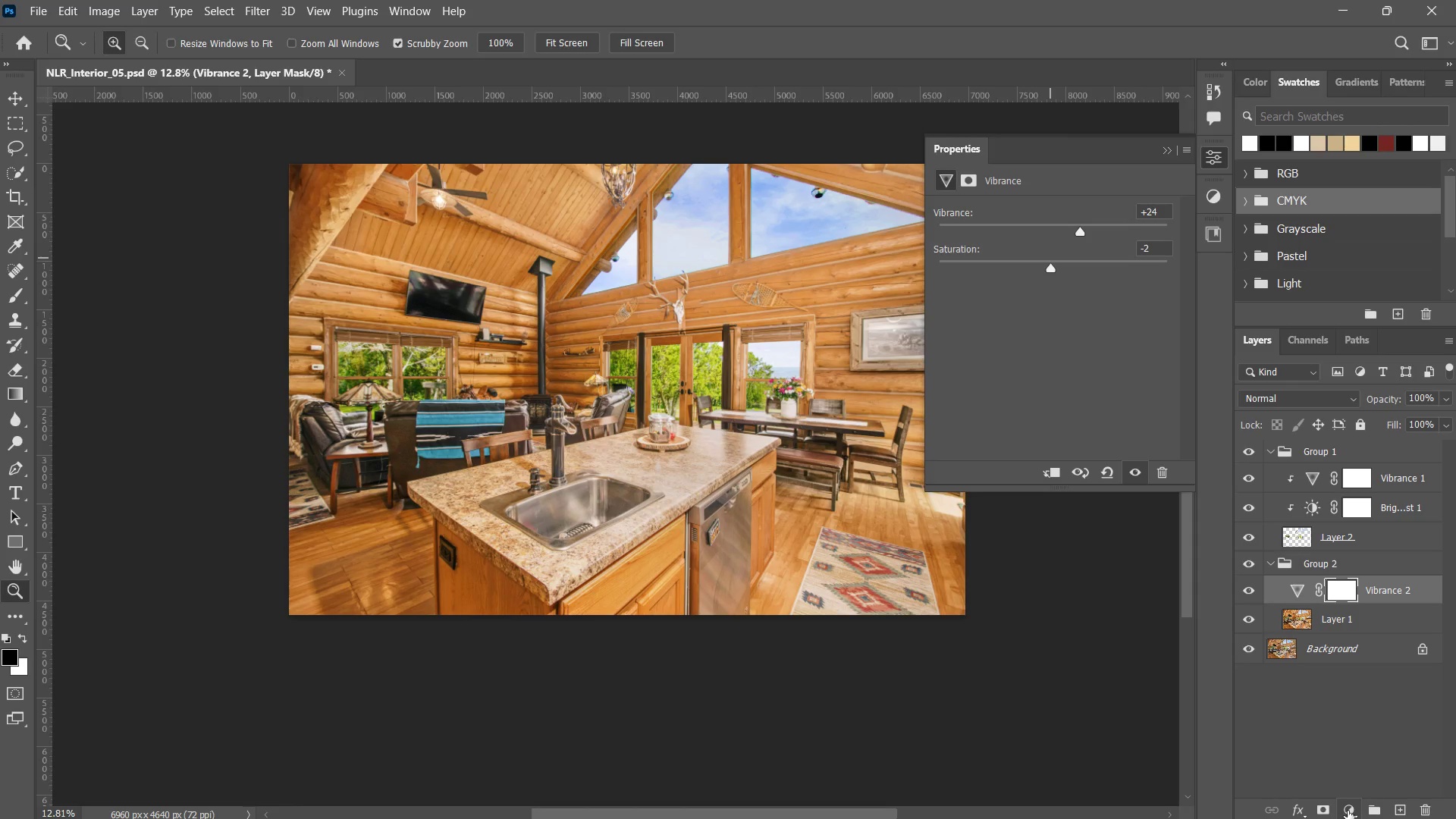 
left_click([1348, 809])
 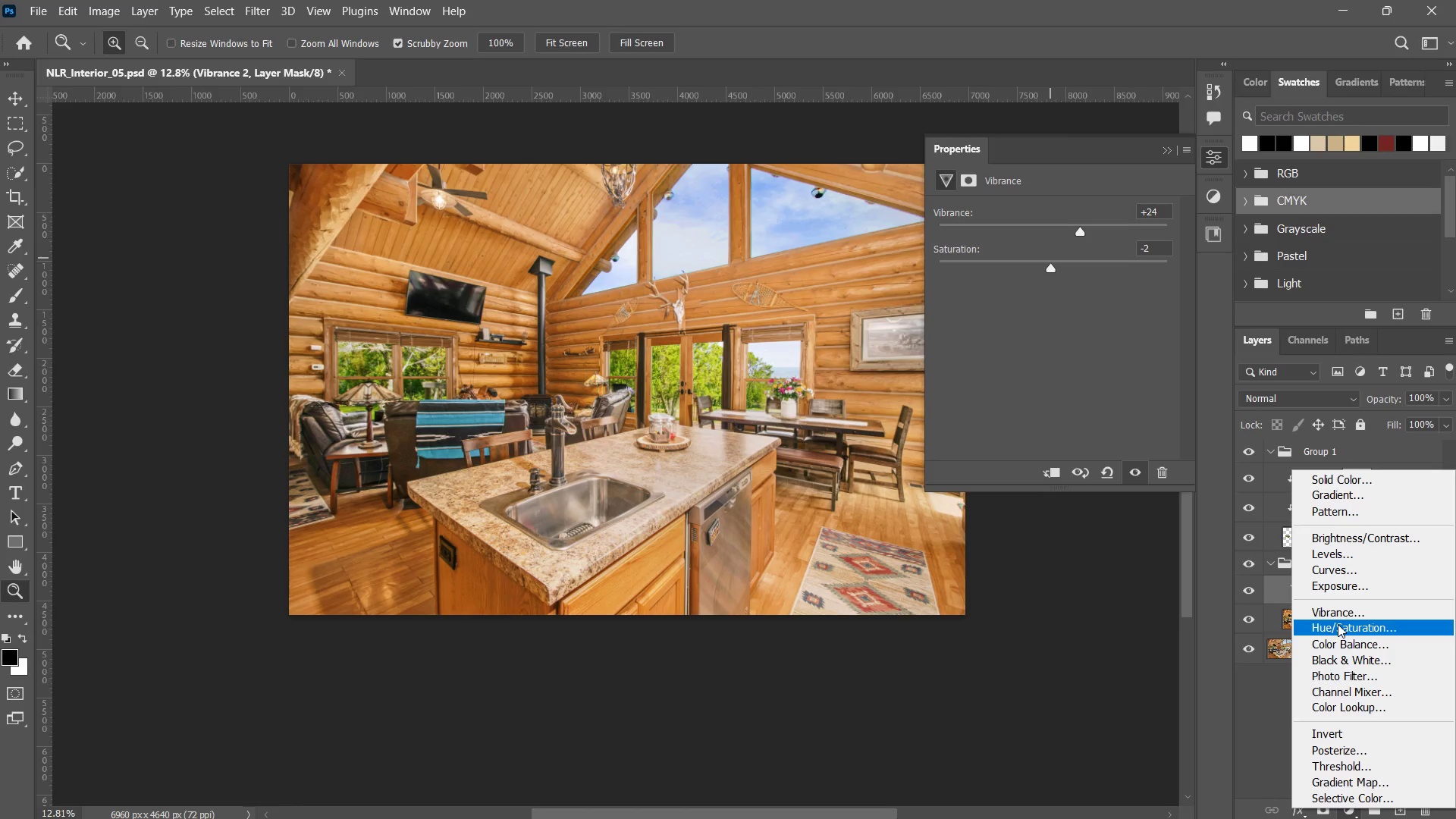 
left_click([1343, 642])
 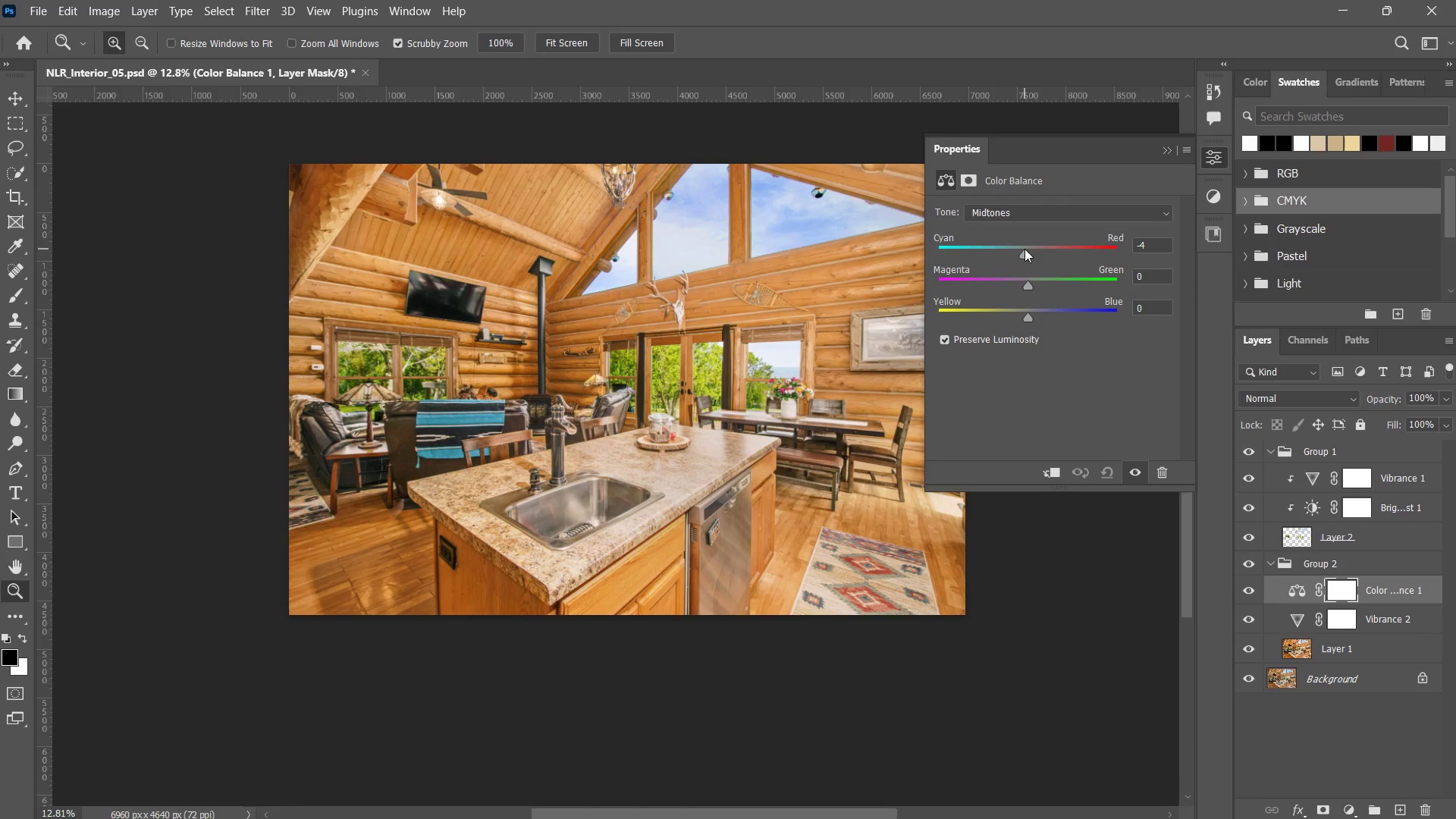 
left_click([1022, 247])
 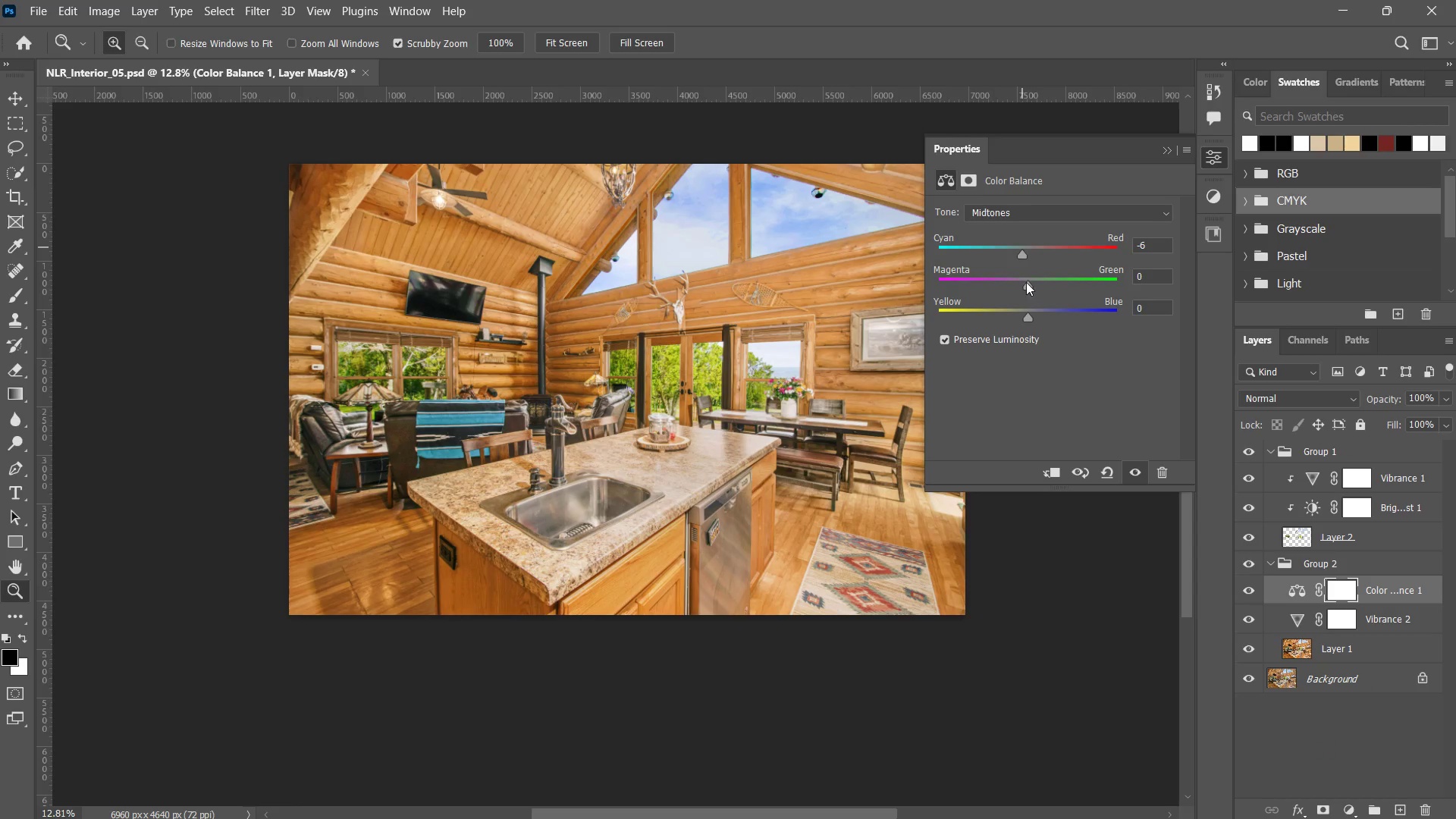 
left_click_drag(start_coordinate=[1028, 282], to_coordinate=[1028, 274])
 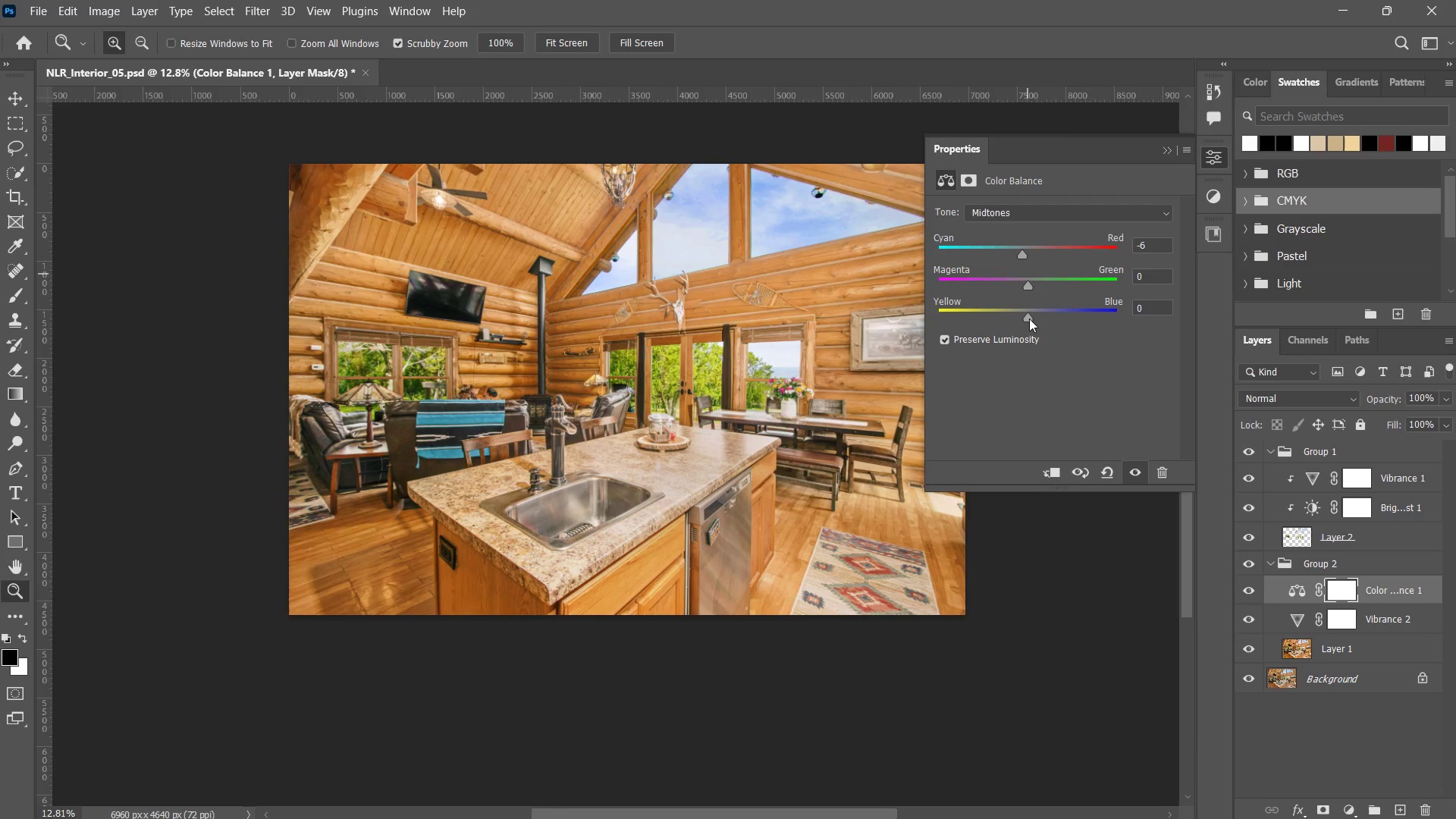 
left_click_drag(start_coordinate=[1029, 318], to_coordinate=[1044, 324])
 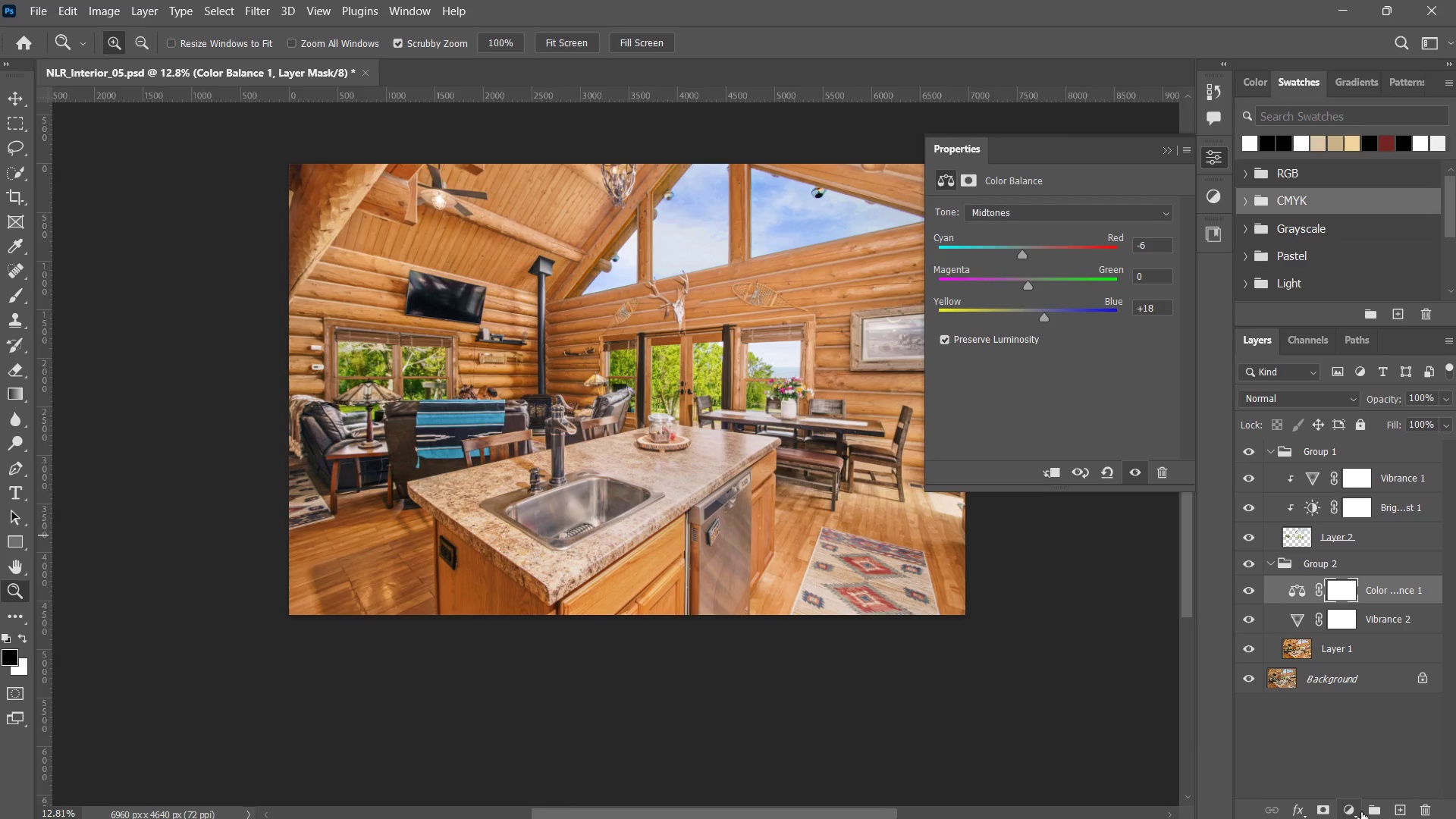 
left_click([1351, 814])
 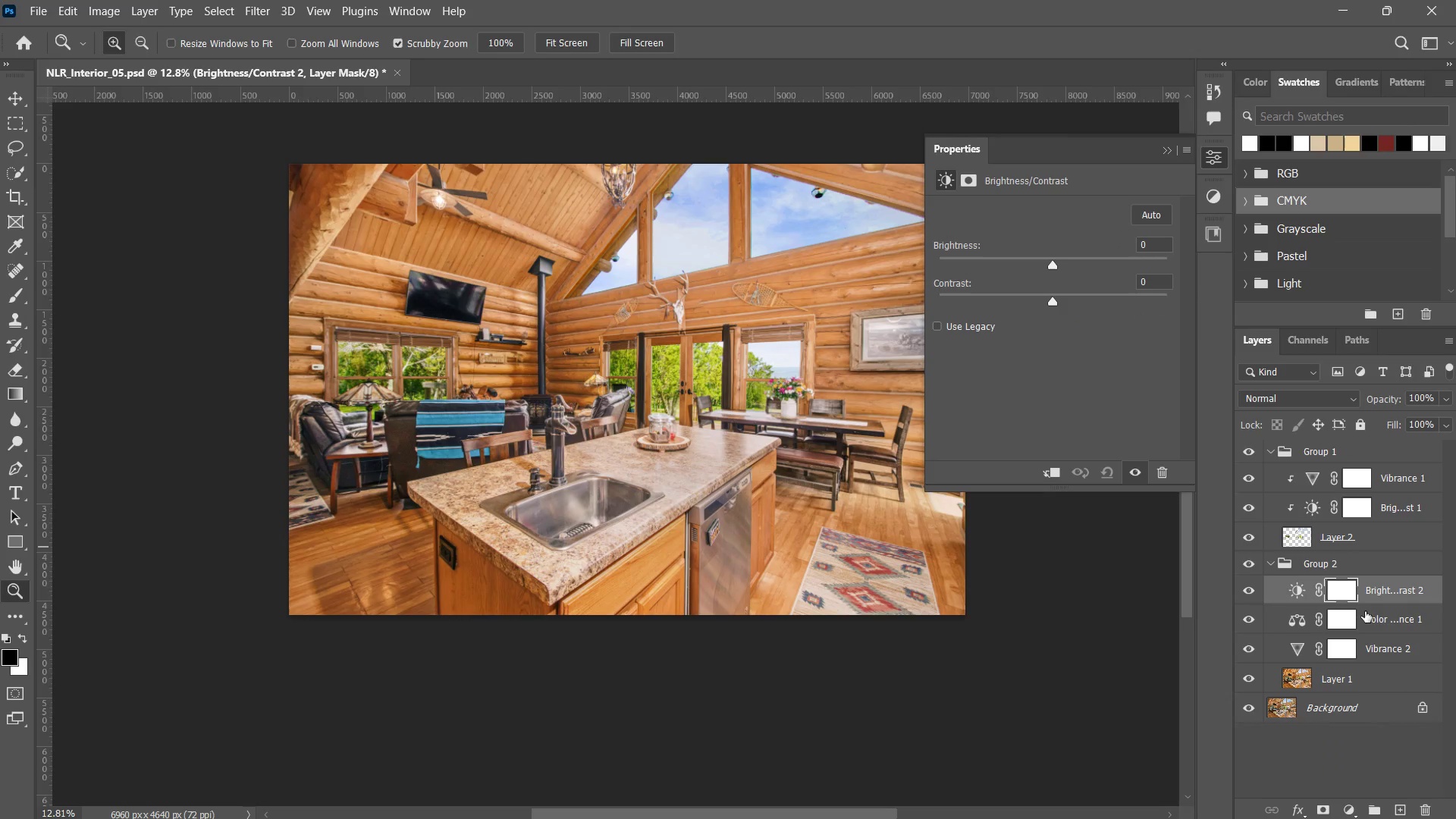 
hold_key(key=AltLeft, duration=2.06)
left_click([1379, 609])
 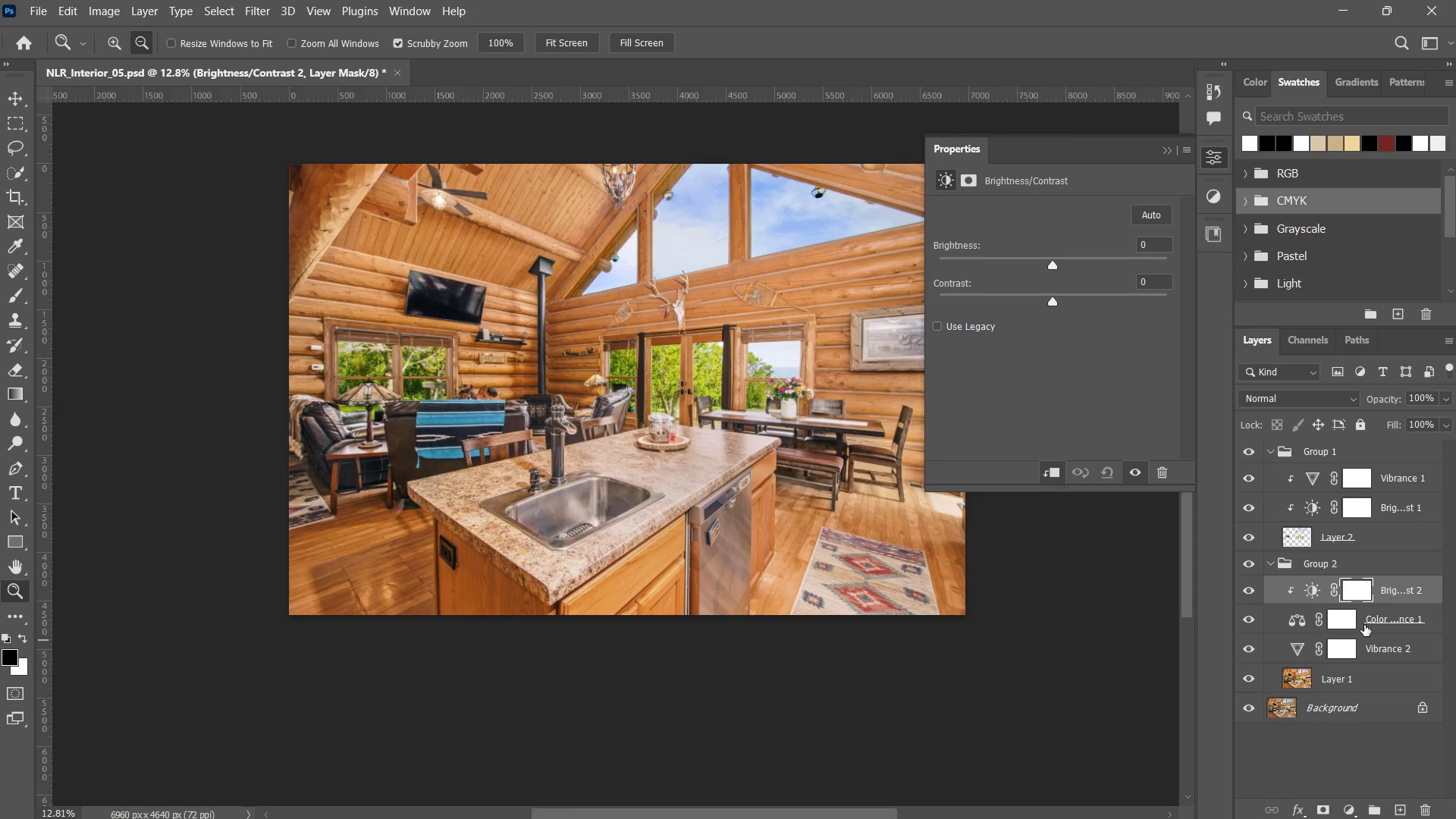 
left_click([1364, 625])
 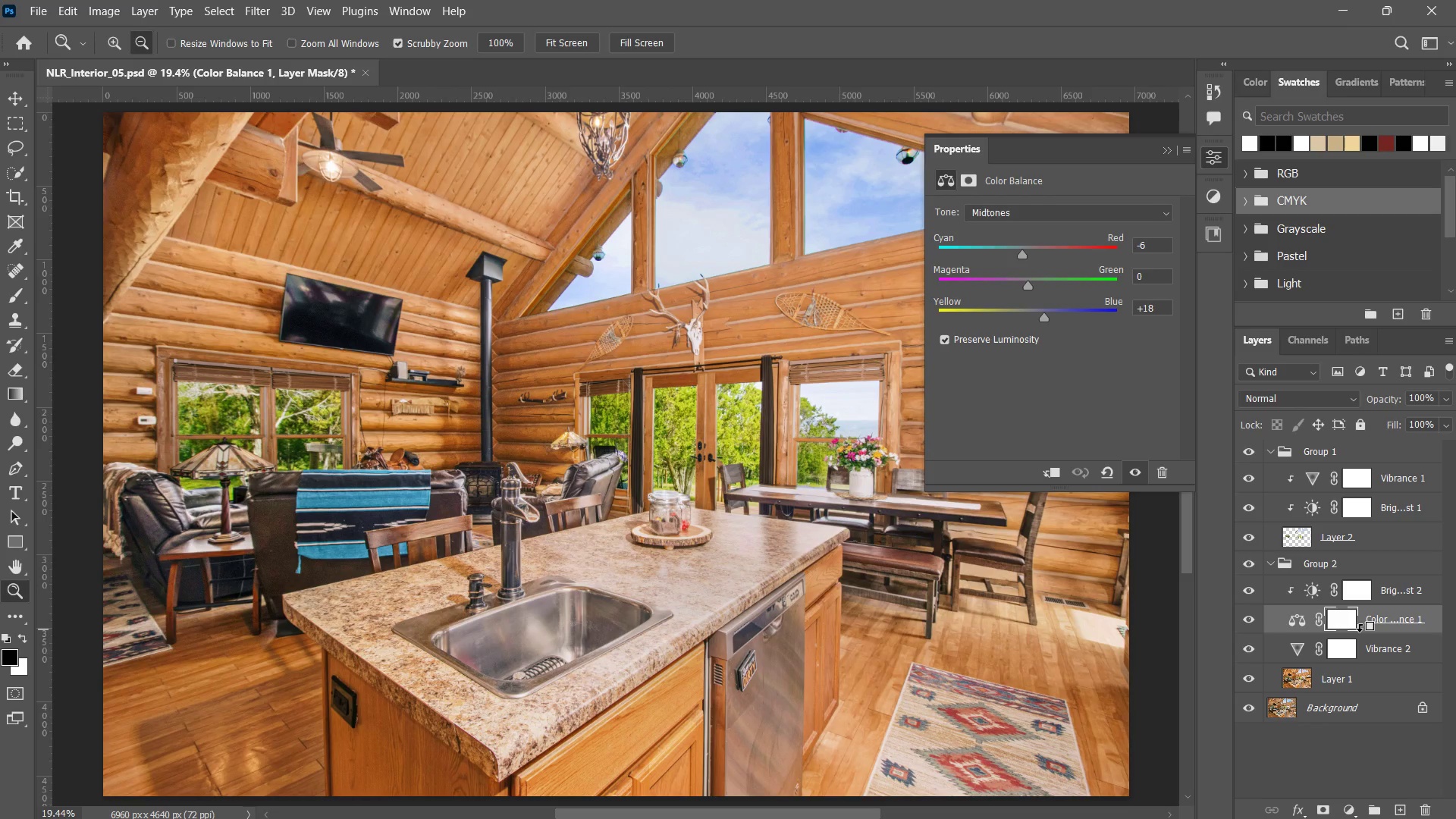 
hold_key(key=AltLeft, duration=1.51)
 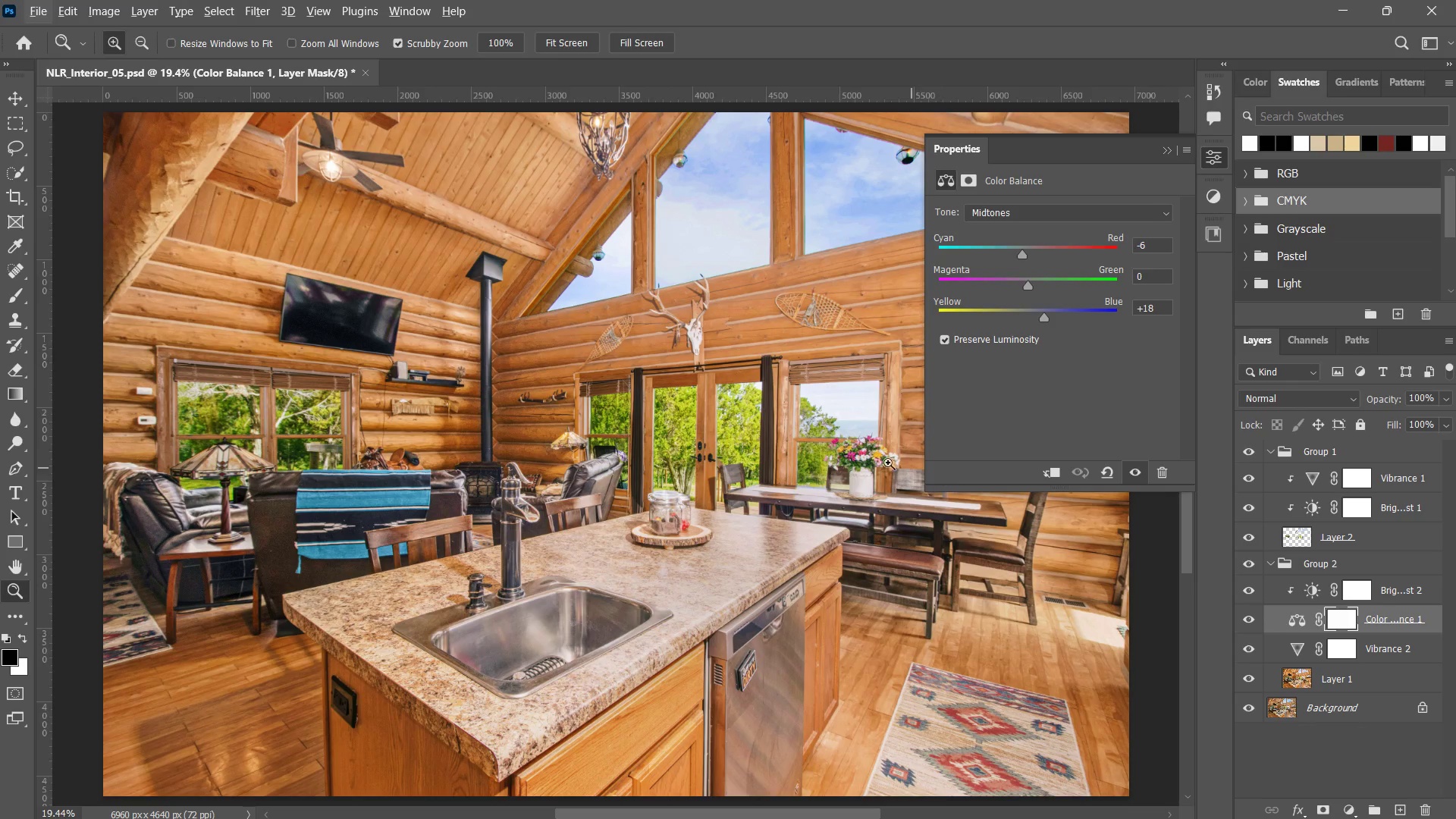 
key(Z)
 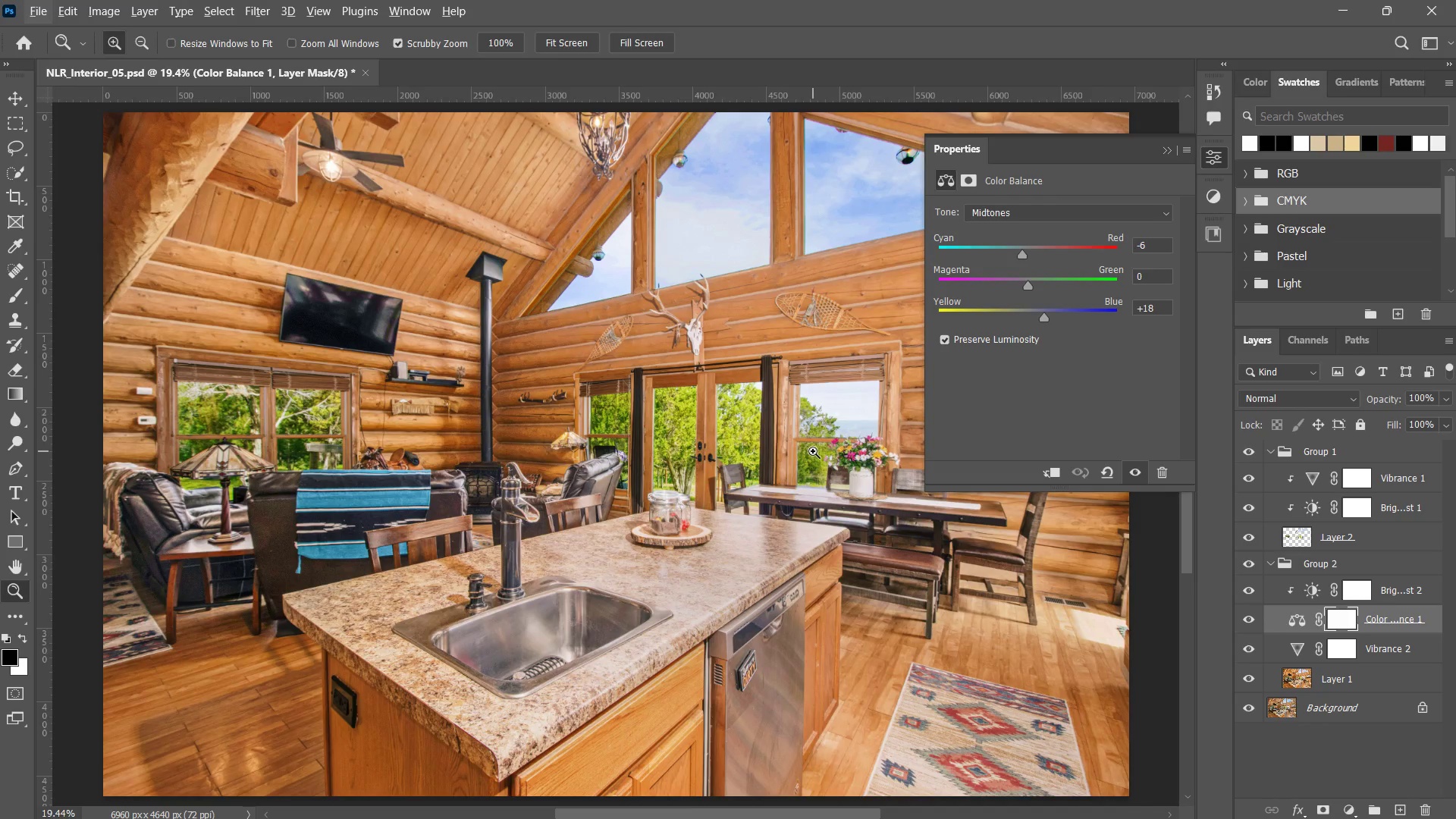 
left_click_drag(start_coordinate=[810, 450], to_coordinate=[766, 479])
 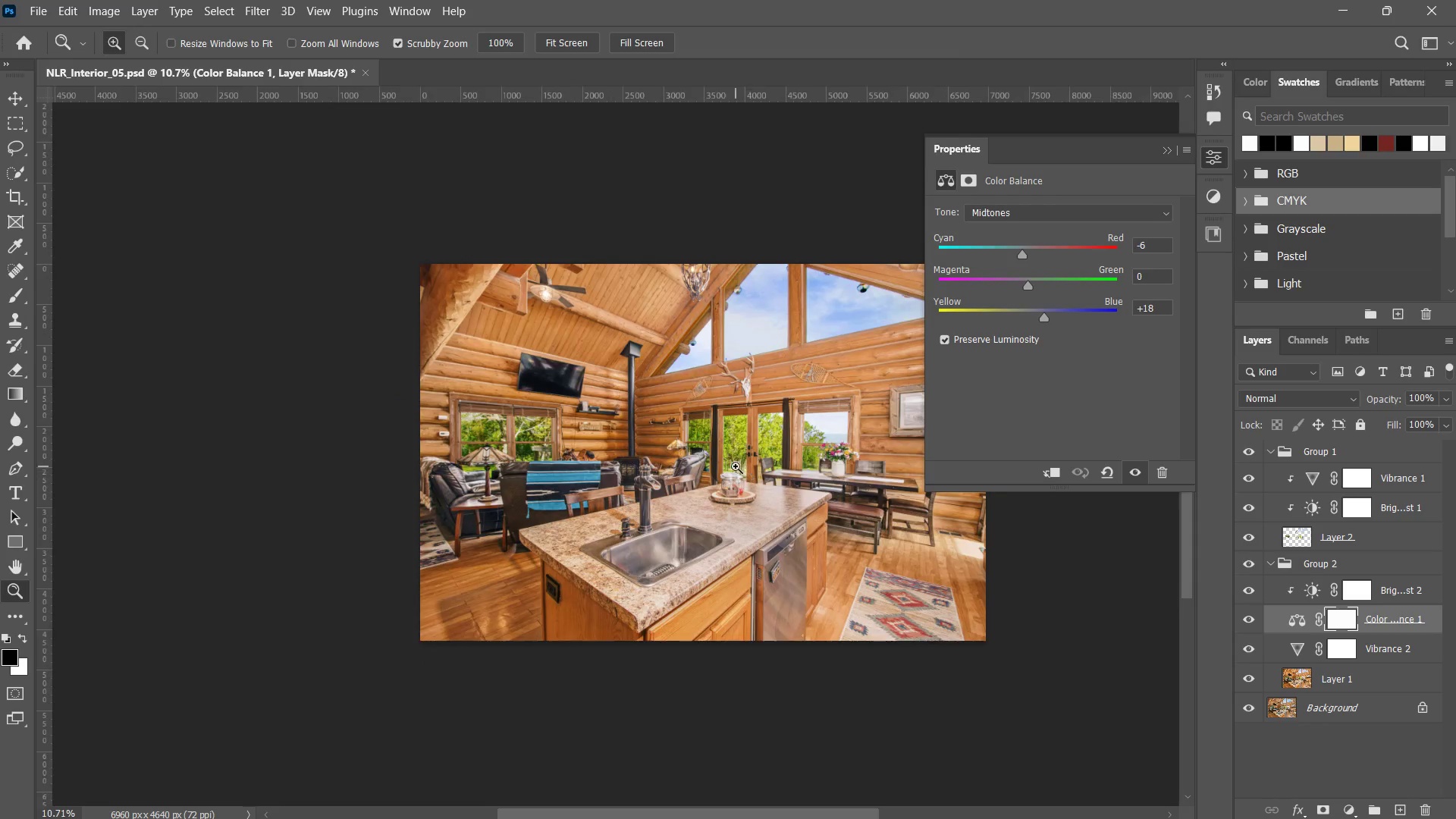 
left_click_drag(start_coordinate=[741, 466], to_coordinate=[768, 450])
 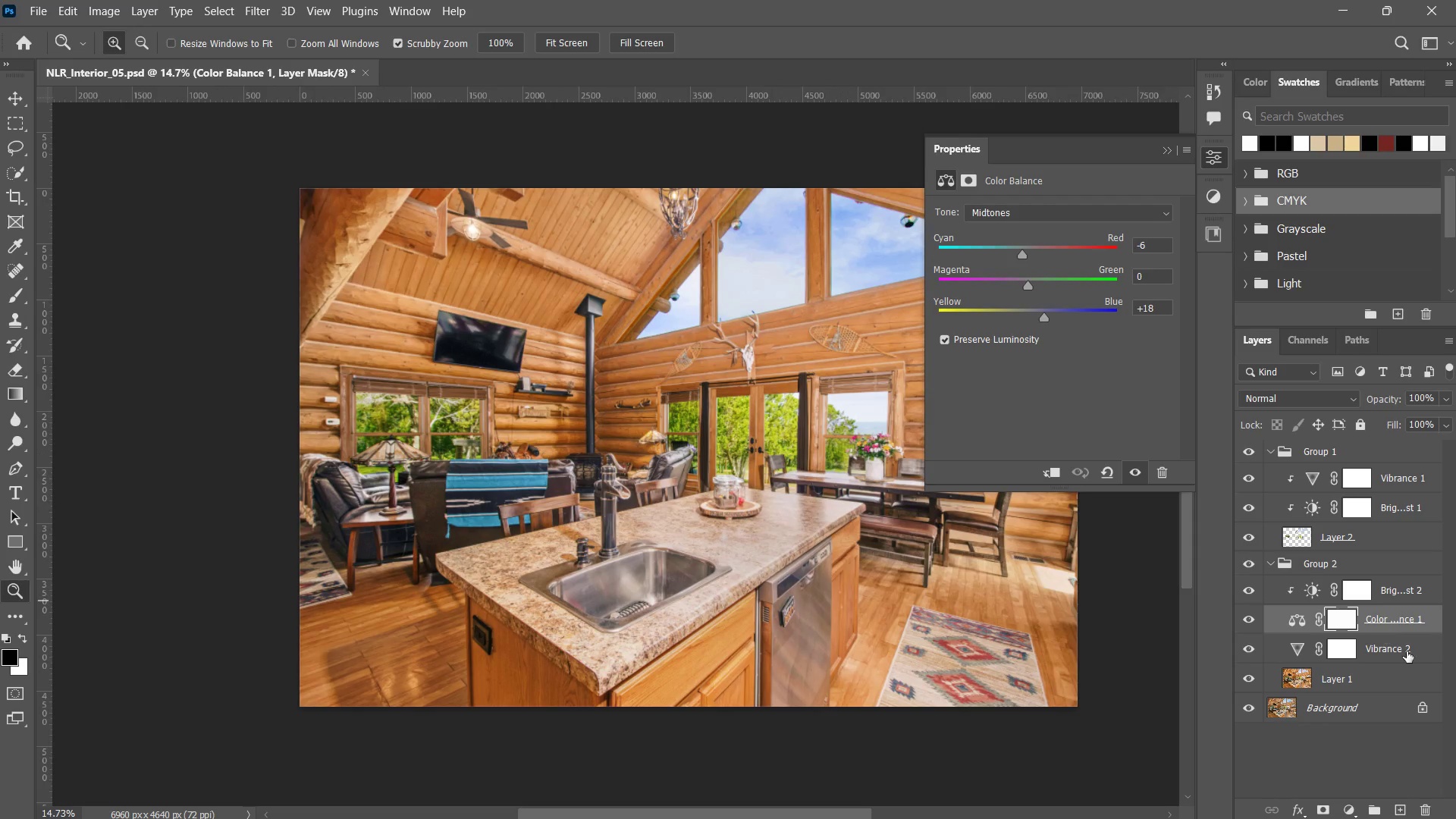 
hold_key(key=AltLeft, duration=2.33)
left_click([1385, 631])
 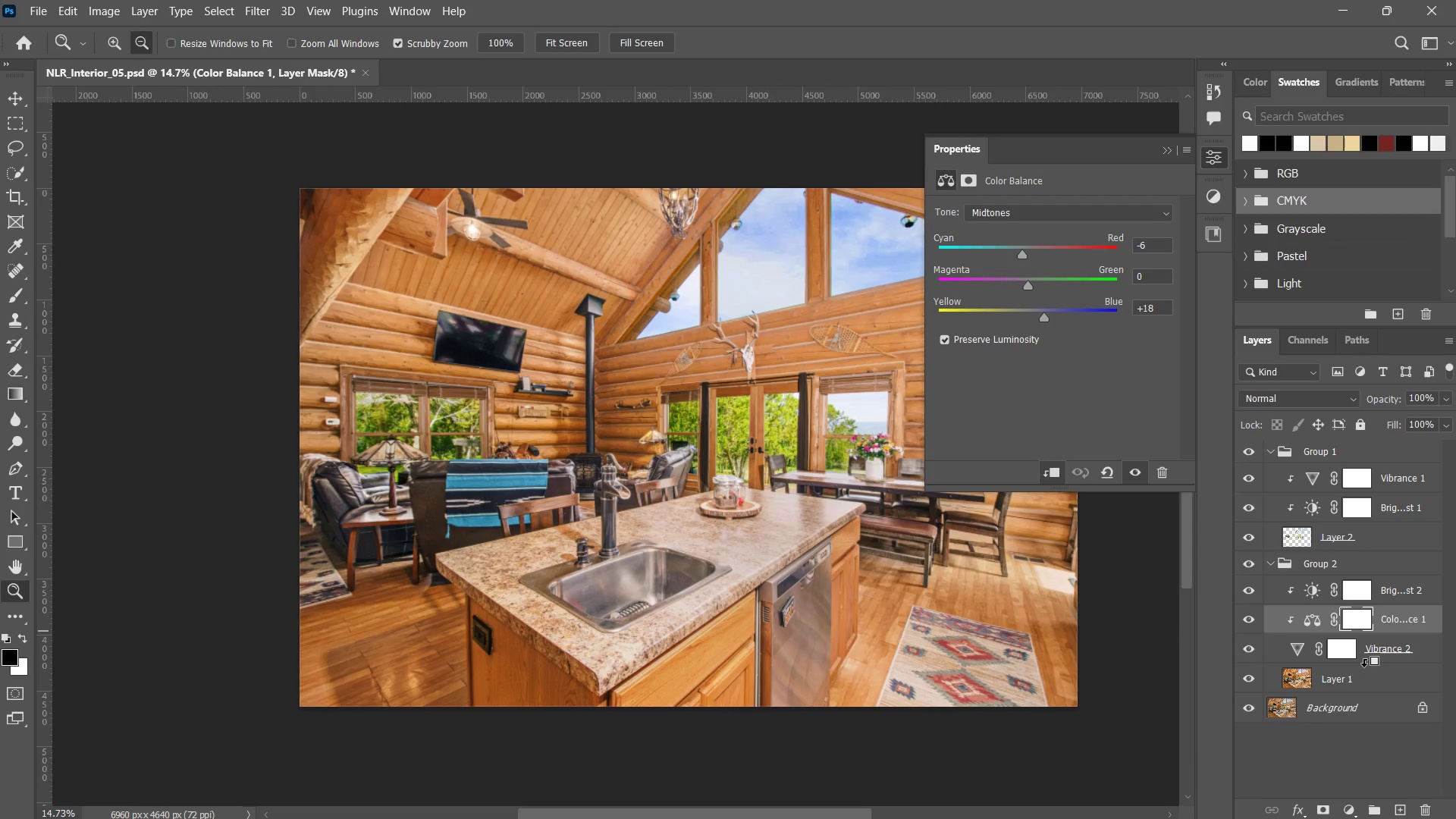 
left_click([1368, 662])
 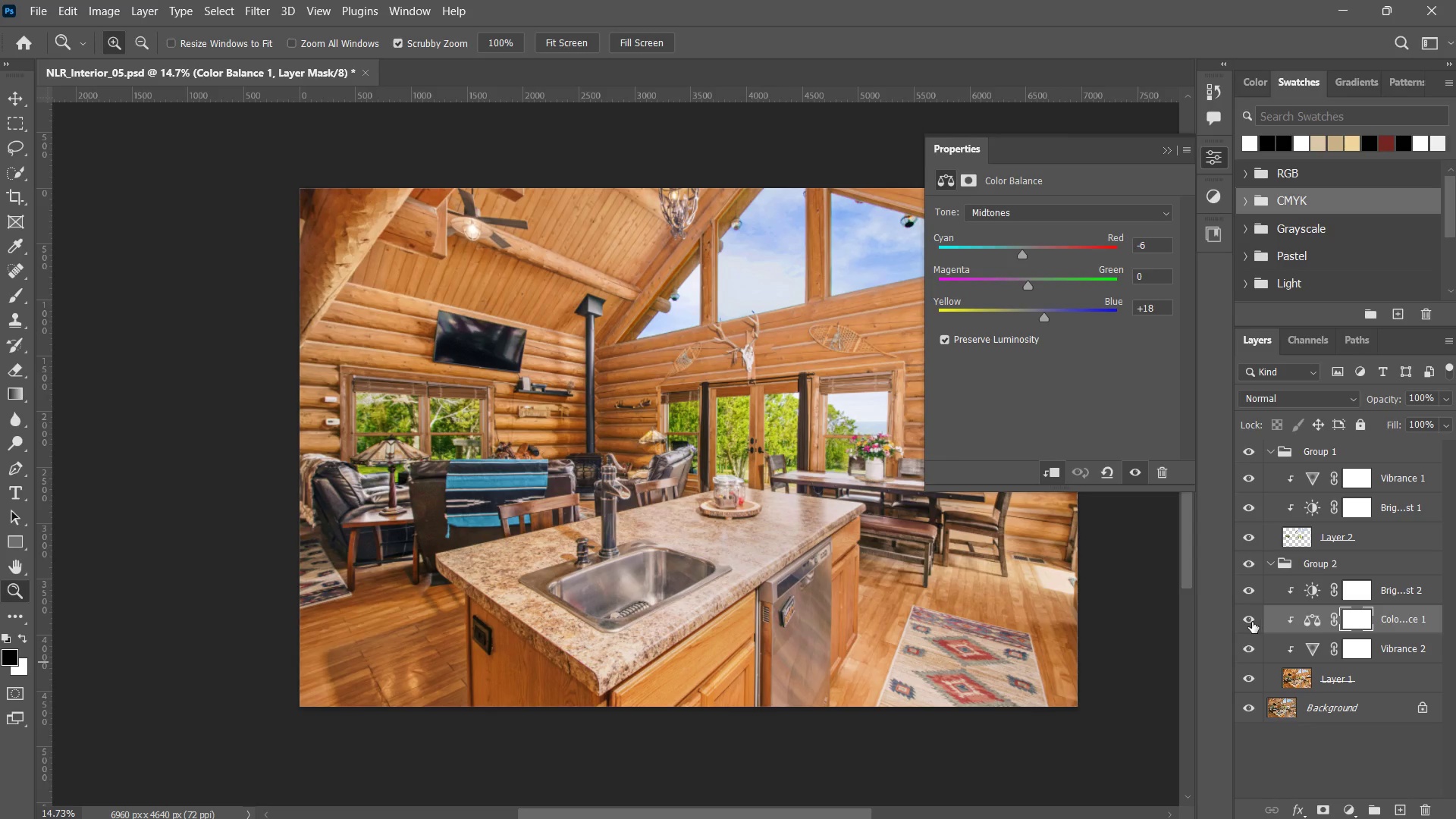 
key(Z)
 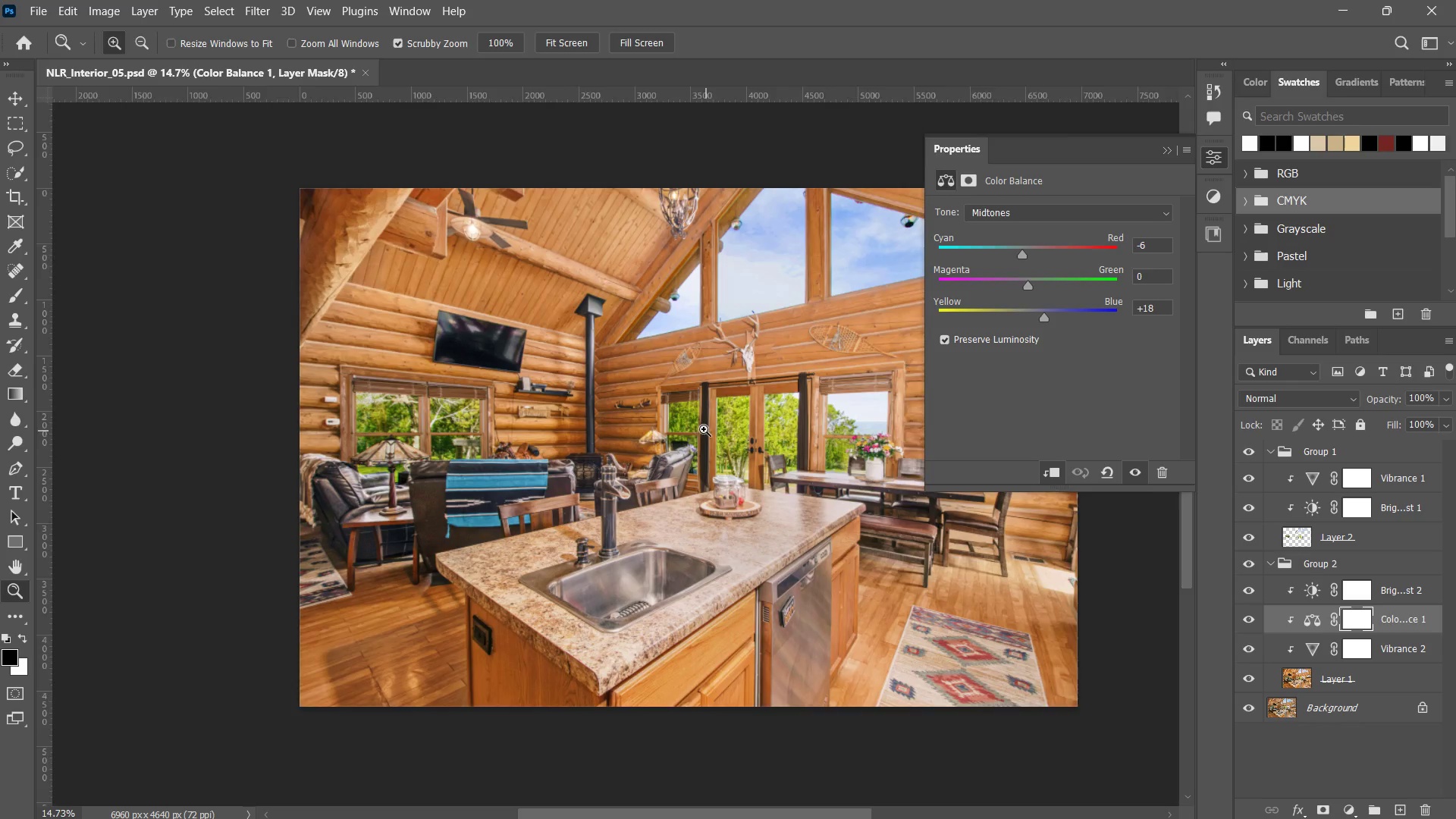 
left_click_drag(start_coordinate=[704, 429], to_coordinate=[726, 394])
 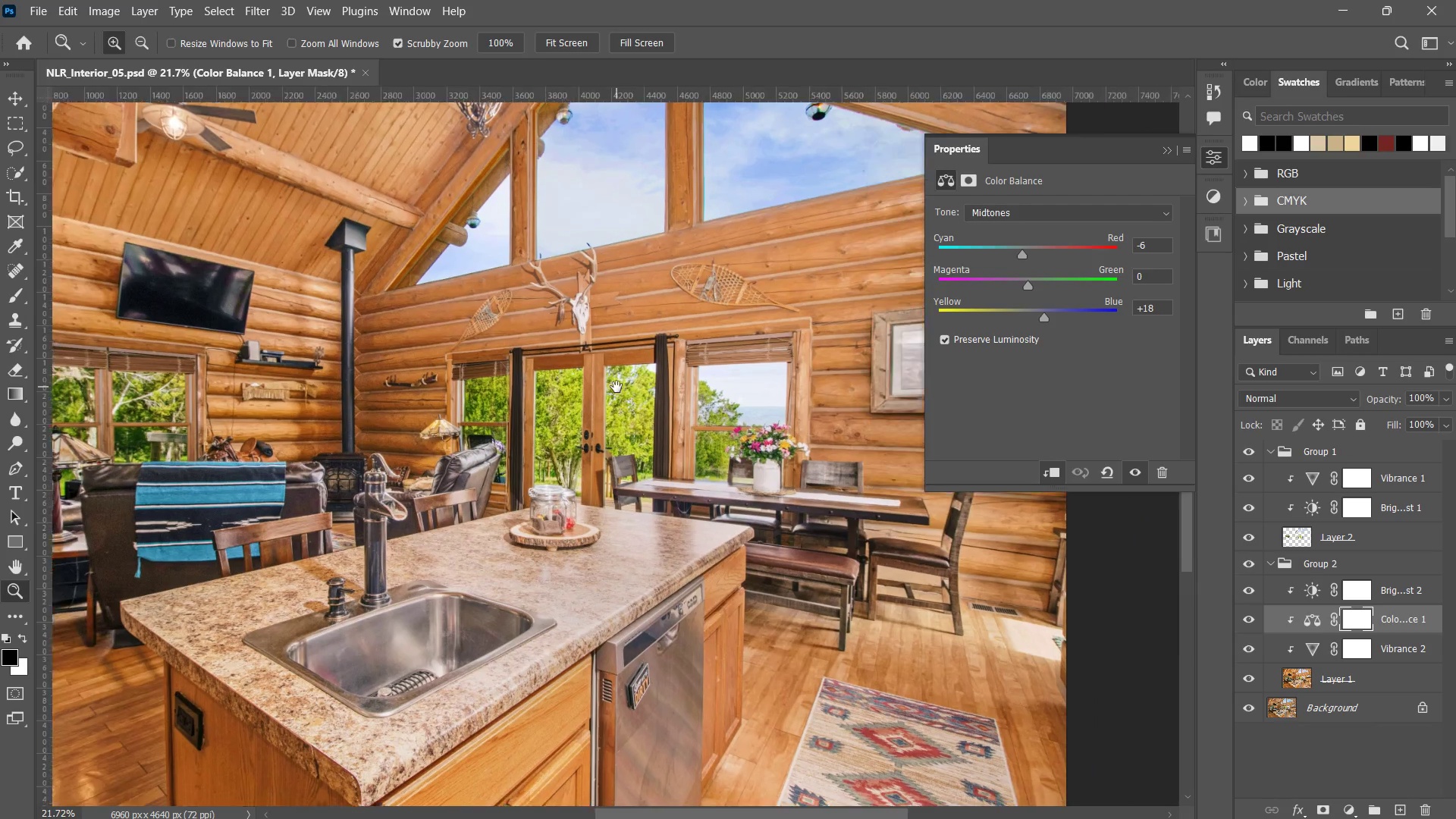 
hold_key(key=Space, duration=0.5)
 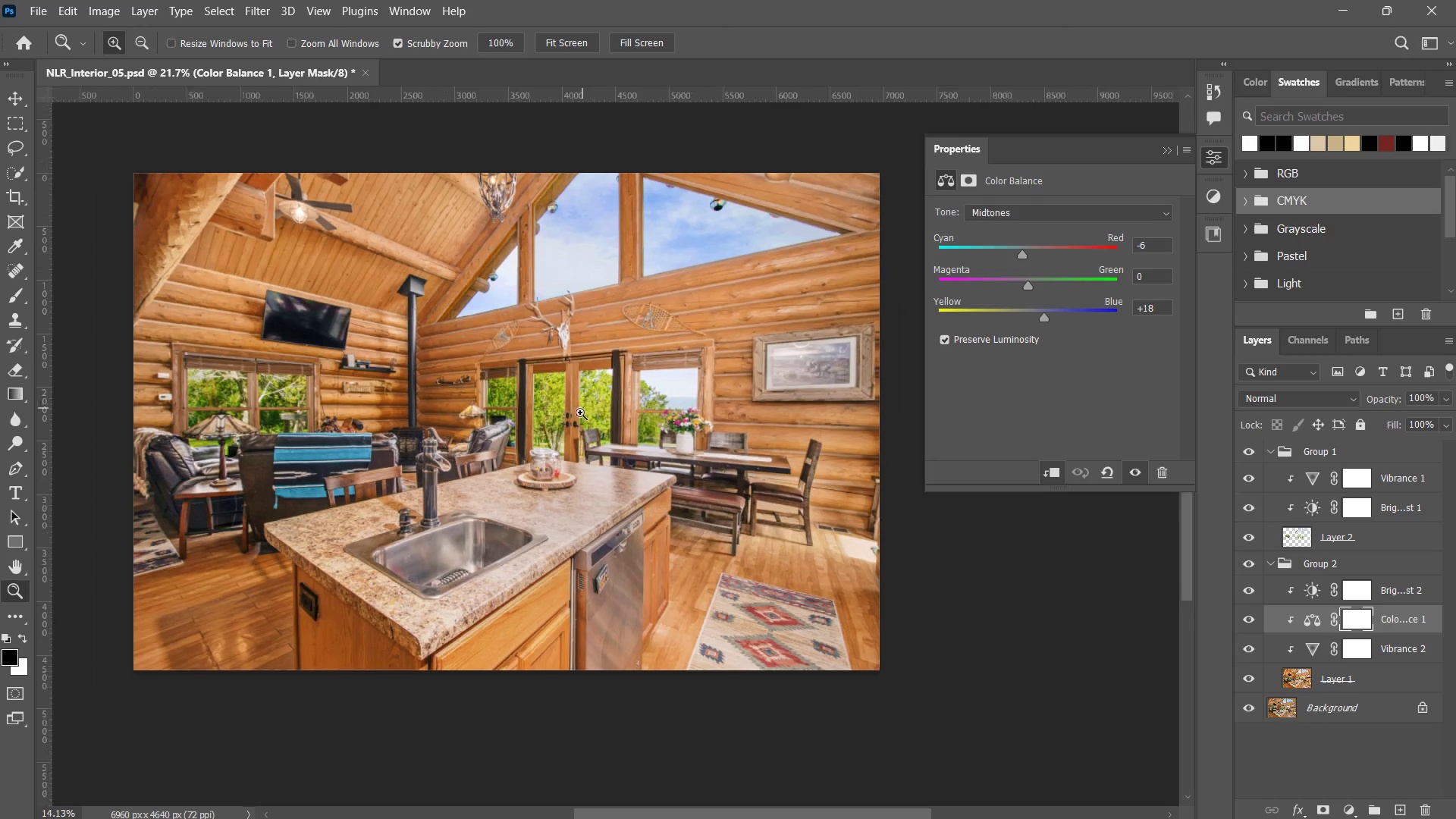 
double_click([726, 394])
 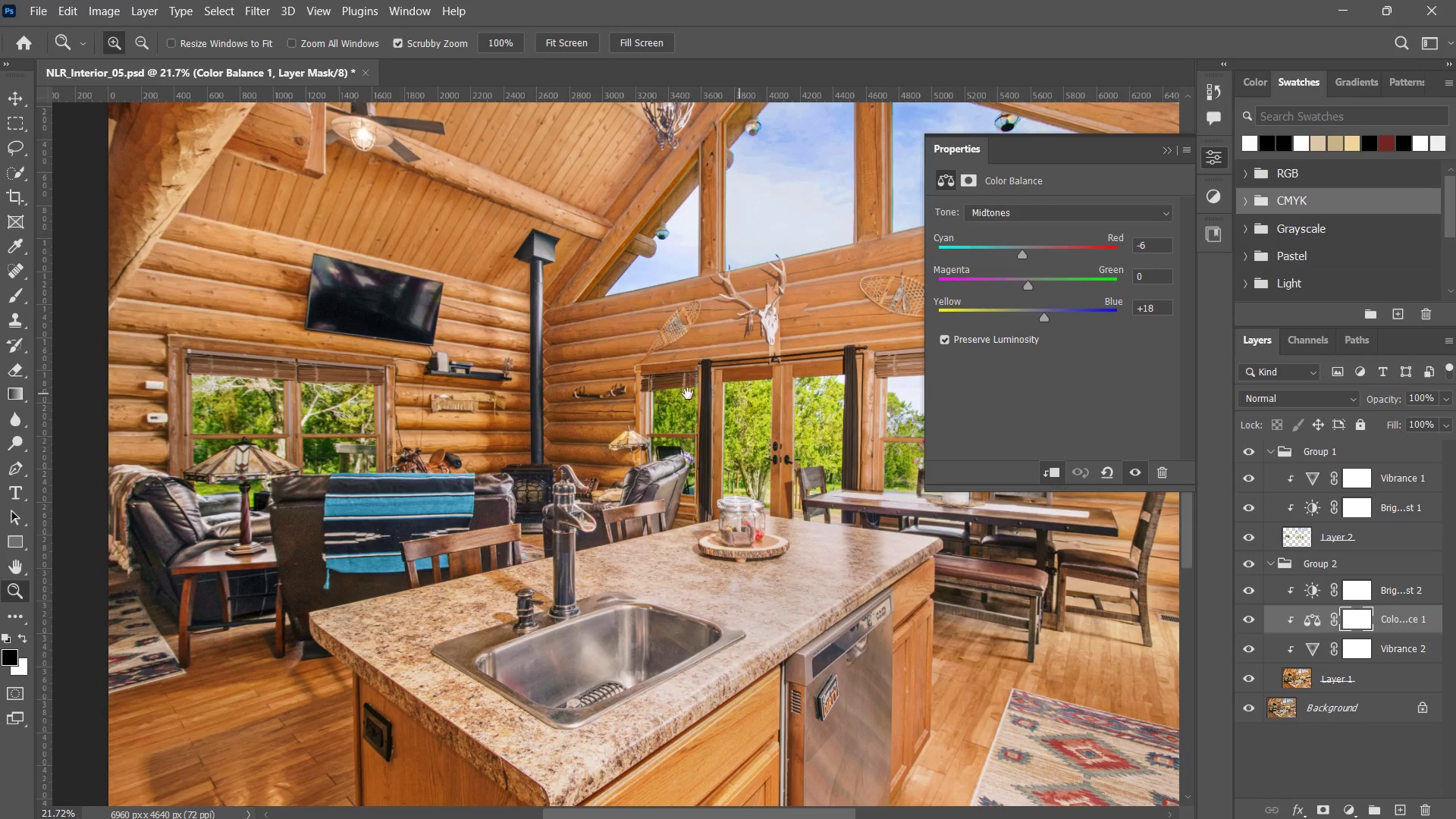 
left_click_drag(start_coordinate=[739, 394], to_coordinate=[617, 387])
 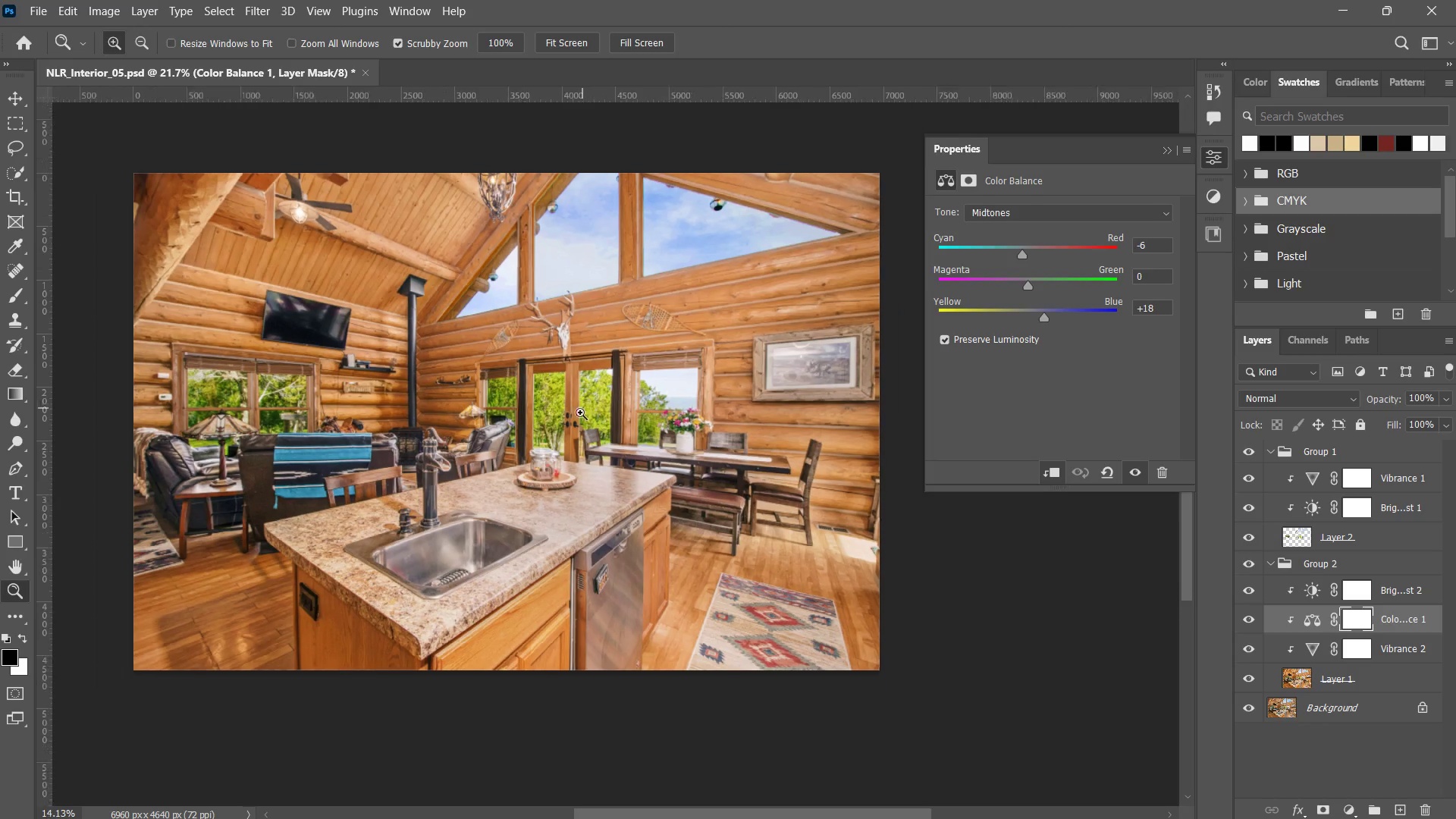 
key(Z)
 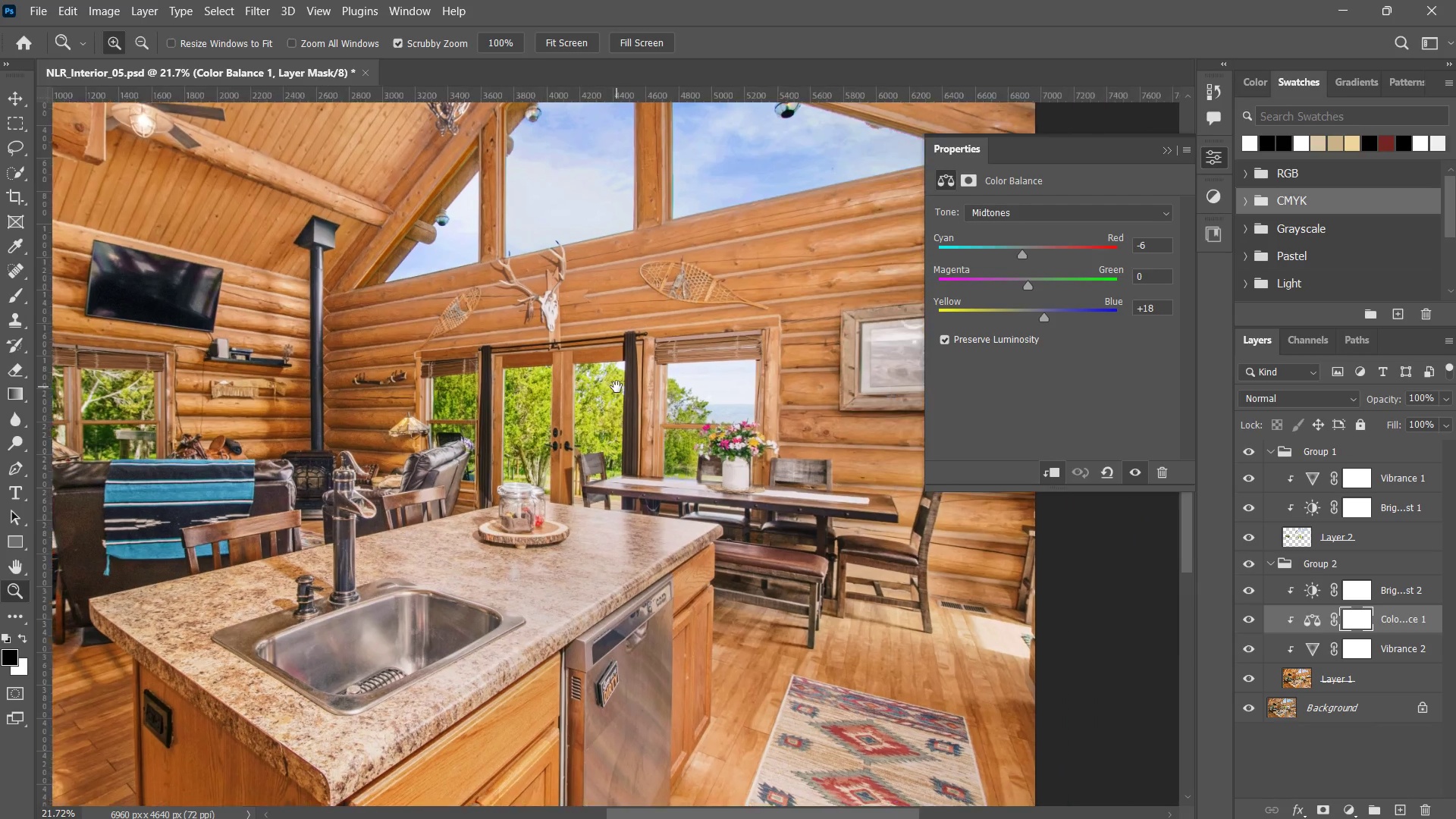 
left_click_drag(start_coordinate=[617, 387], to_coordinate=[579, 415])
 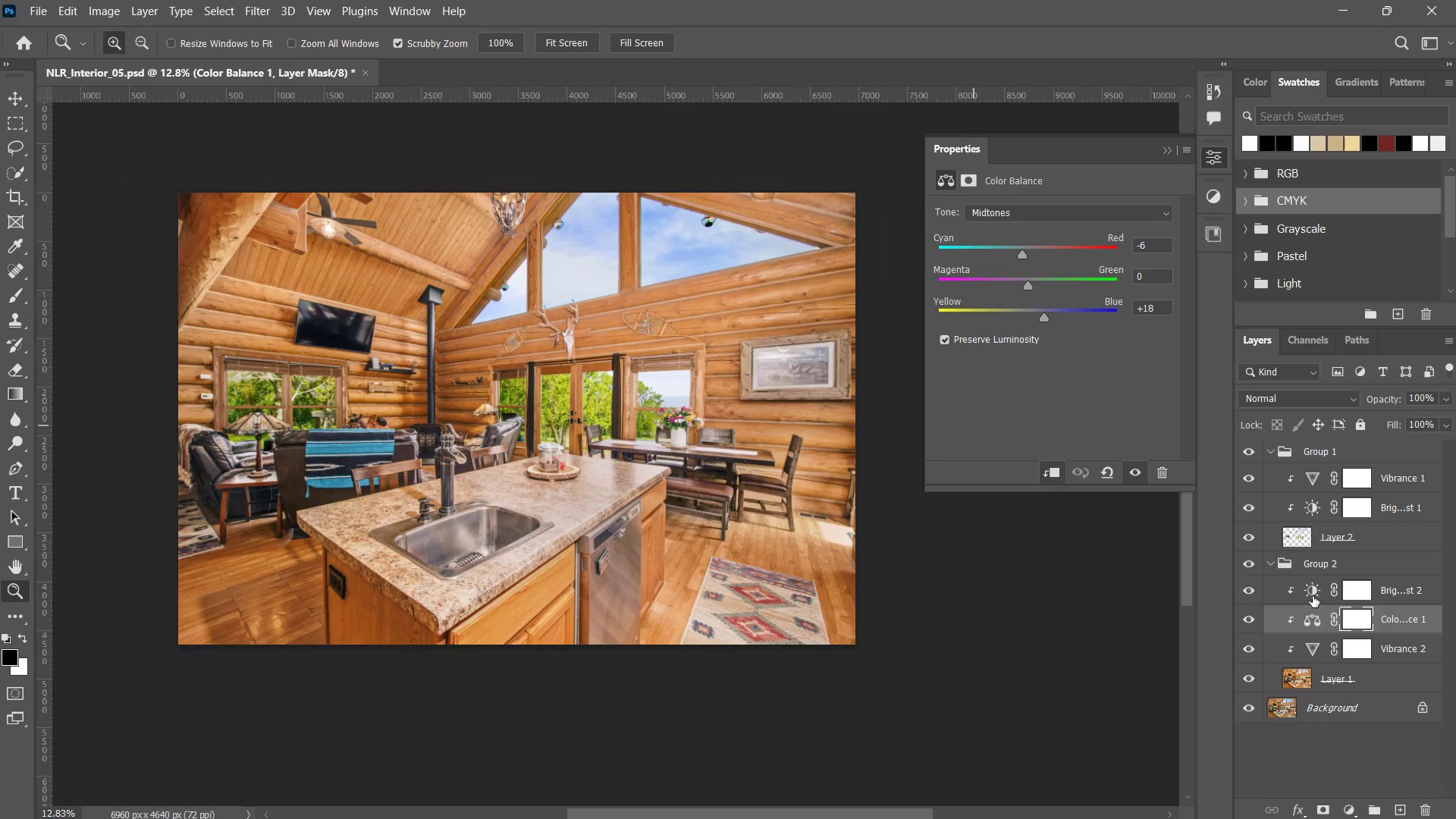 
left_click([1313, 596])
 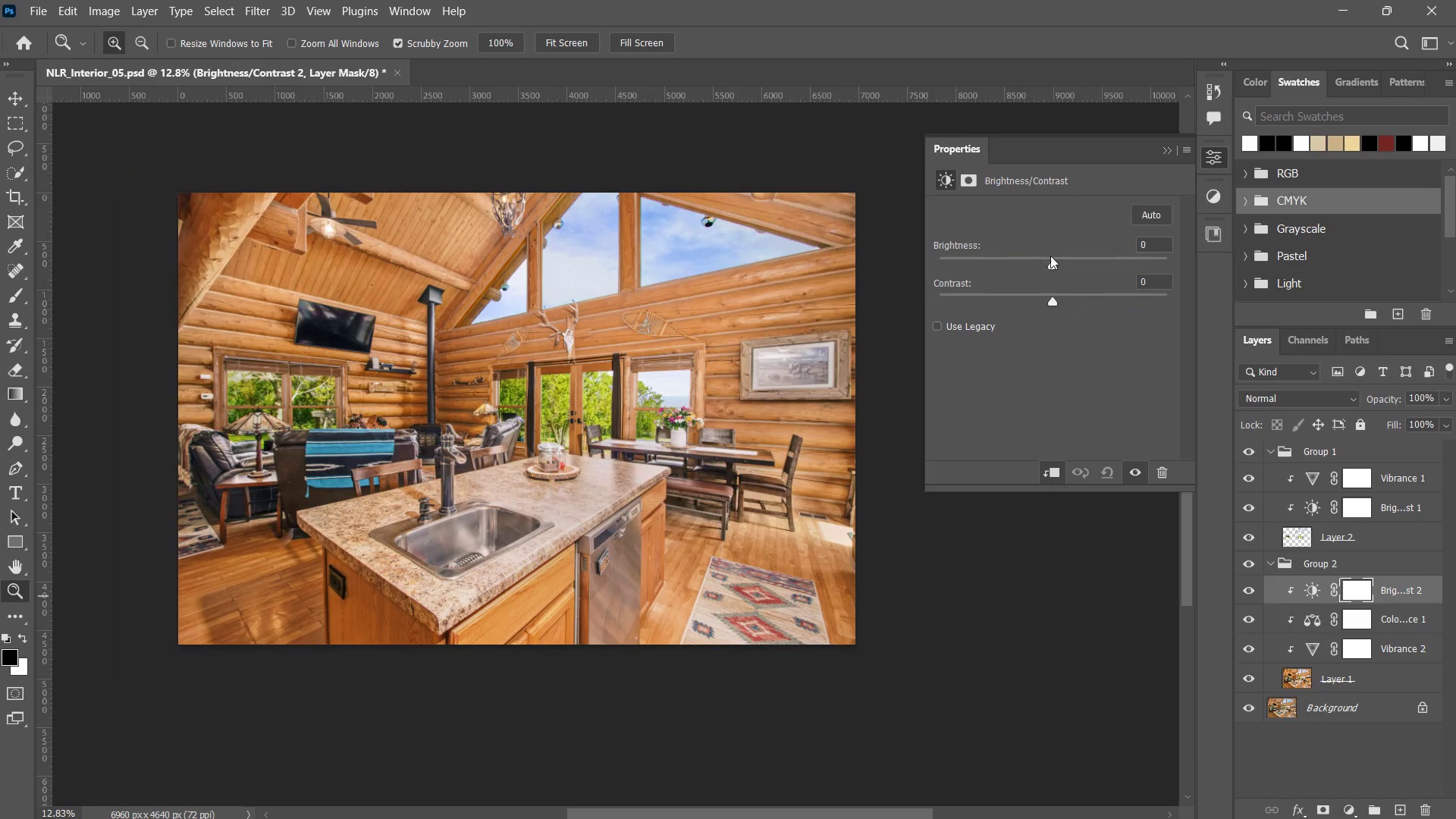 
left_click_drag(start_coordinate=[1053, 256], to_coordinate=[1047, 259])
 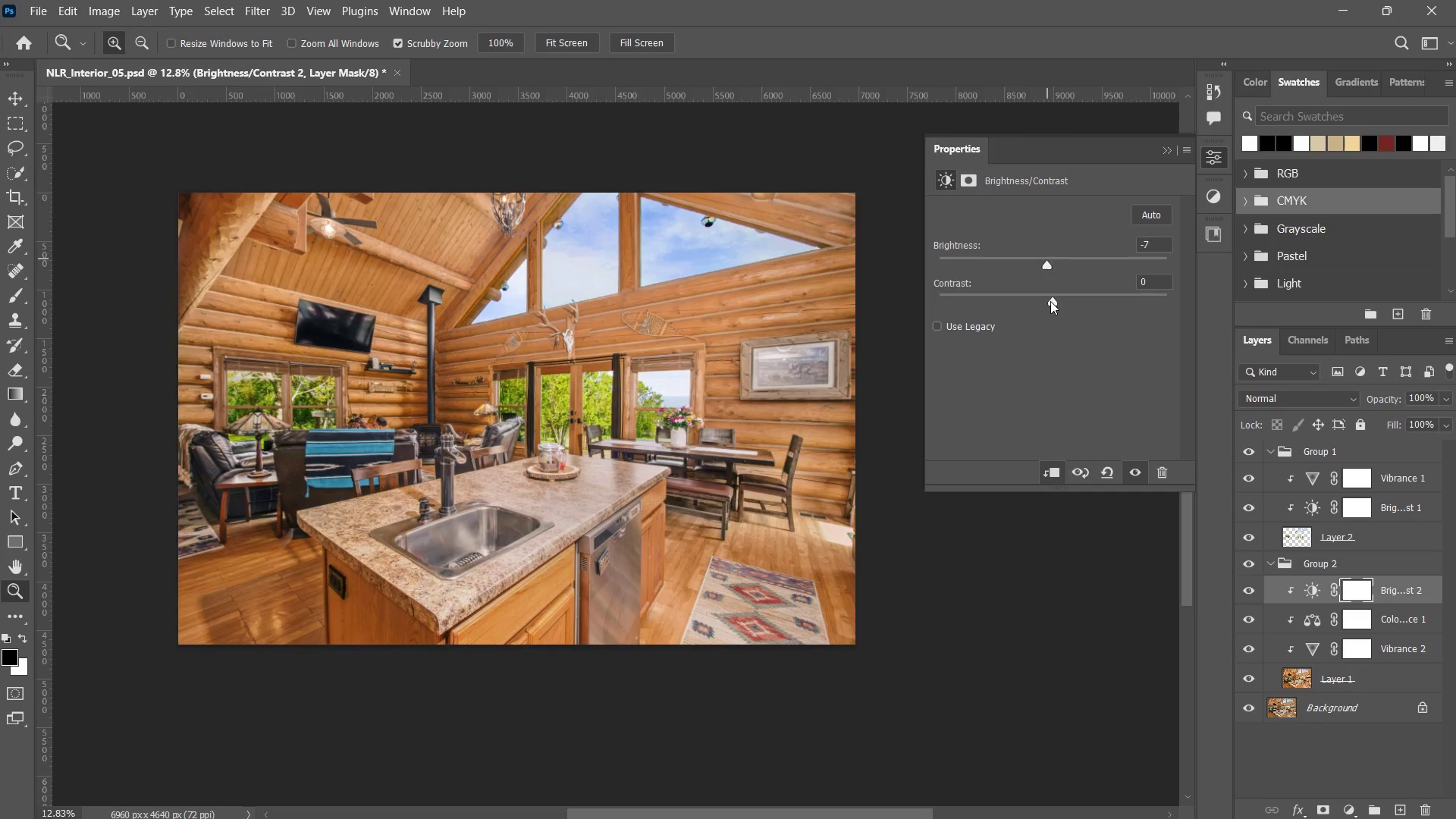 
left_click_drag(start_coordinate=[1050, 301], to_coordinate=[1076, 280])
 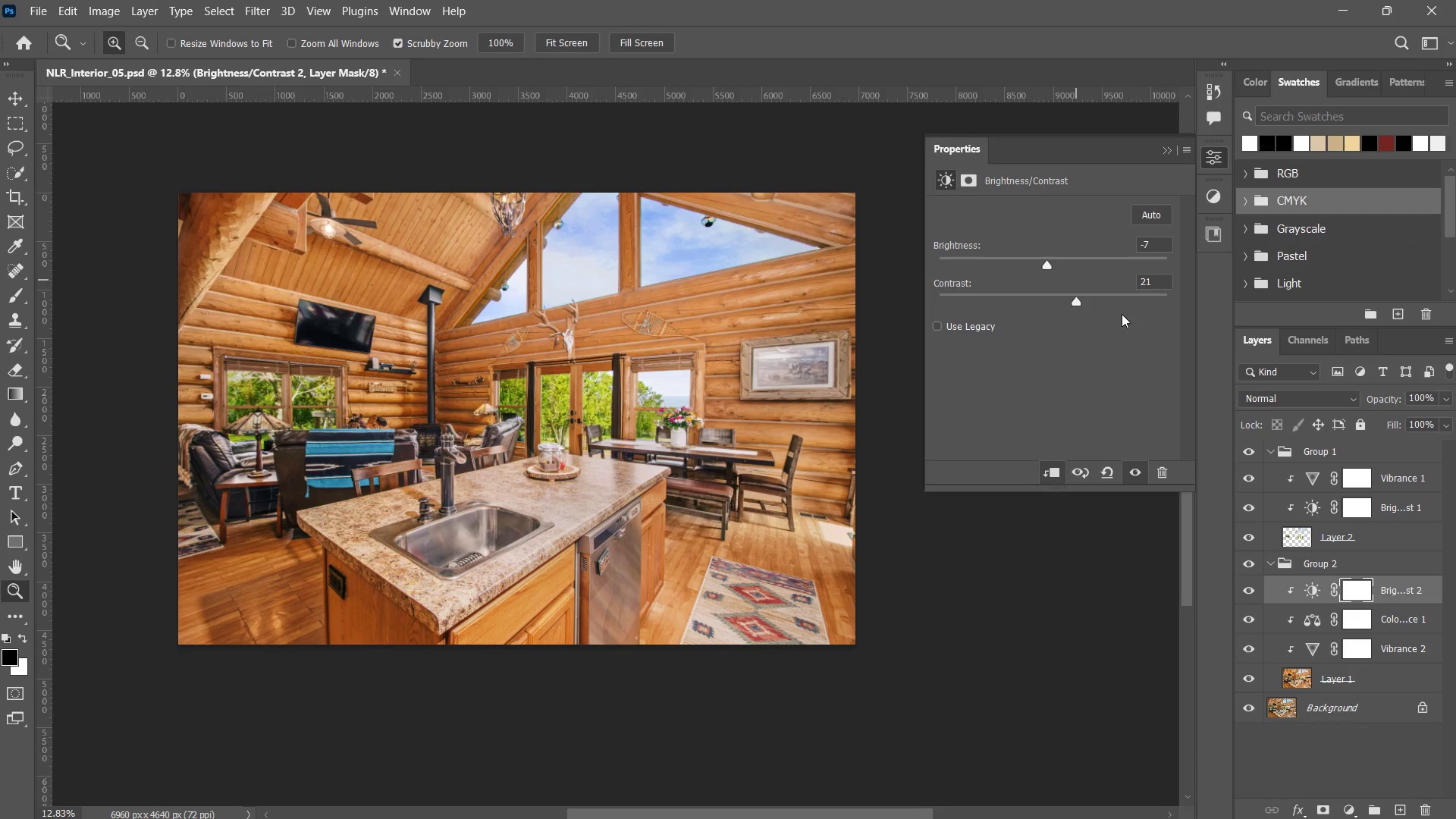 
wait(6.52)
 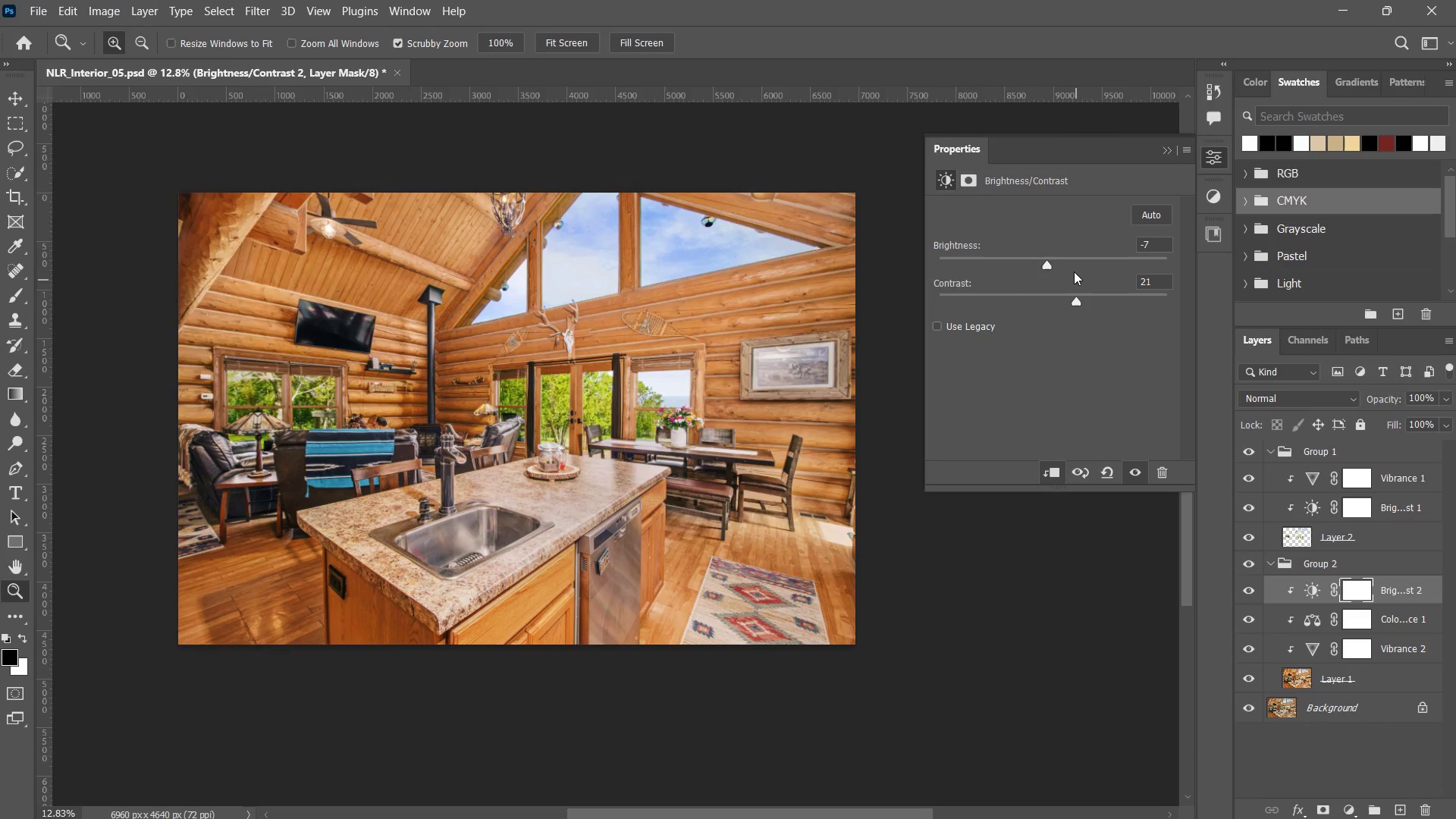 
mouse_move([1351, 703])
 